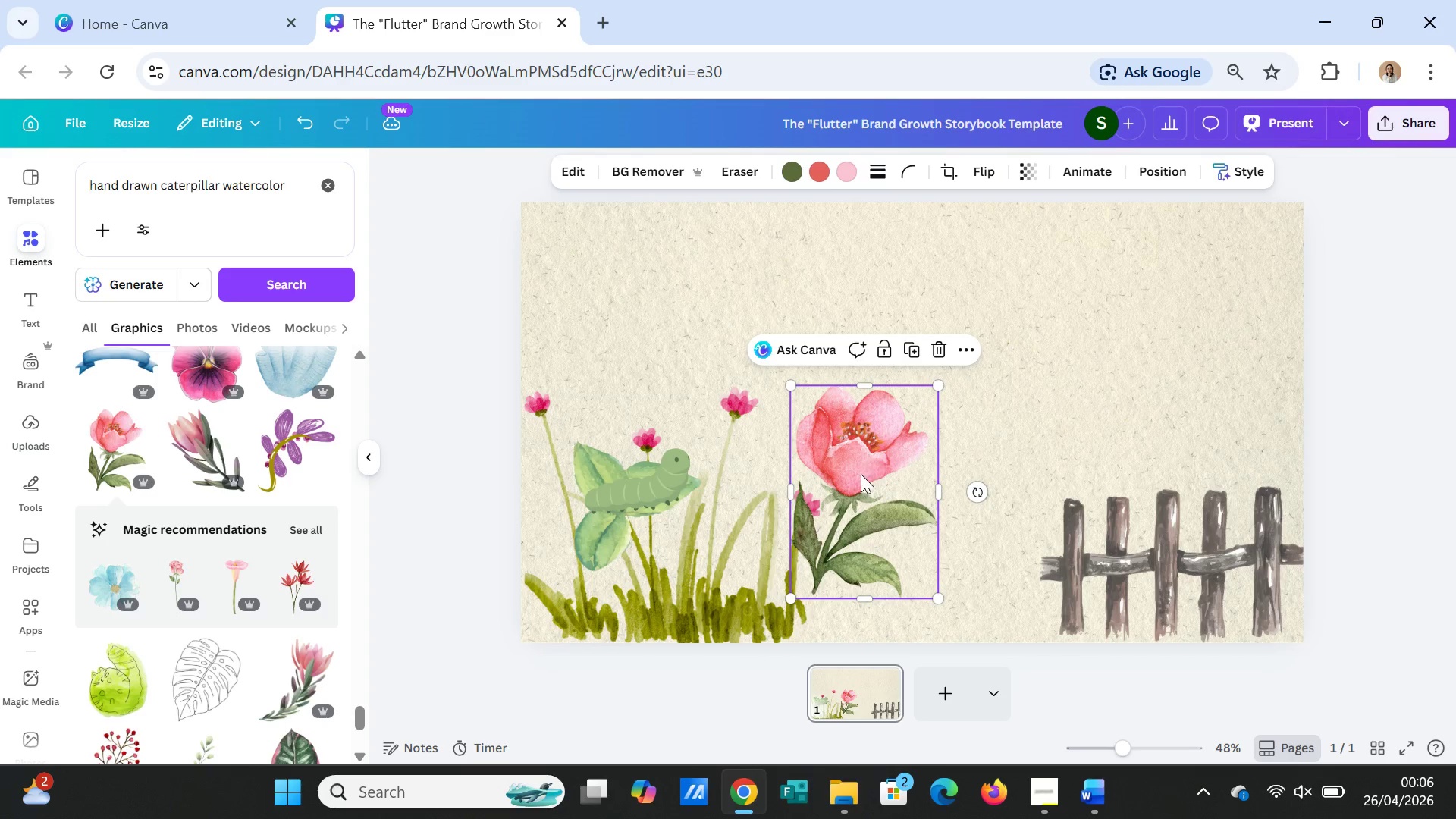 
left_click_drag(start_coordinate=[861, 474], to_coordinate=[1274, 495])
 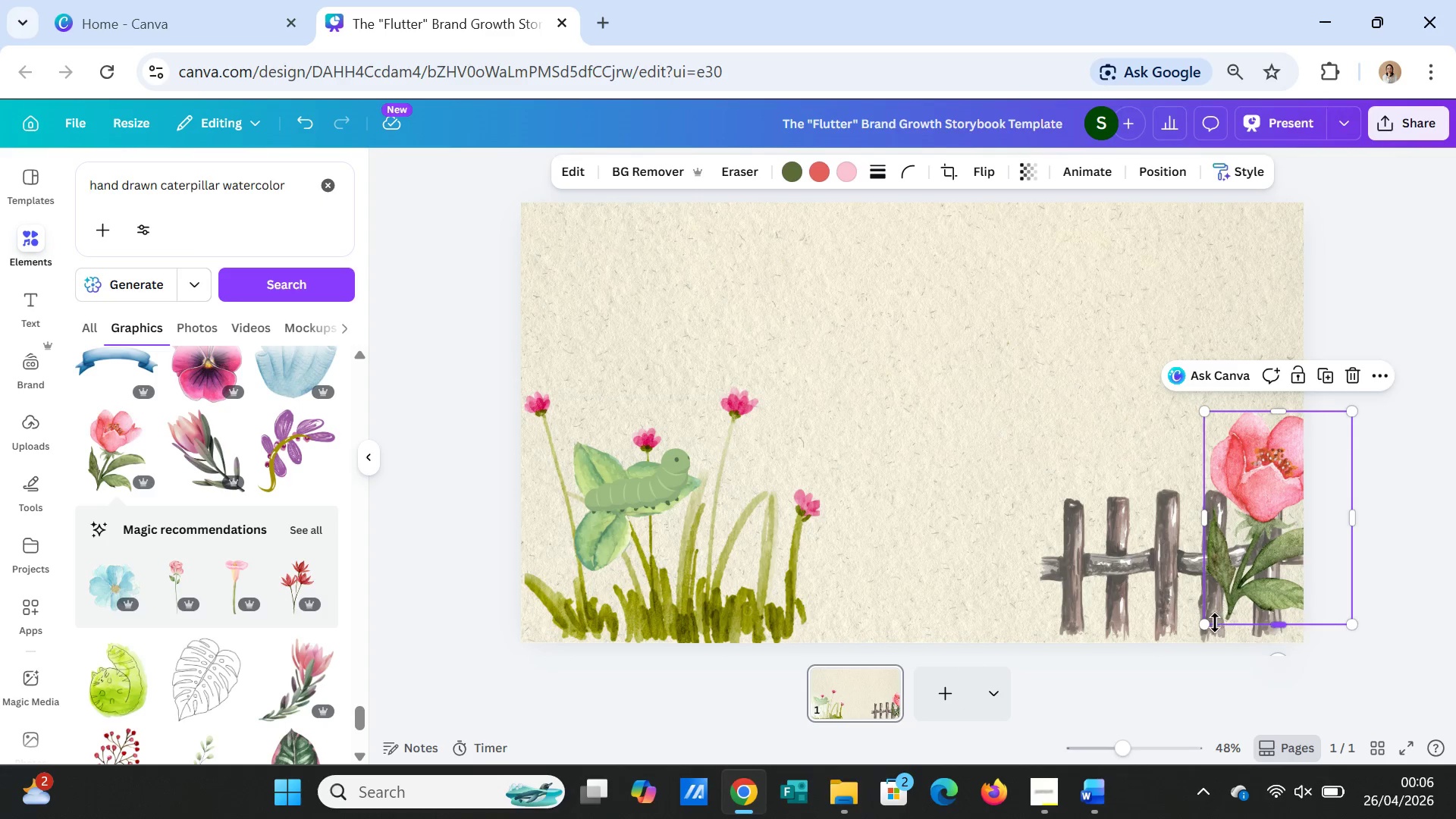 
left_click_drag(start_coordinate=[1203, 627], to_coordinate=[1186, 674])
 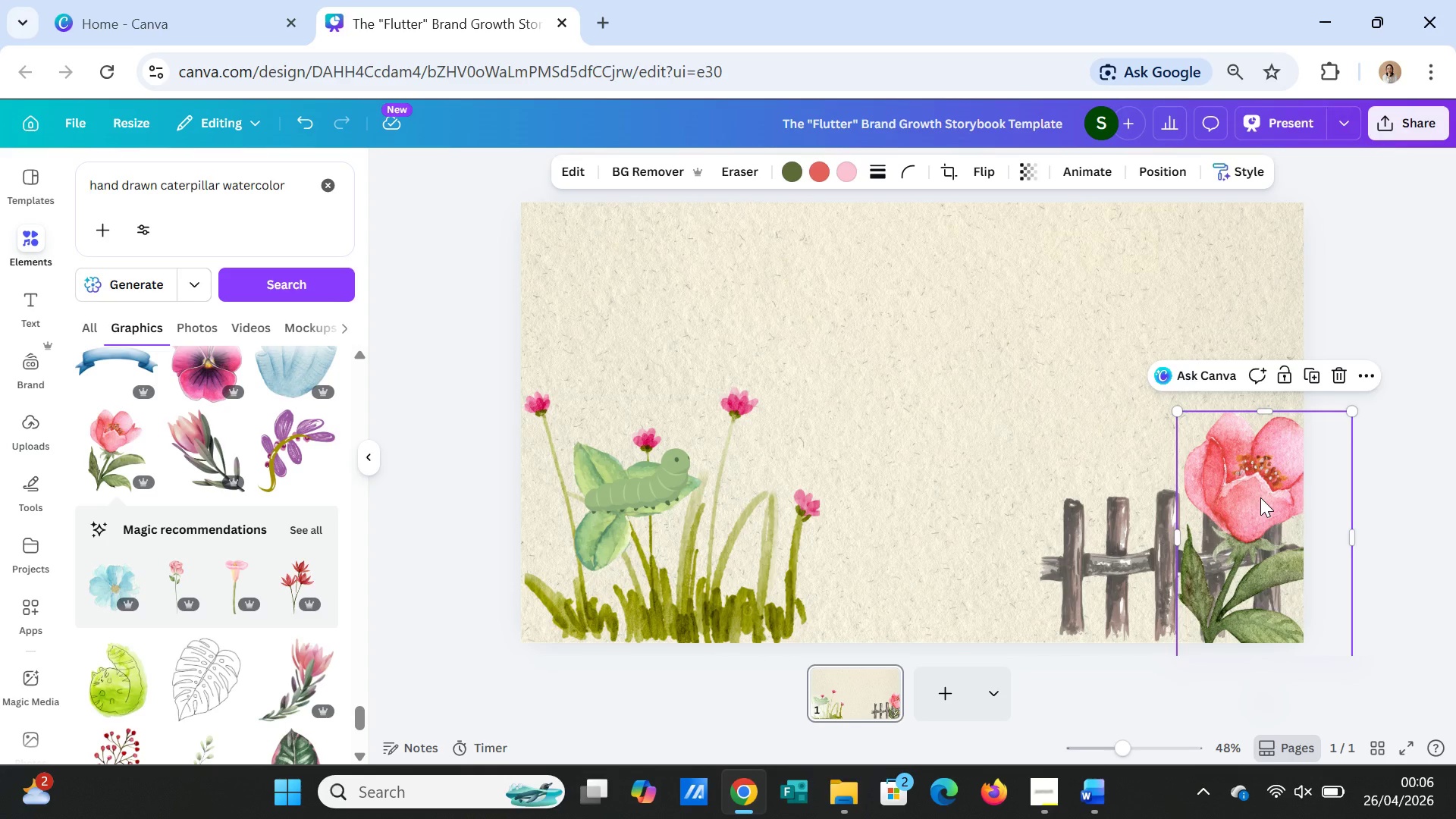 
right_click([1260, 497])
 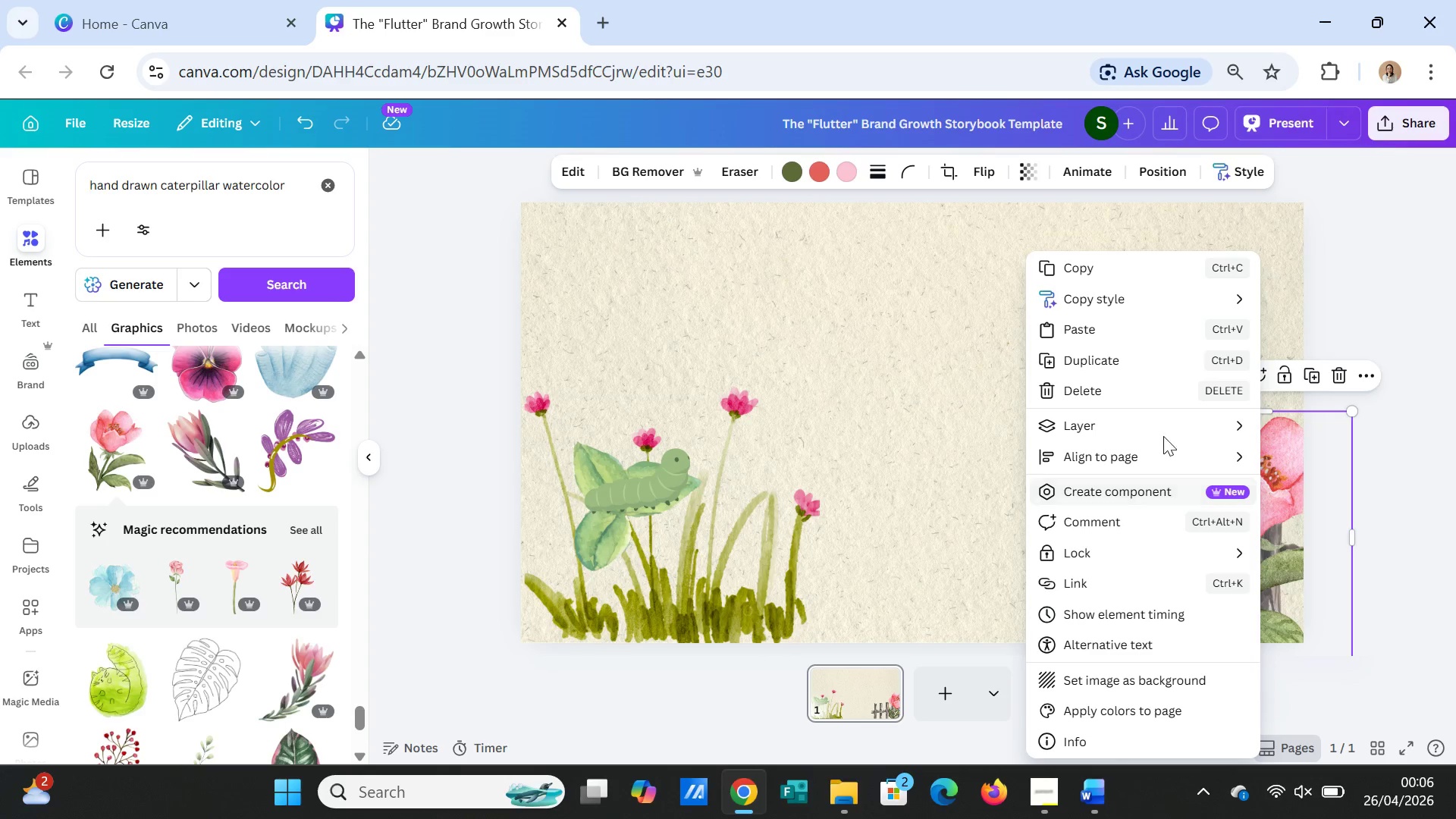 
left_click([1163, 422])
 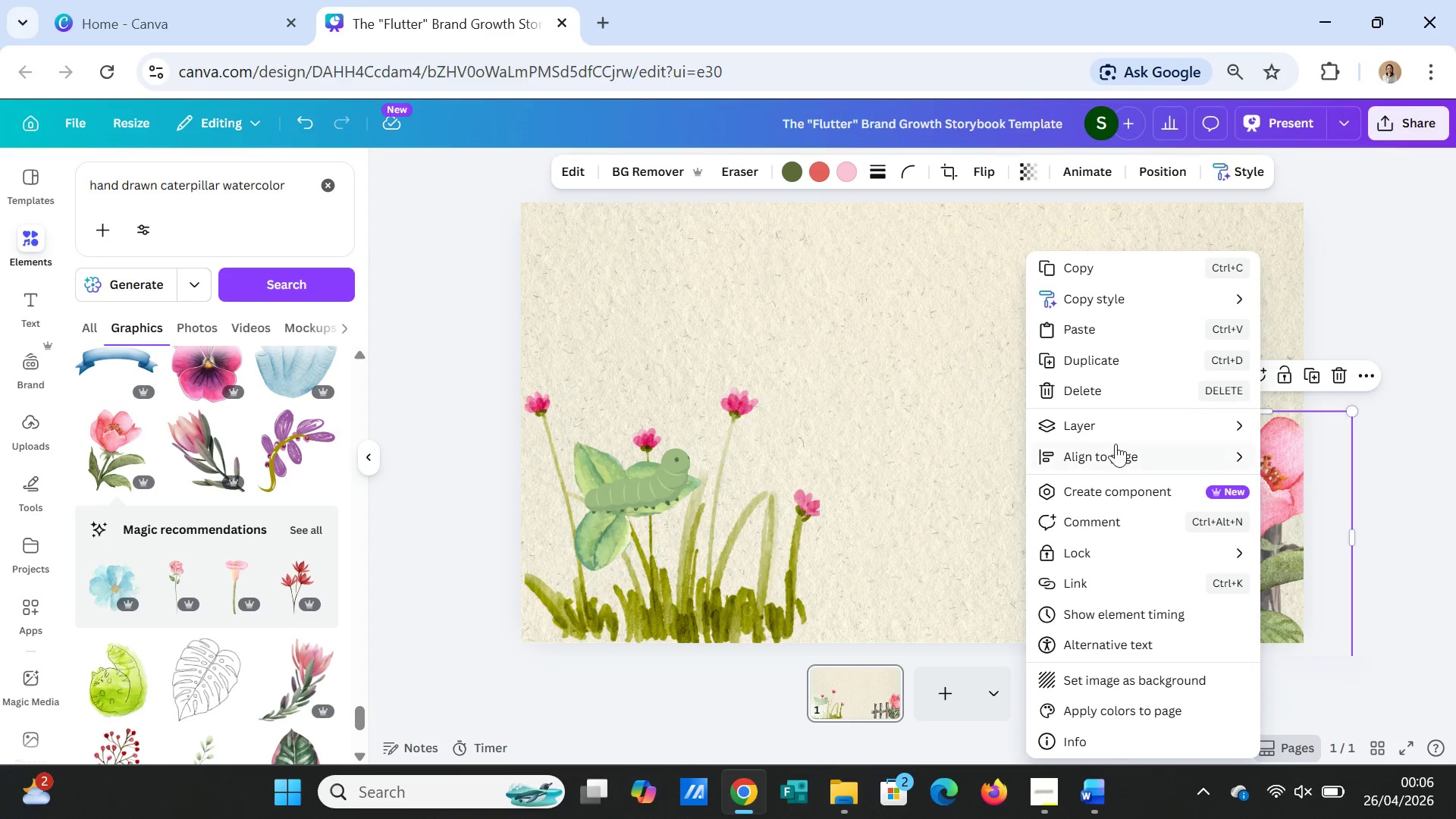 
left_click([1117, 427])
 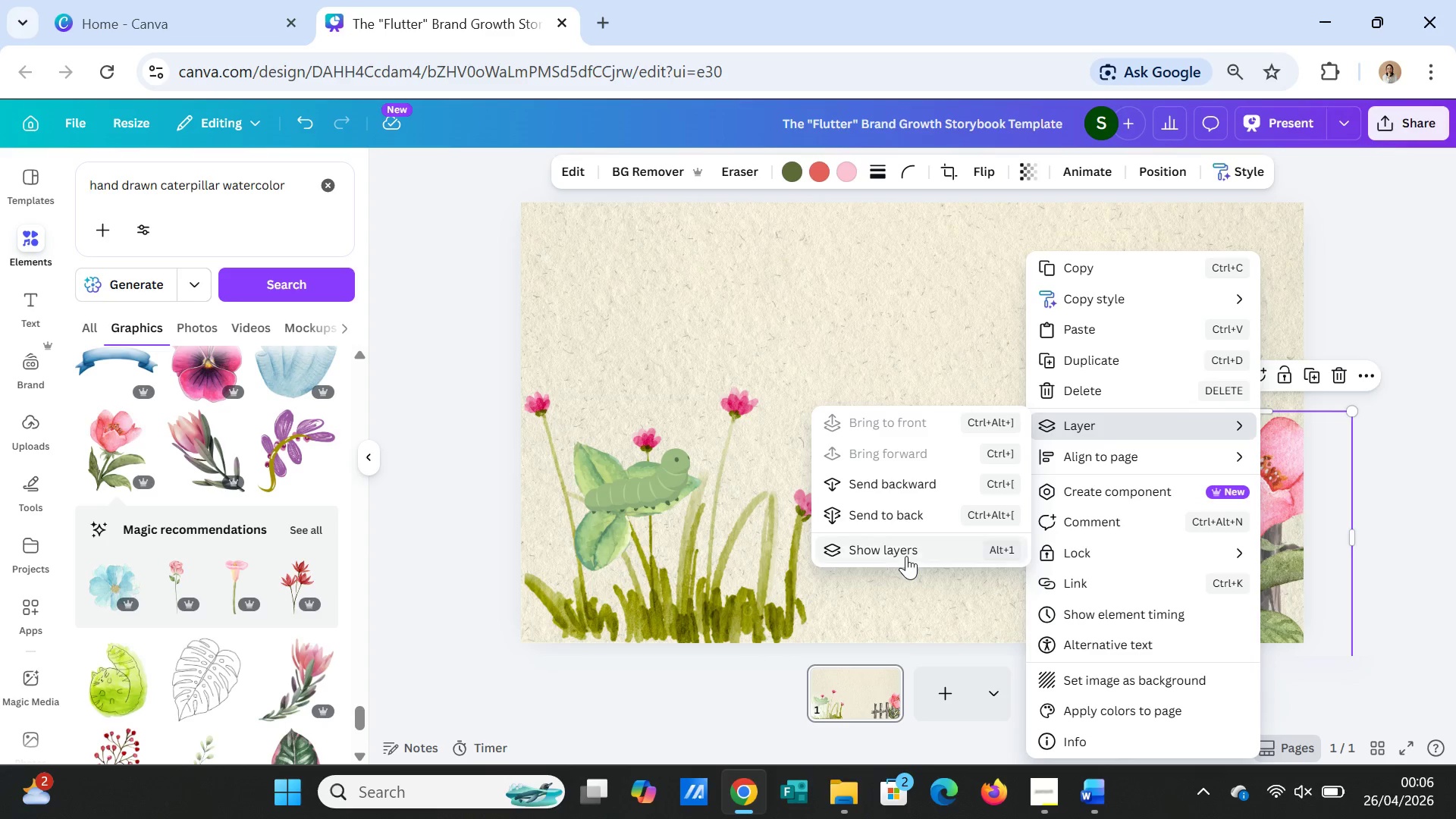 
left_click([902, 550])
 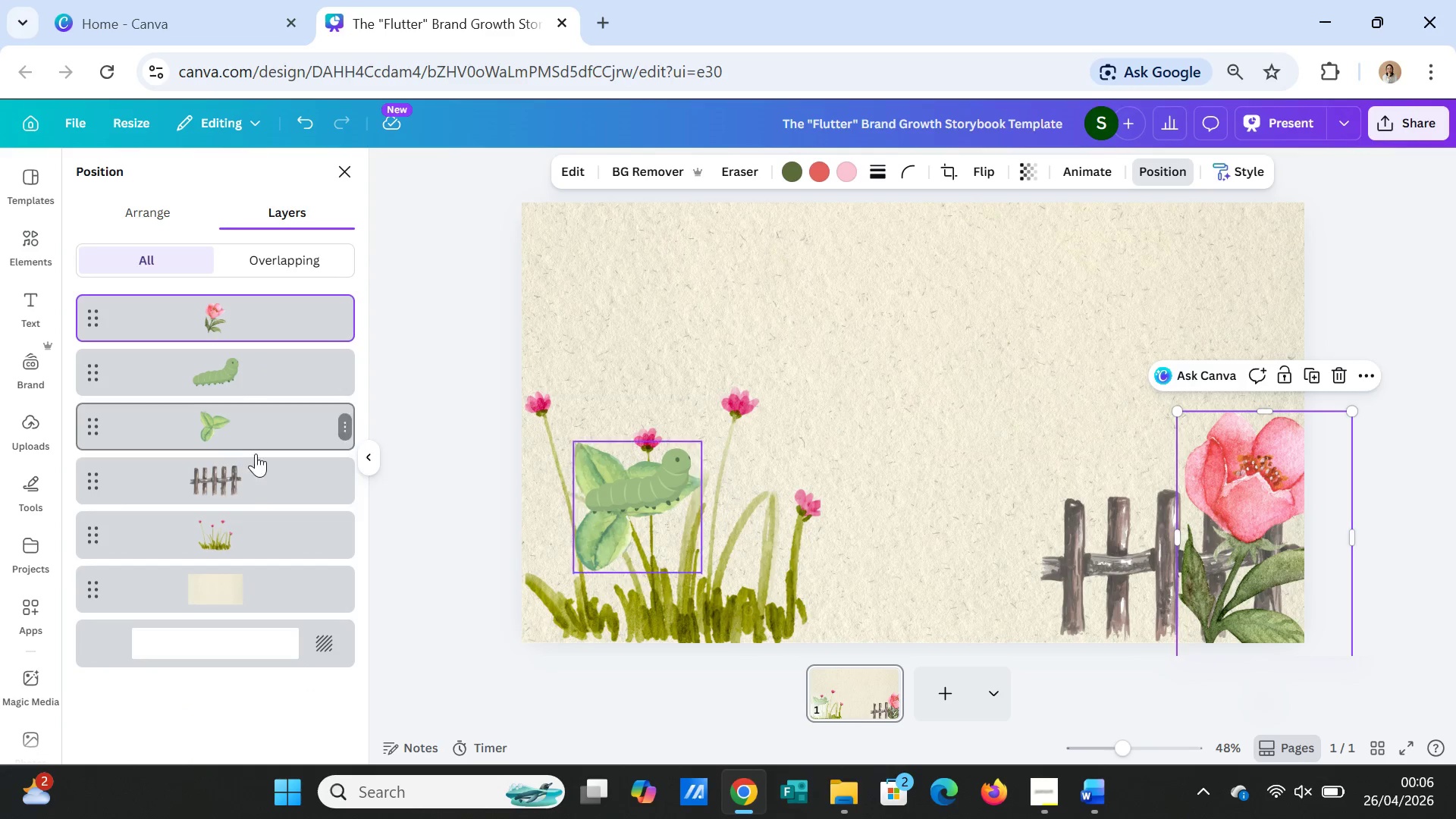 
wait(8.72)
 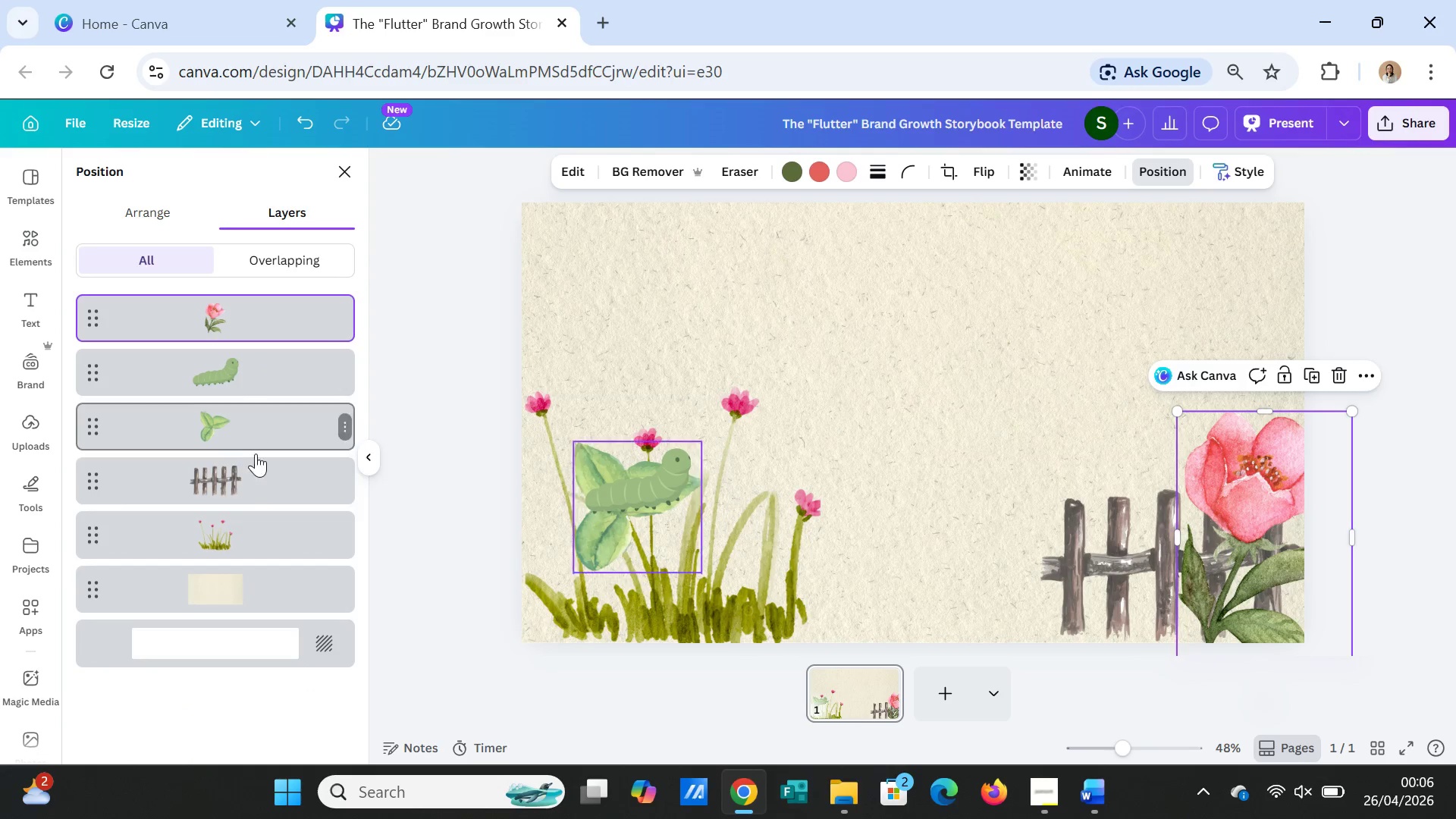 
left_click_drag(start_coordinate=[235, 309], to_coordinate=[235, 480])
 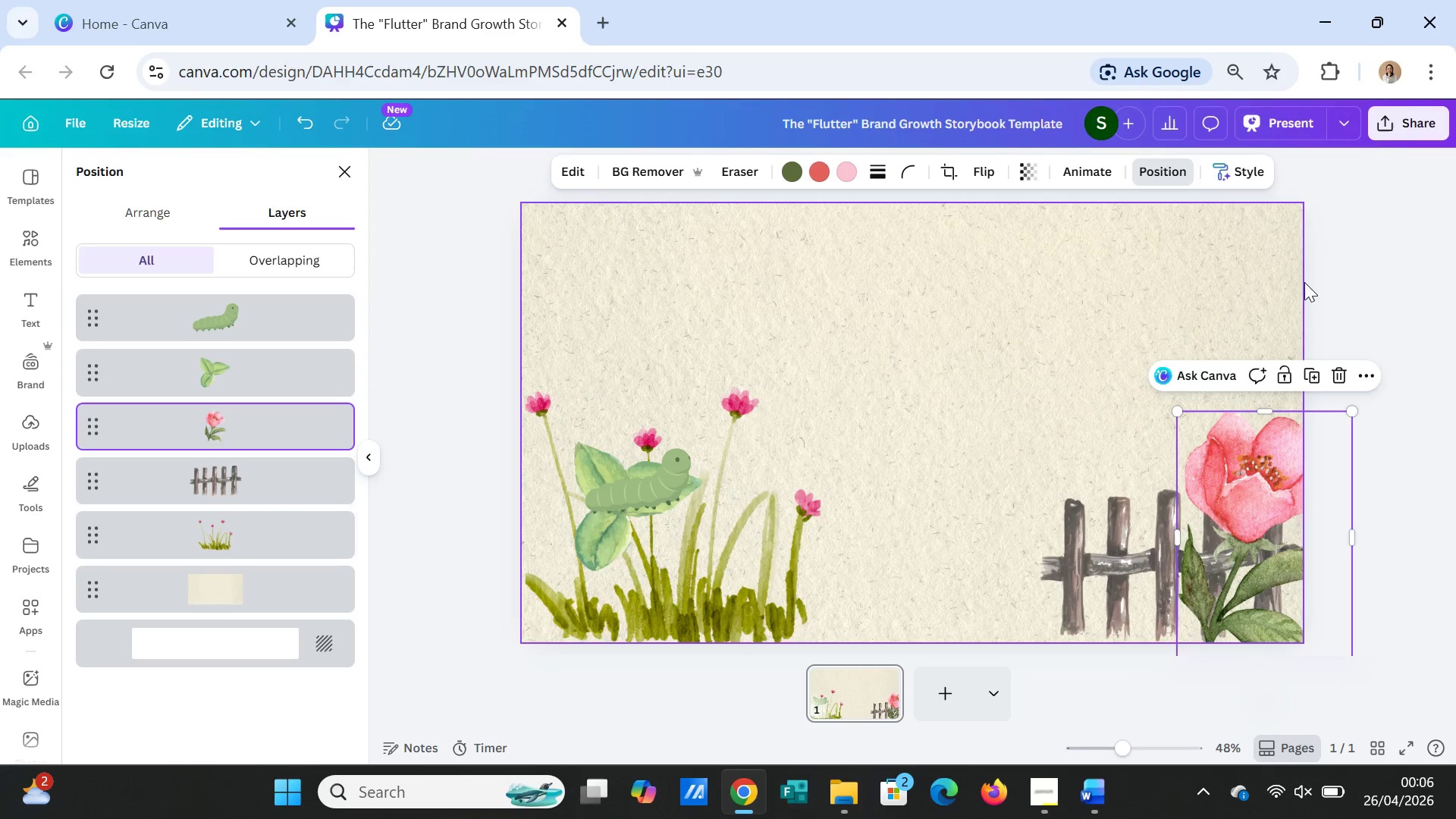 
left_click([1332, 272])
 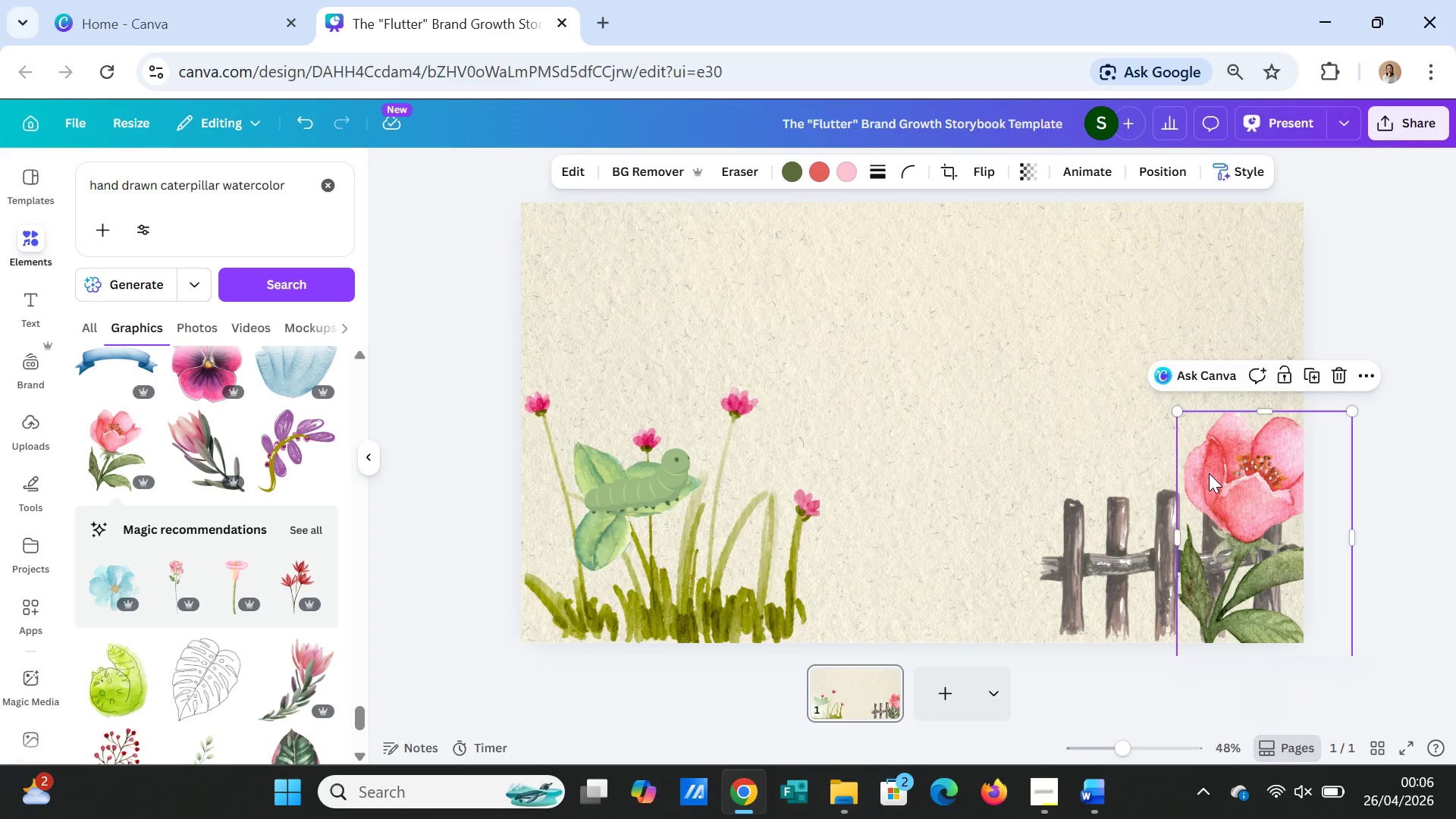 
right_click([1209, 473])
 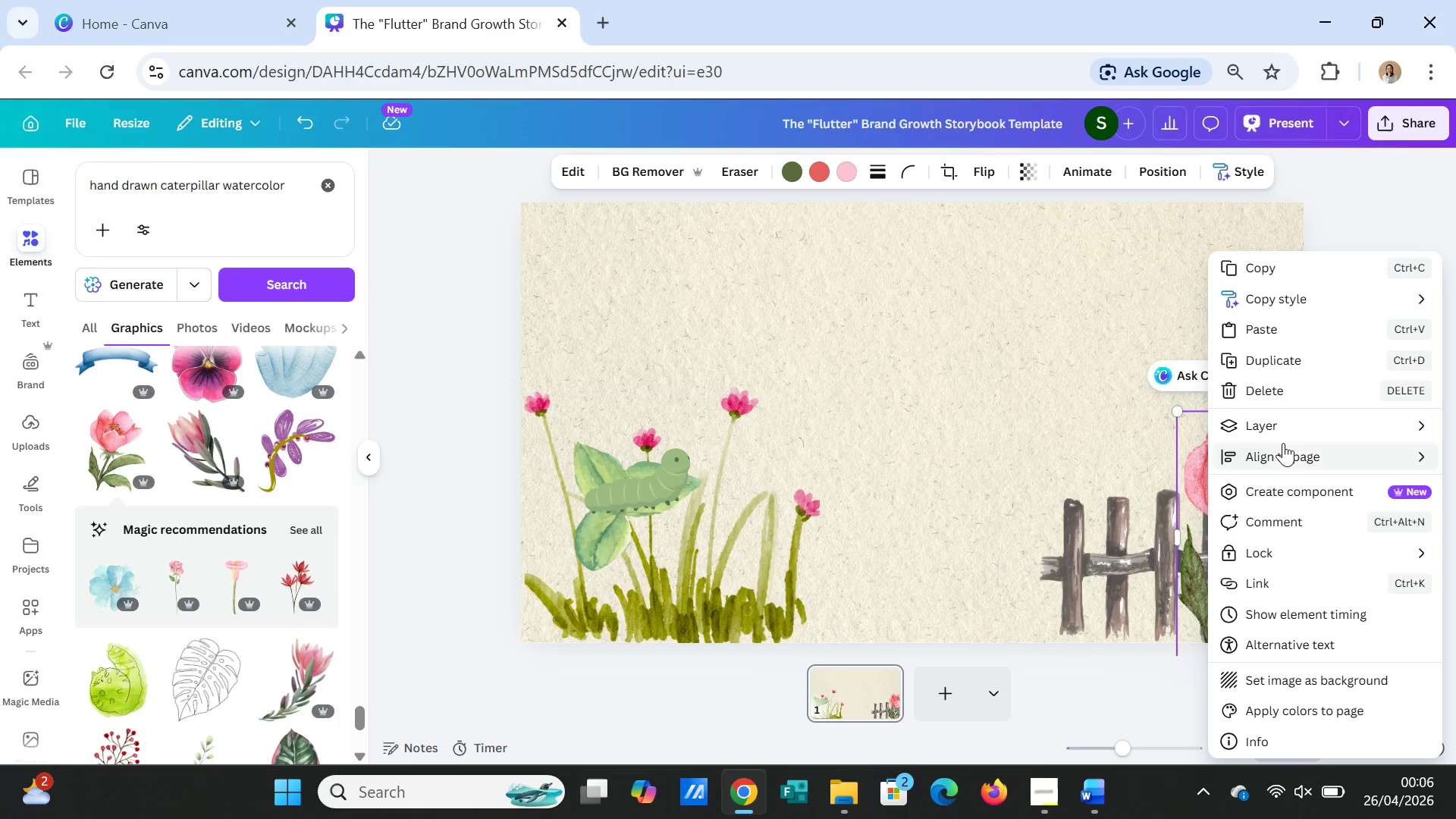 
left_click([1288, 428])
 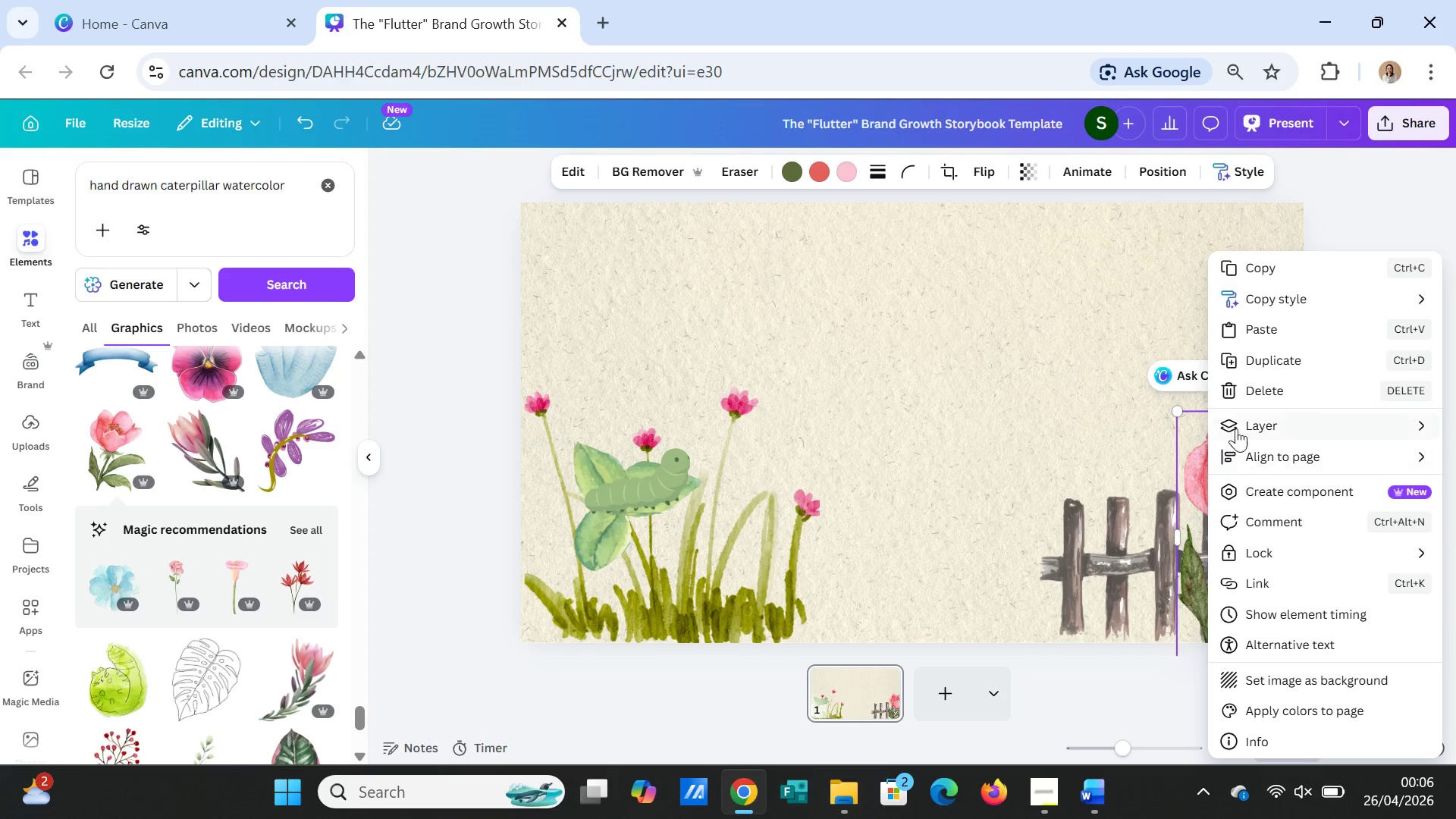 
left_click([1239, 421])
 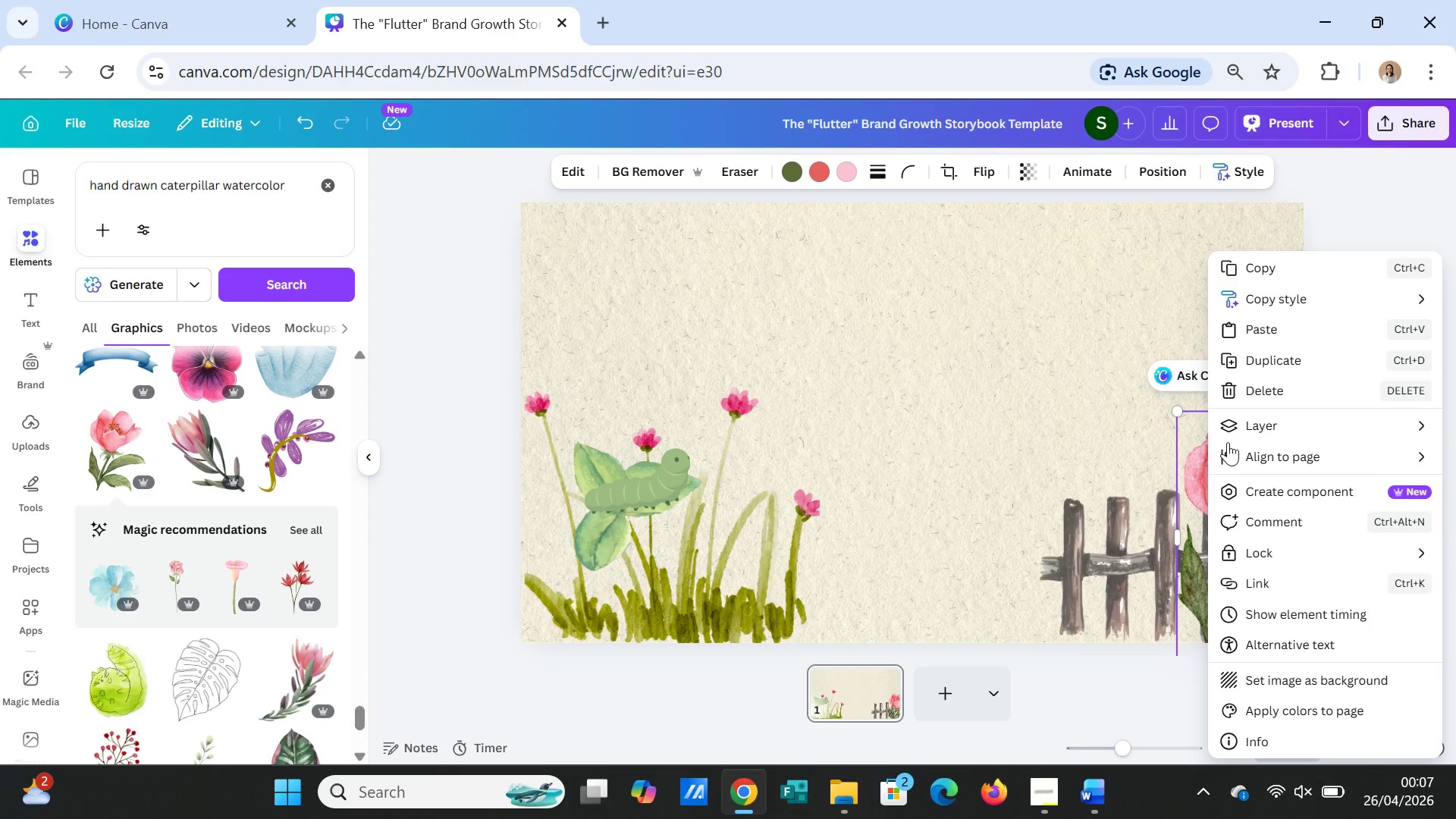 
left_click([1241, 417])
 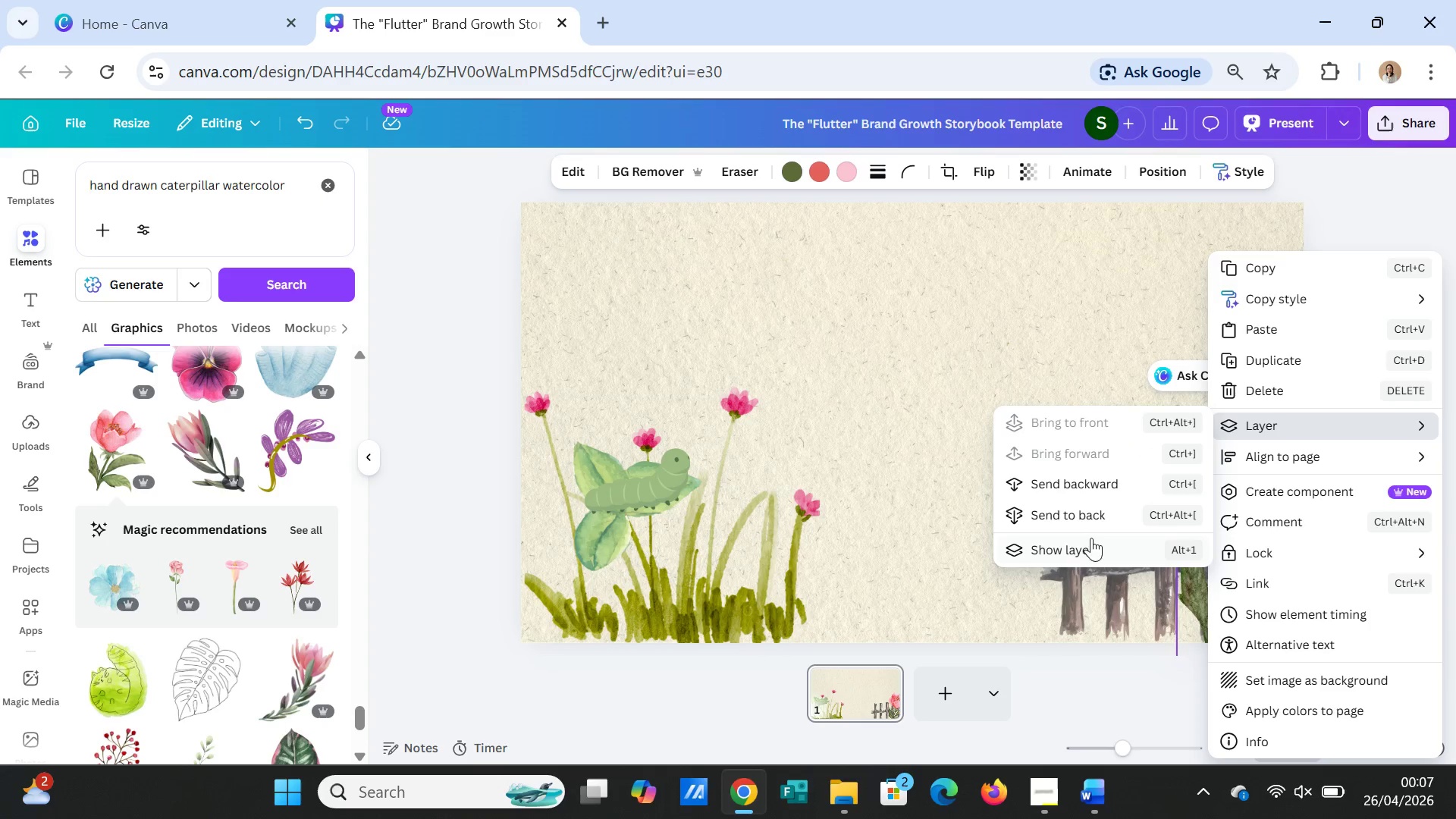 
left_click([1088, 541])
 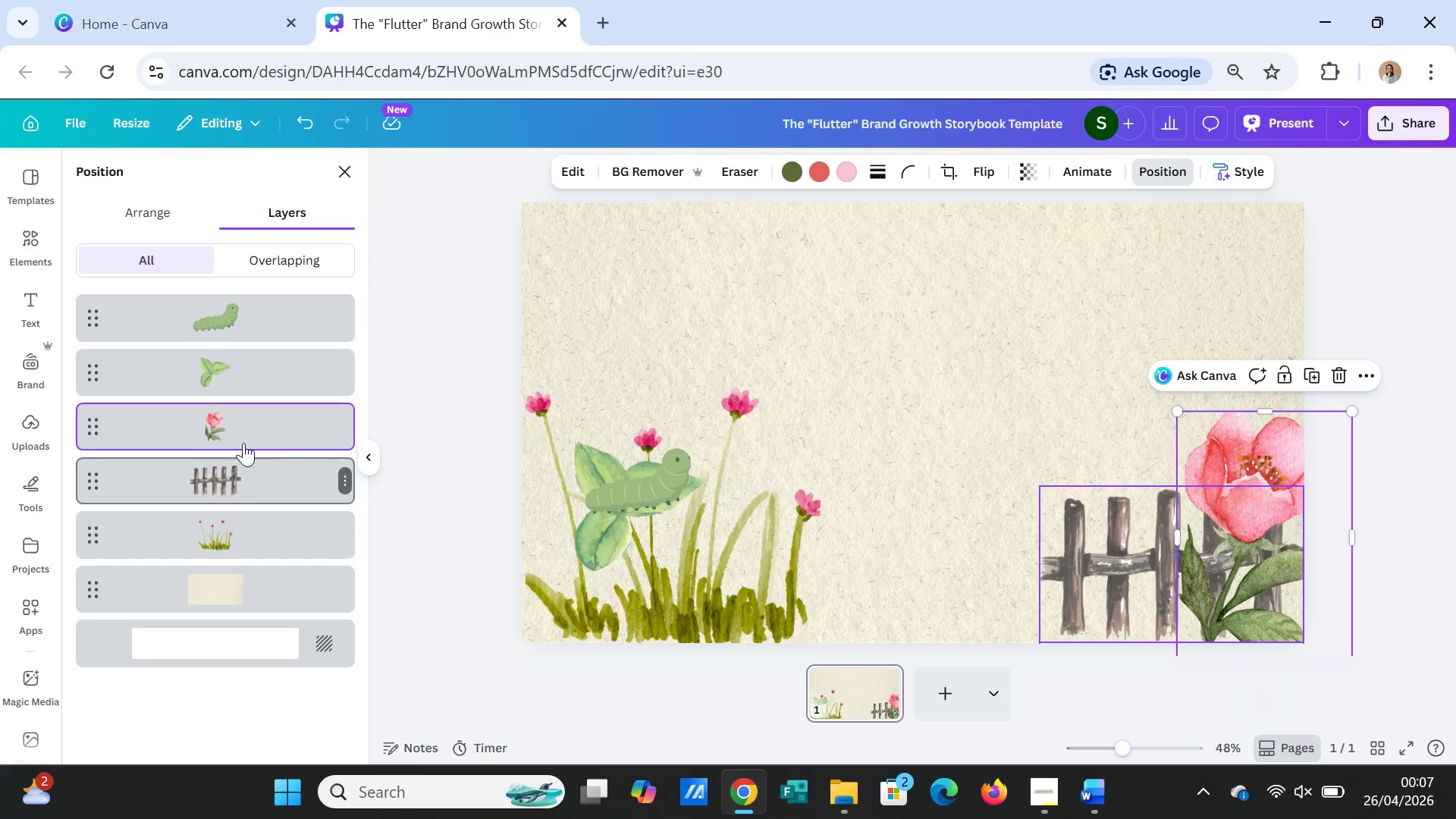 
left_click_drag(start_coordinate=[237, 425], to_coordinate=[230, 481])
 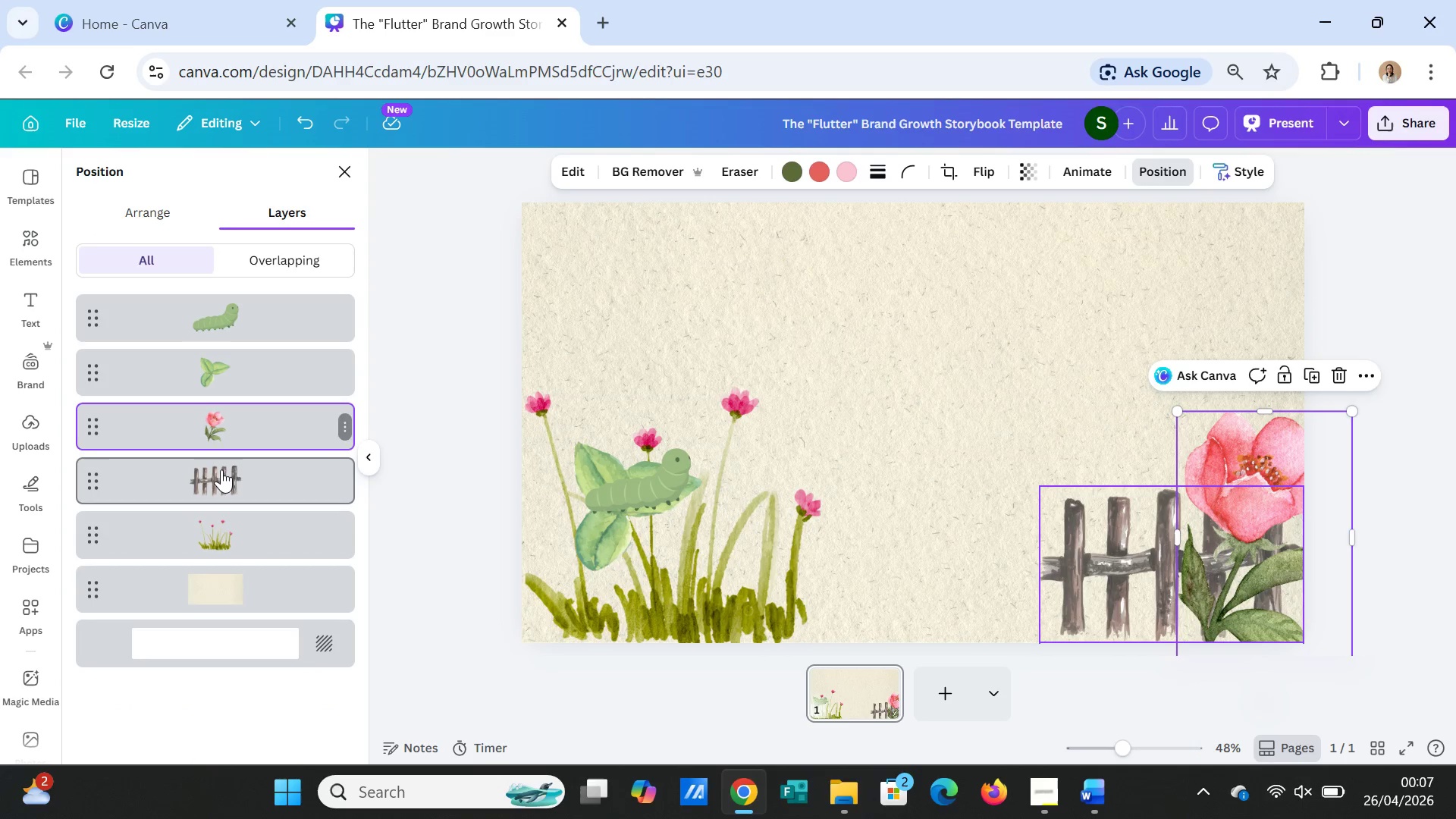 
left_click_drag(start_coordinate=[221, 471], to_coordinate=[221, 398])
 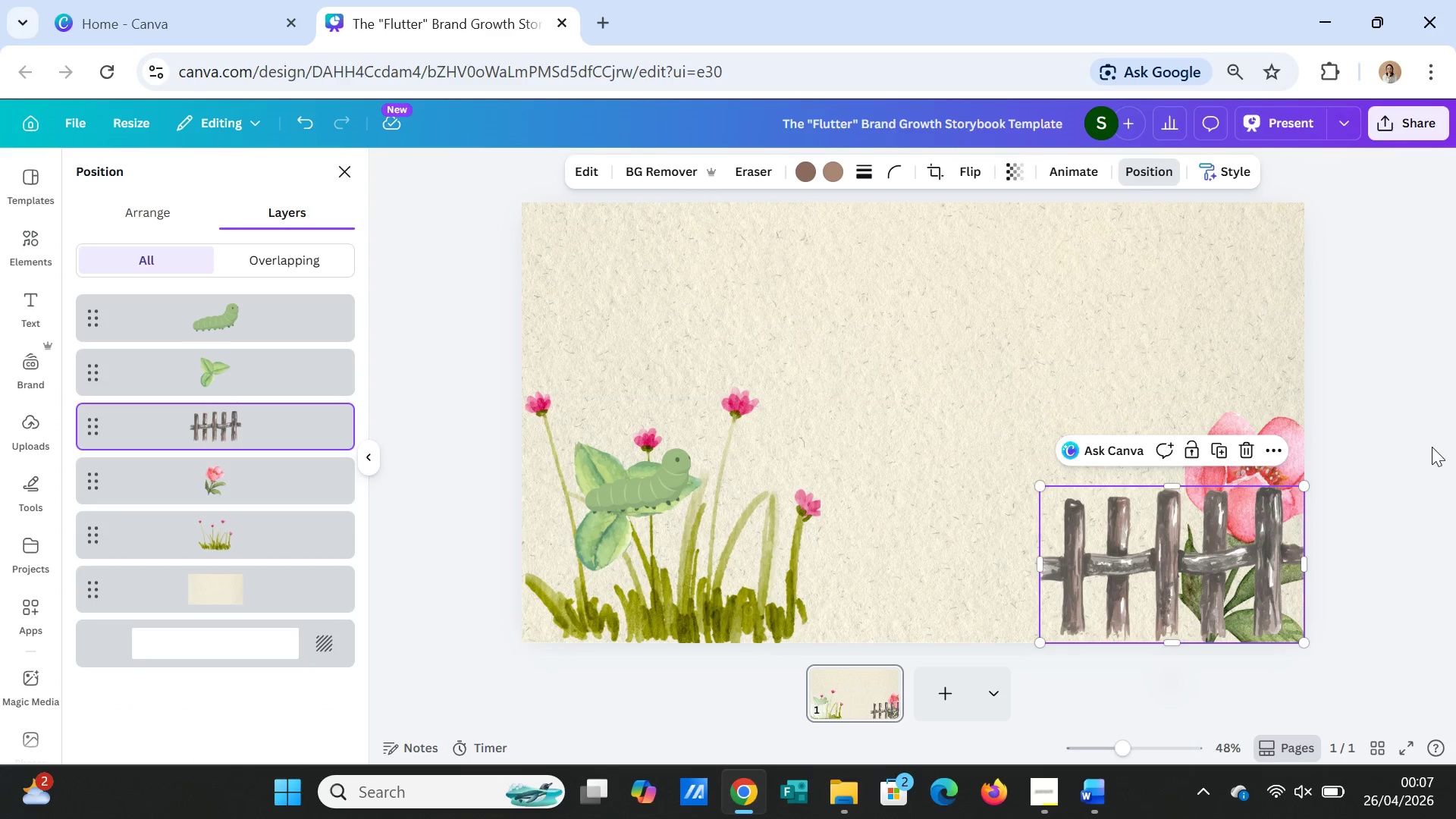 
left_click([1382, 464])
 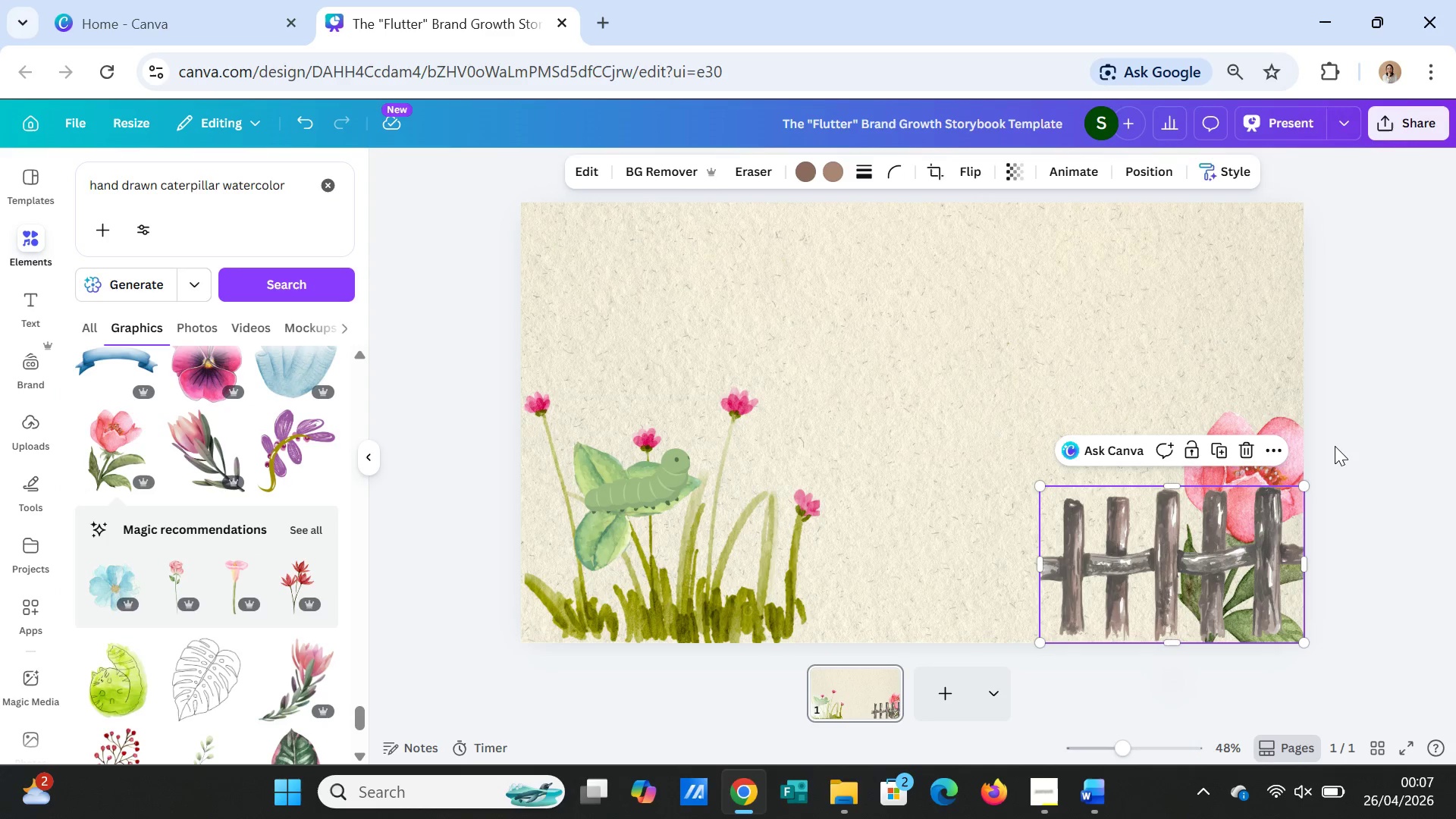 
left_click([1338, 451])
 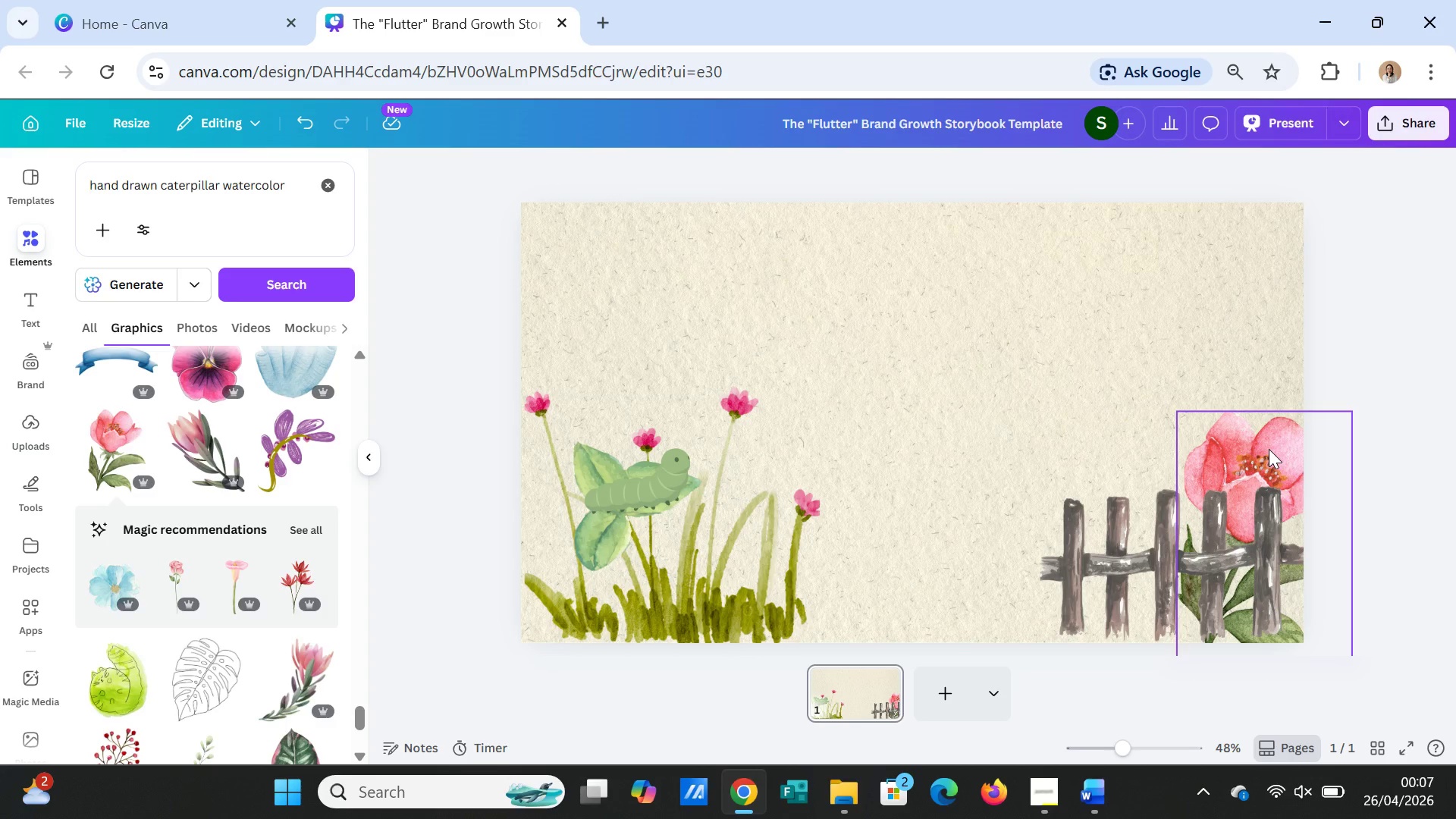 
left_click([1269, 449])
 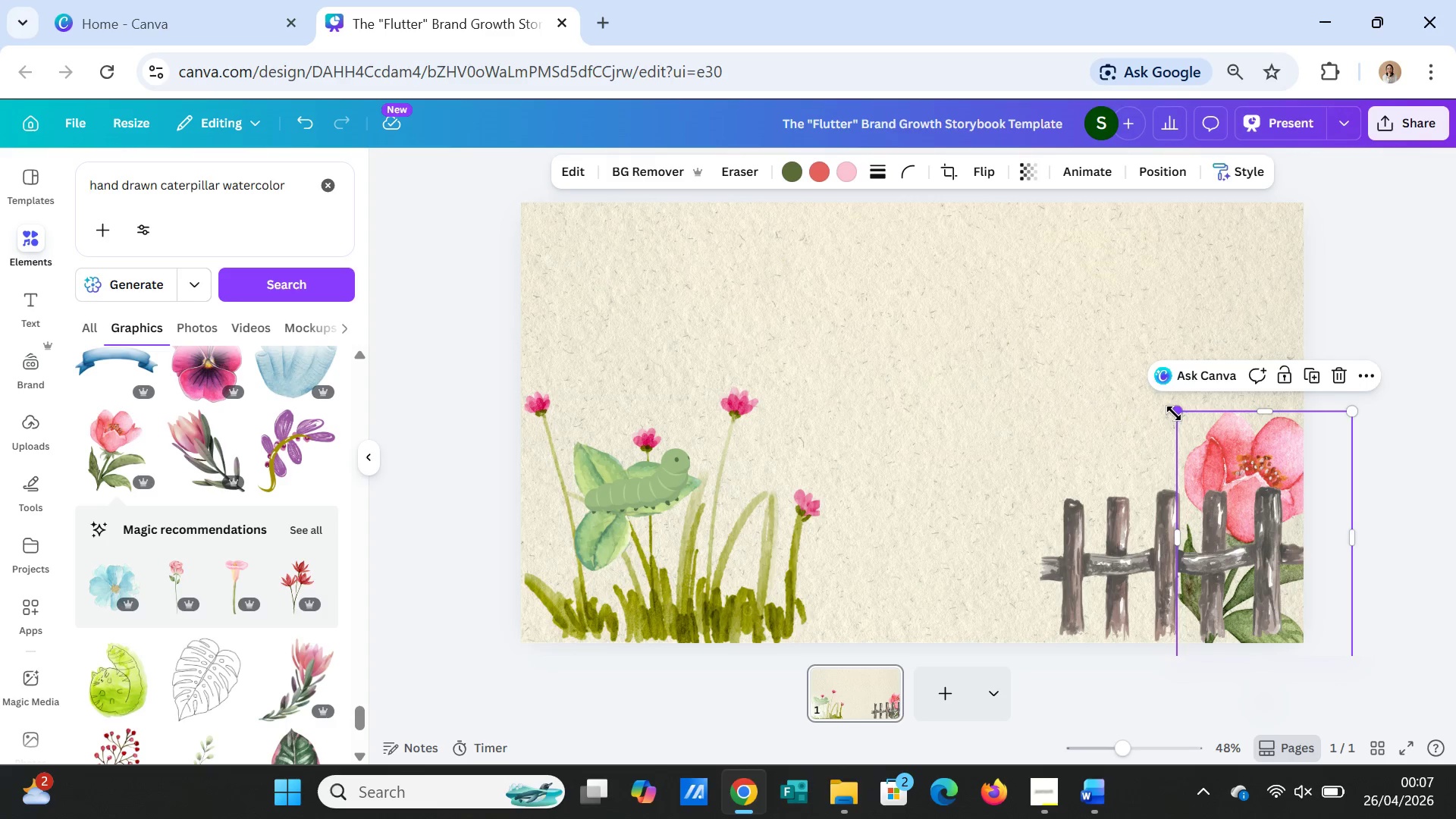 
left_click_drag(start_coordinate=[1174, 413], to_coordinate=[1140, 343])
 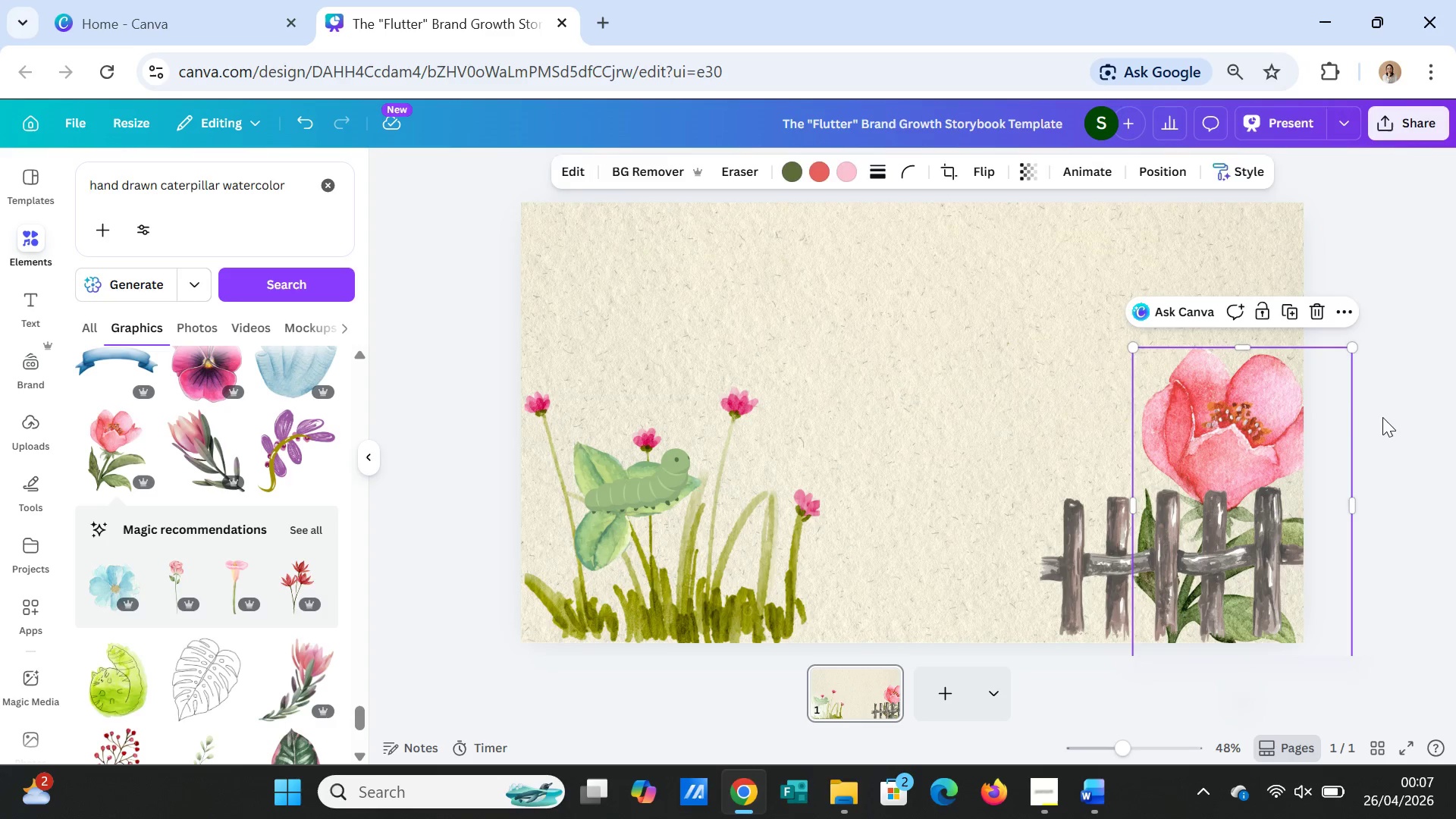 
left_click([1382, 417])
 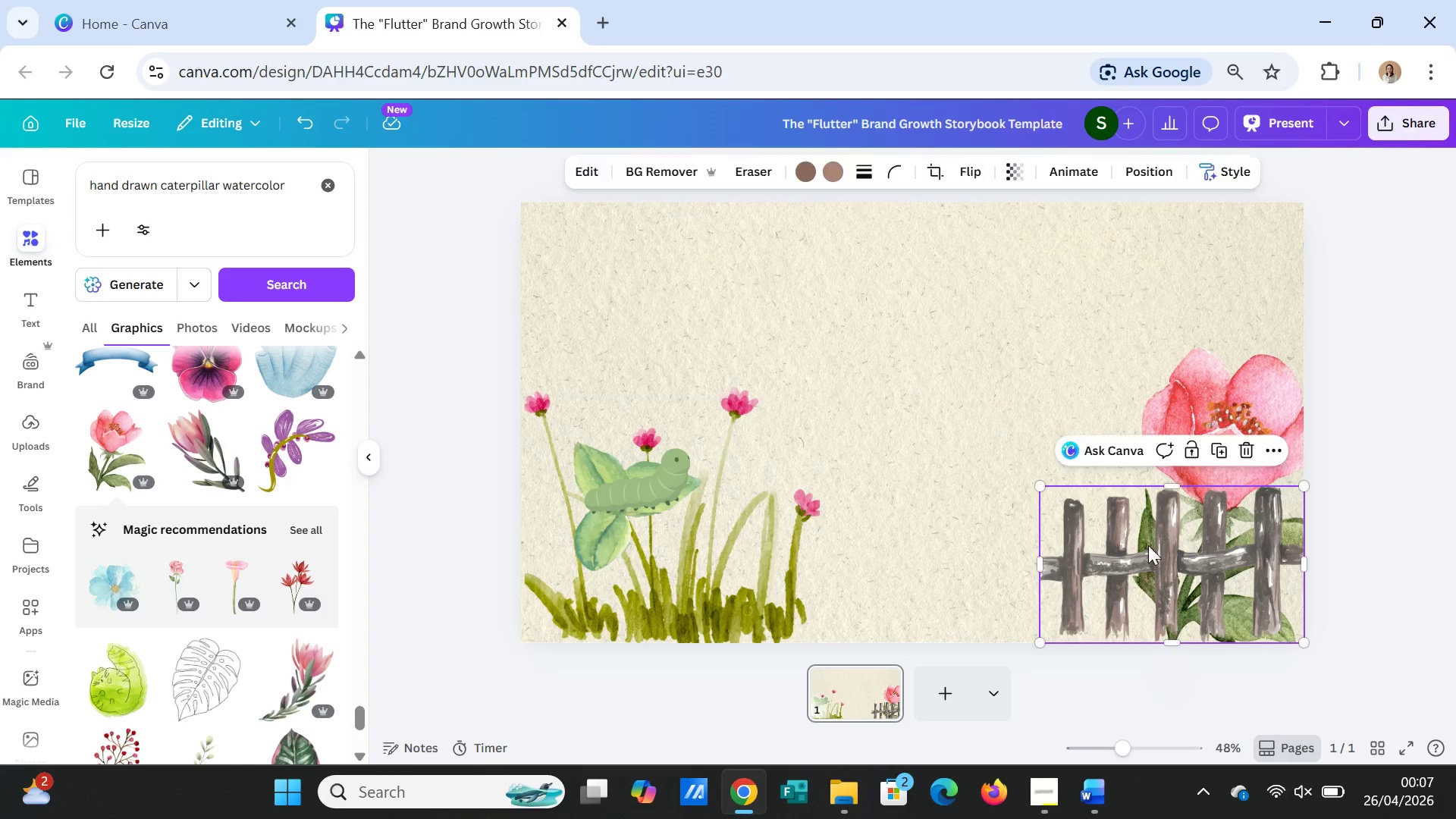 
left_click_drag(start_coordinate=[1038, 563], to_coordinate=[872, 570])
 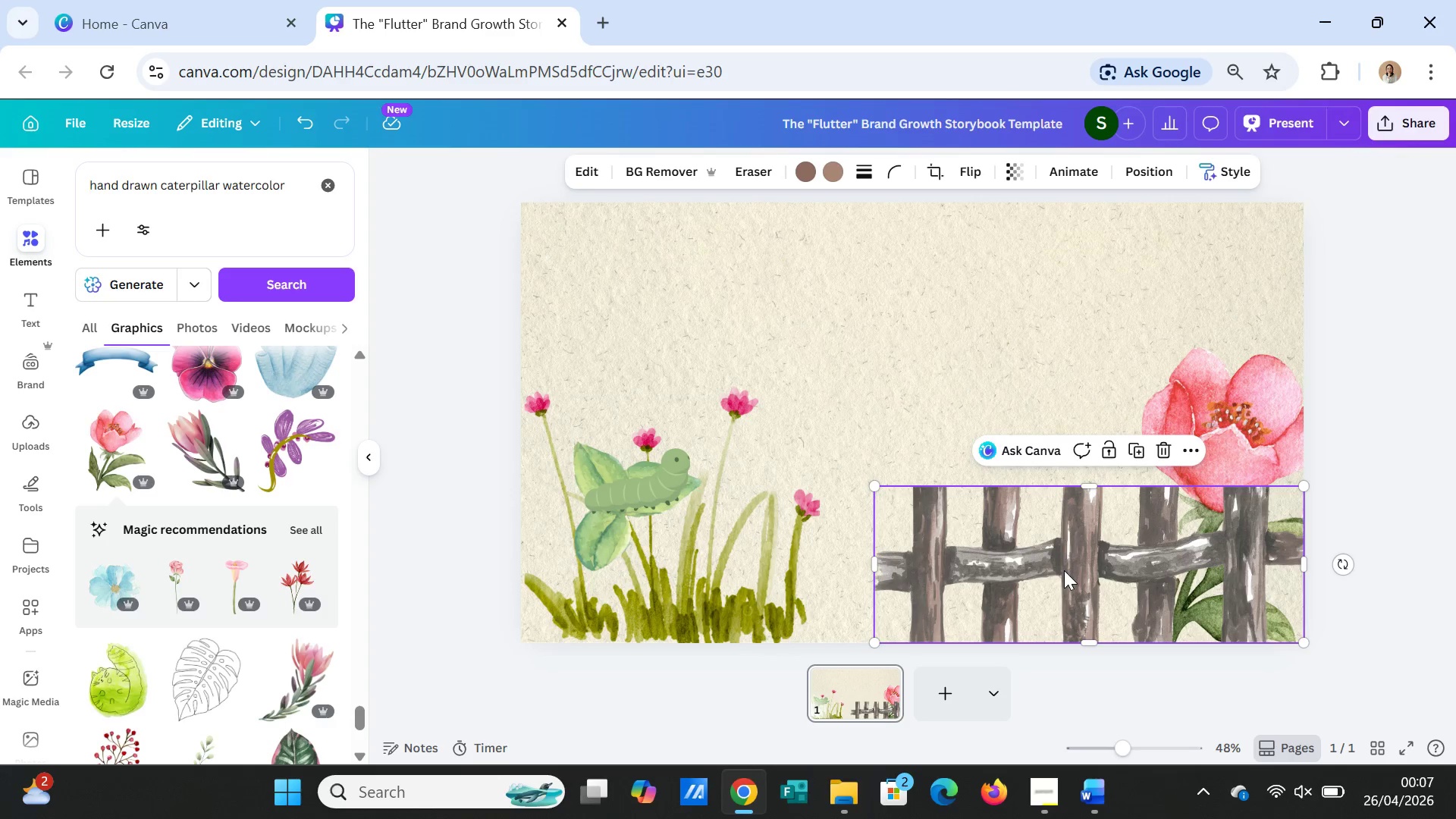 
left_click([1064, 570])
 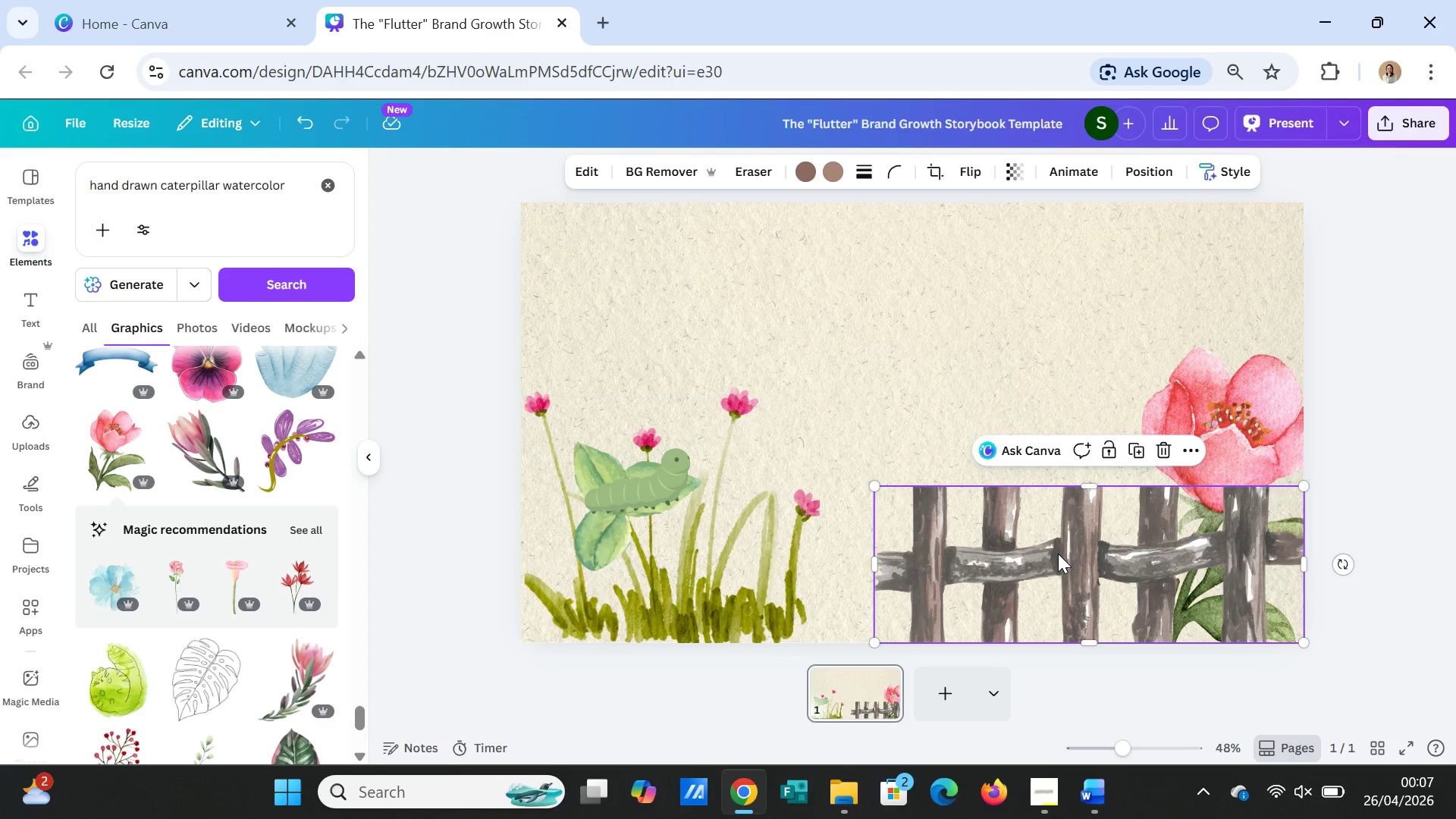 
key(Delete)
 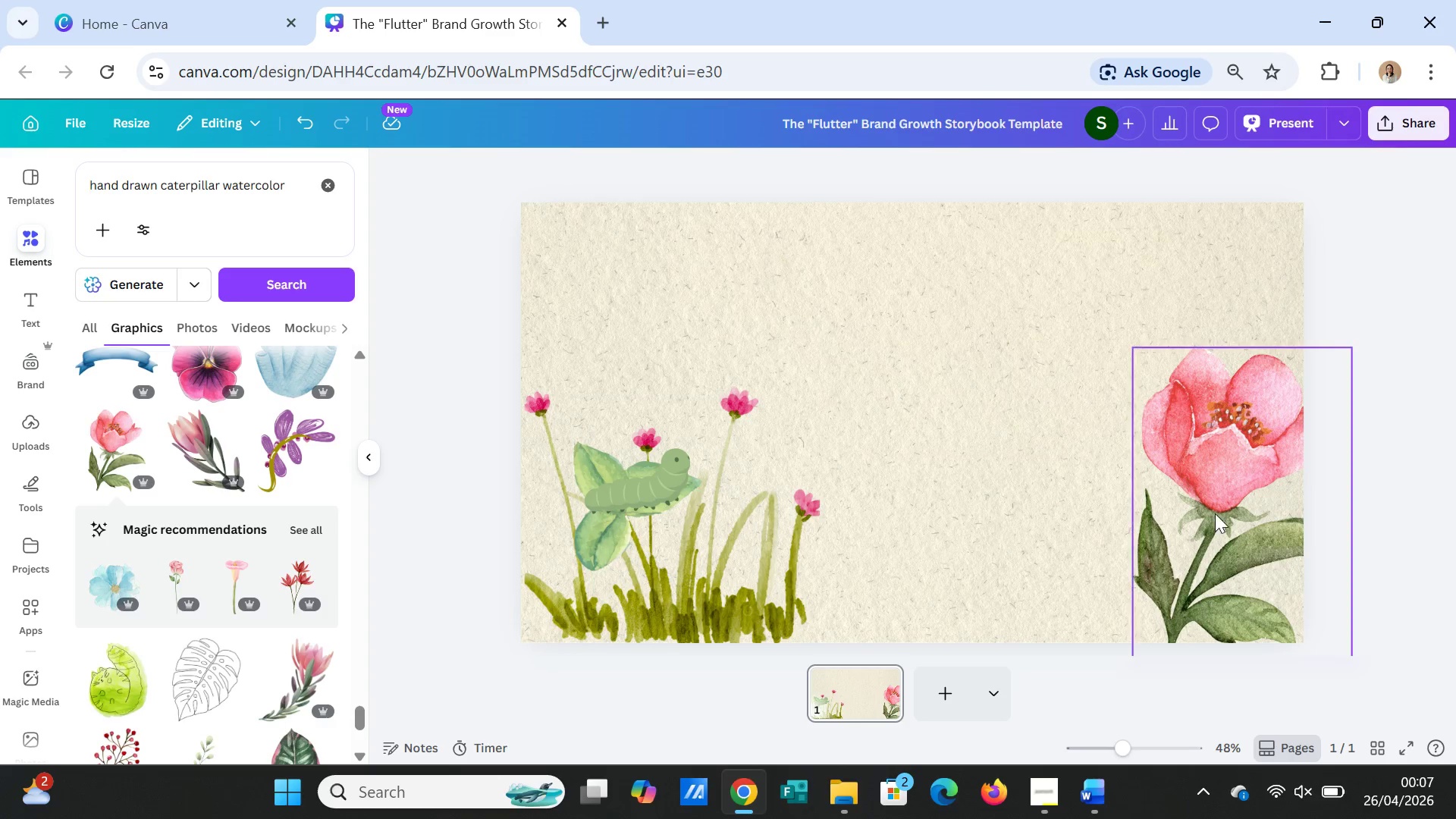 
left_click([1221, 510])
 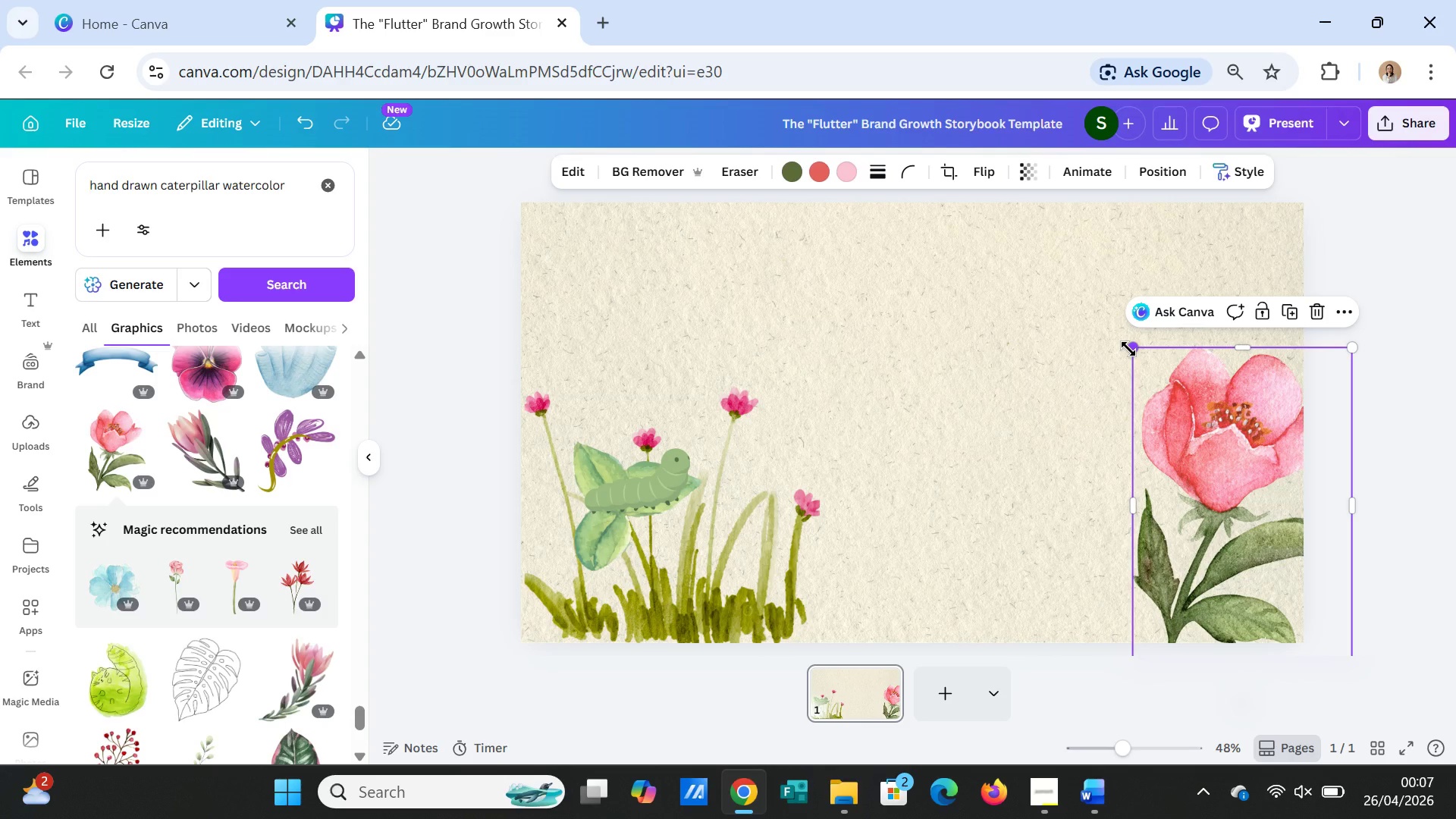 
left_click_drag(start_coordinate=[1128, 349], to_coordinate=[1130, 331])
 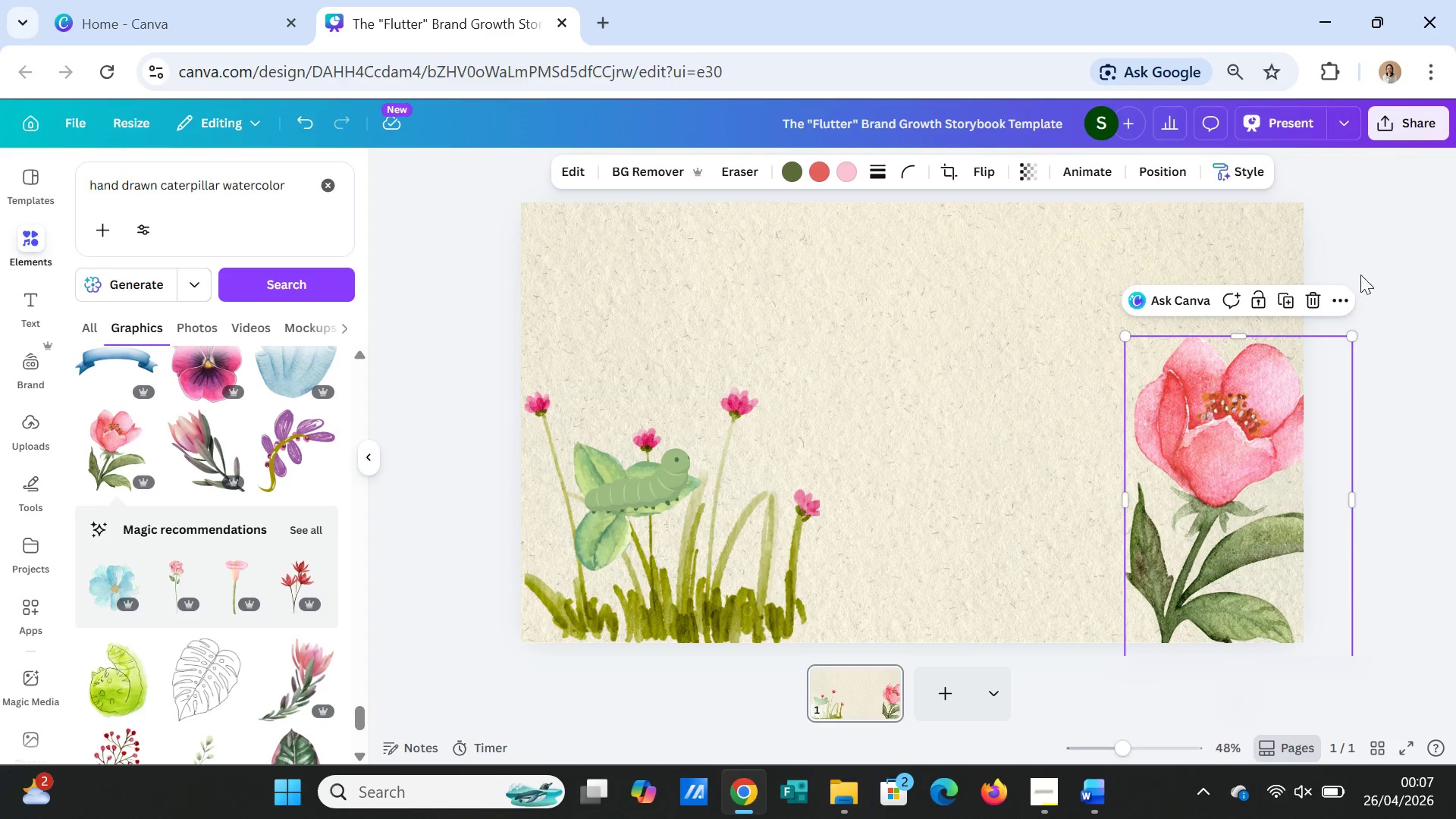 
left_click([1374, 256])
 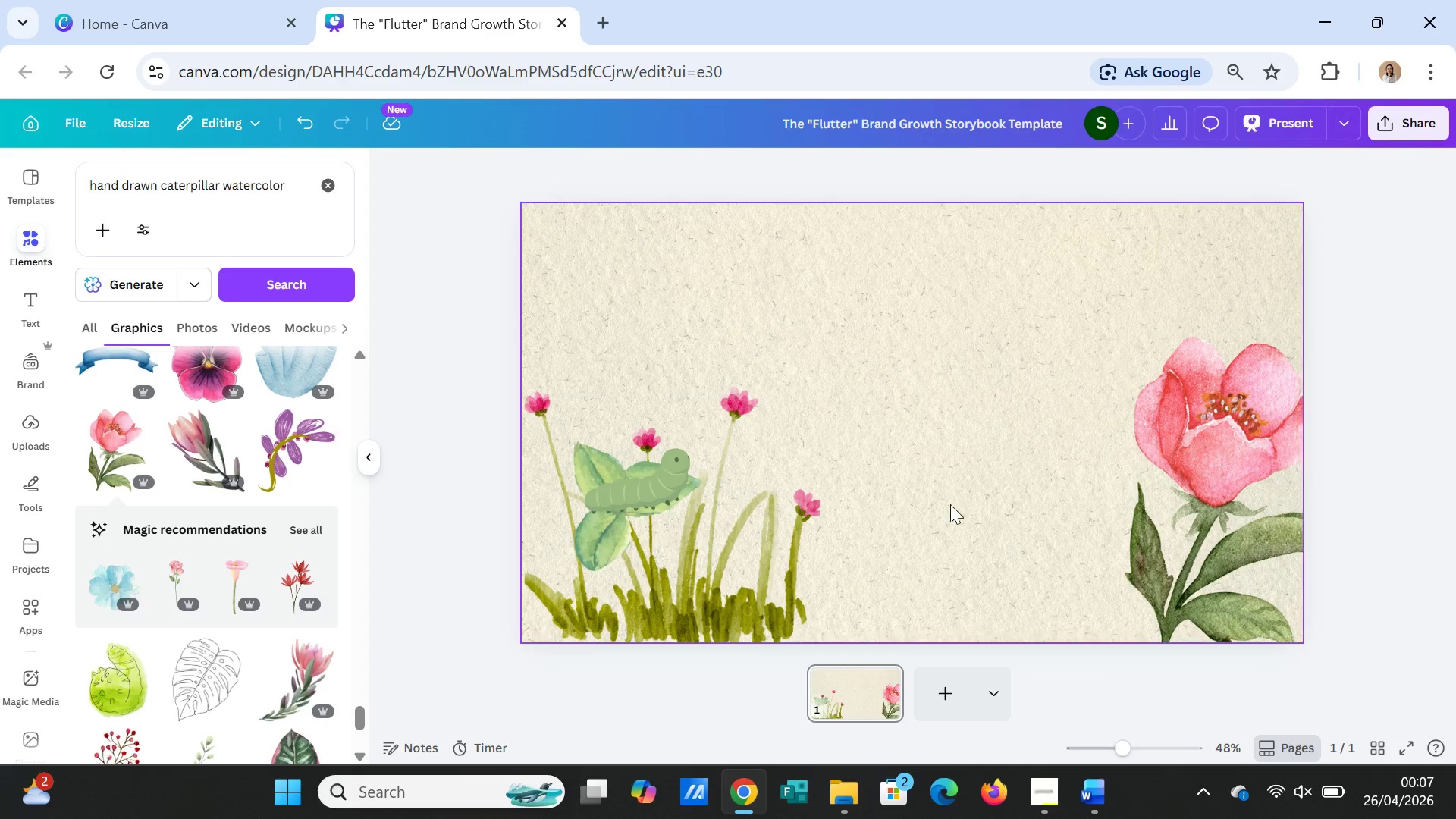 
wait(5.62)
 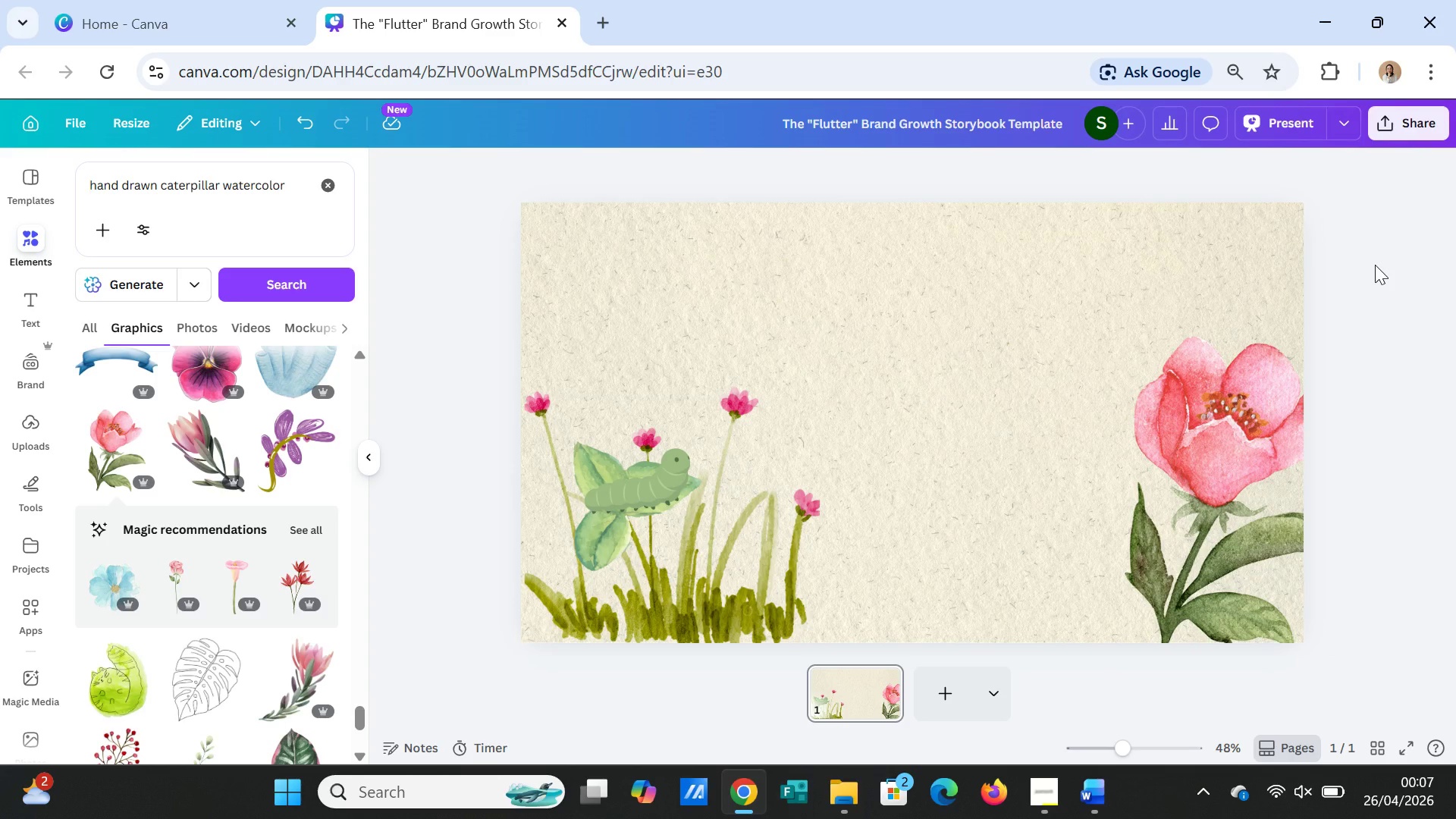 
left_click([674, 490])
 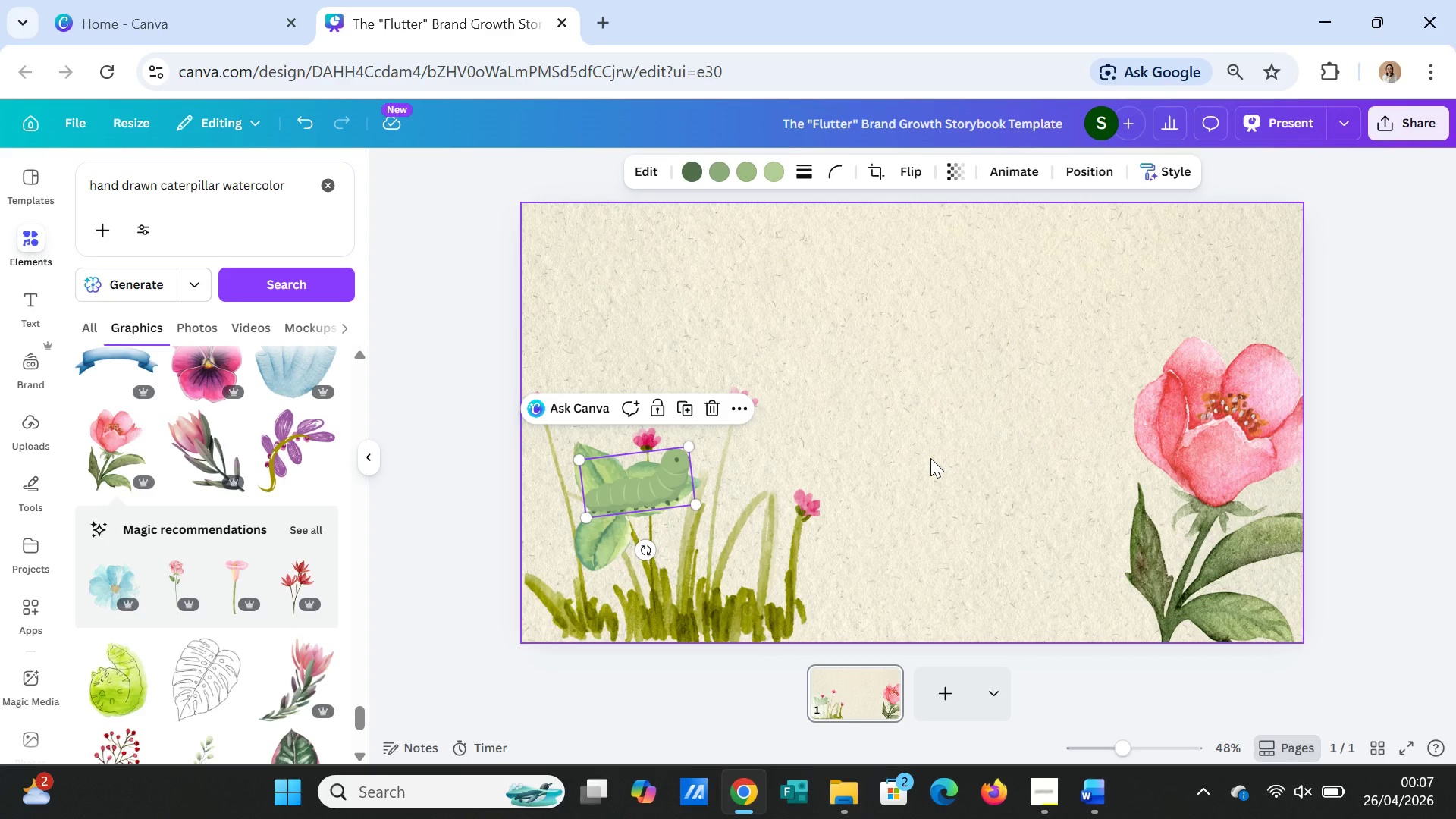 
wait(8.92)
 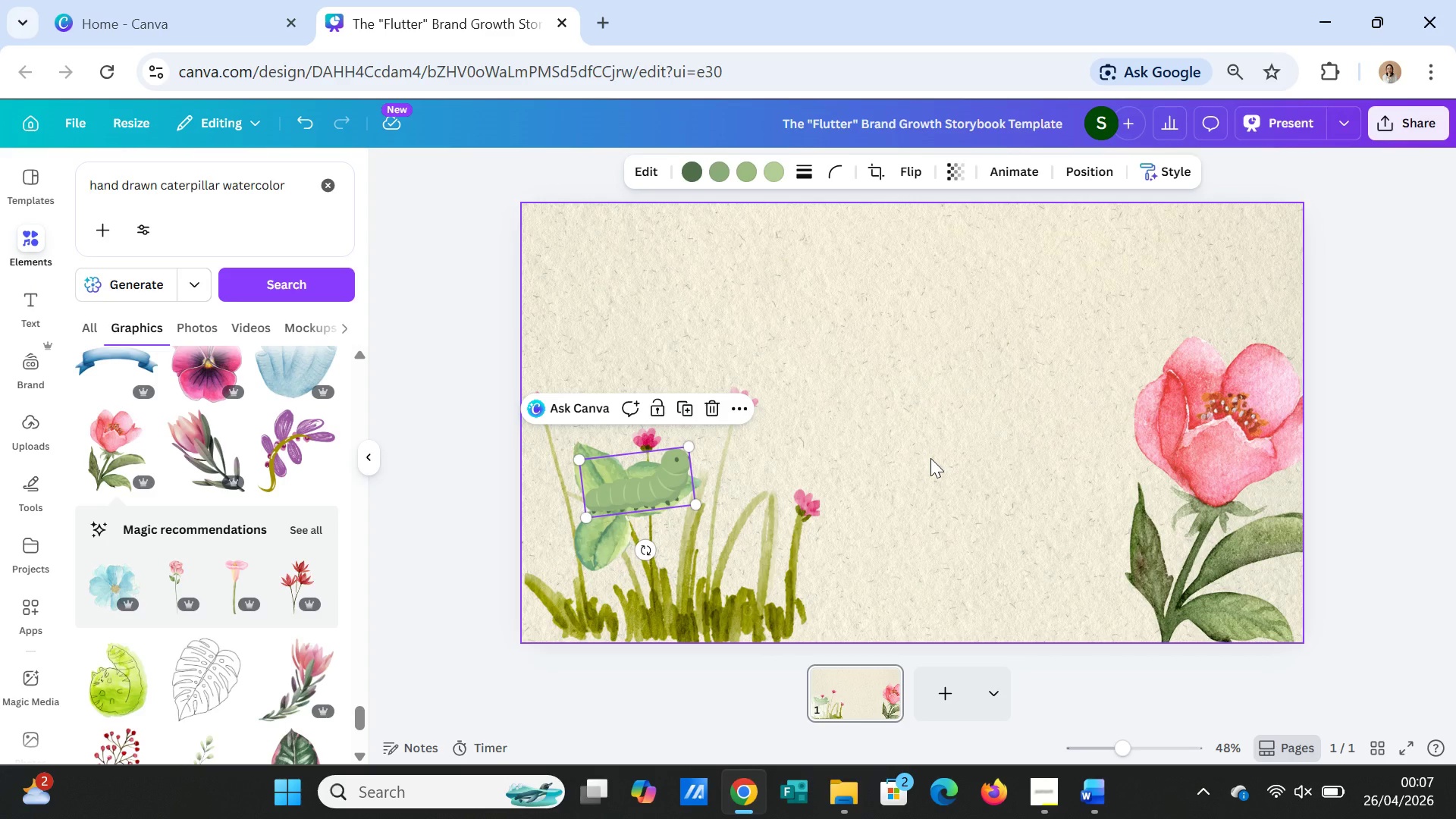 
scroll: coordinate [136, 668], scroll_direction: down, amount: 2.0
 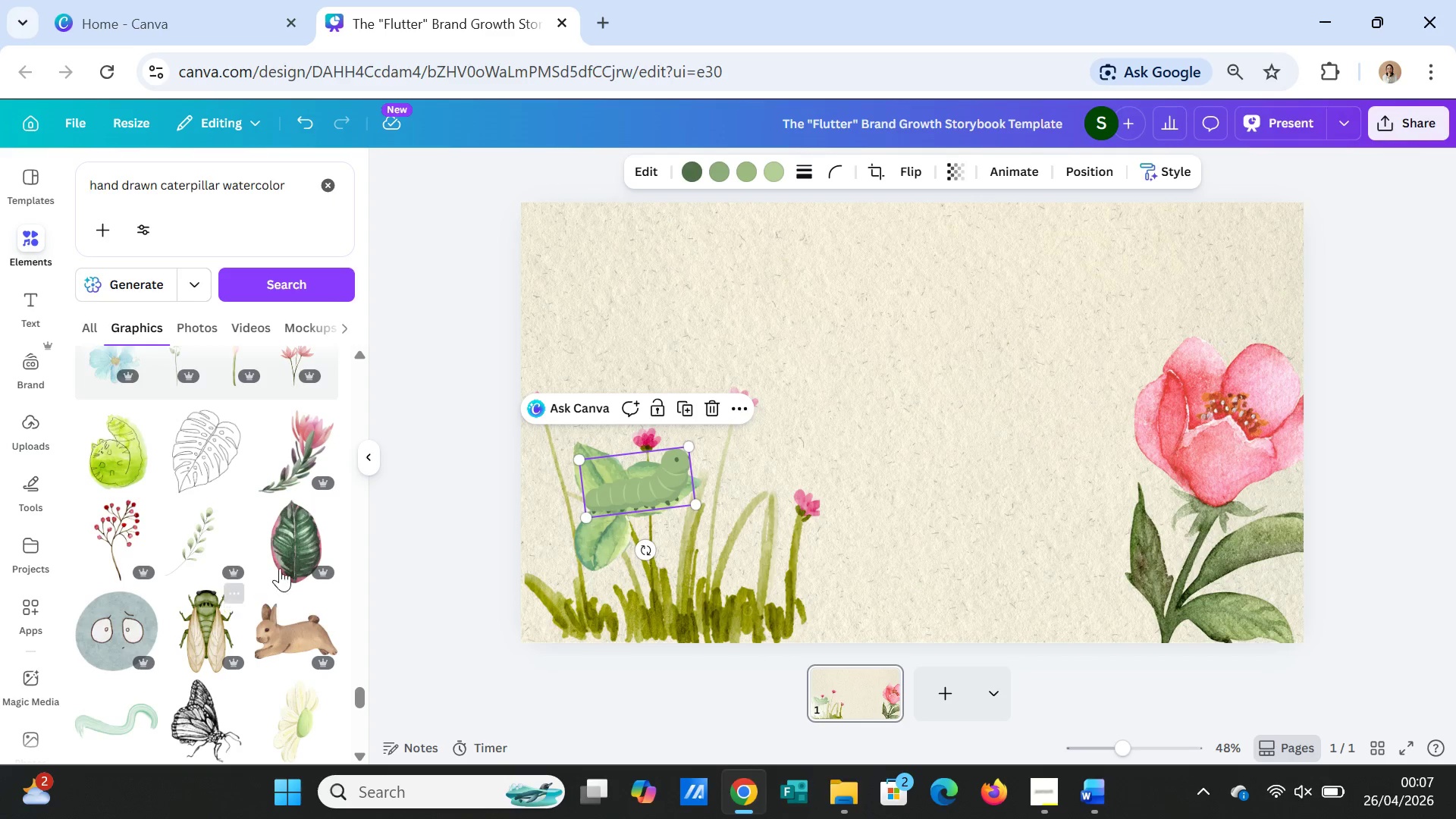 
left_click([298, 557])
 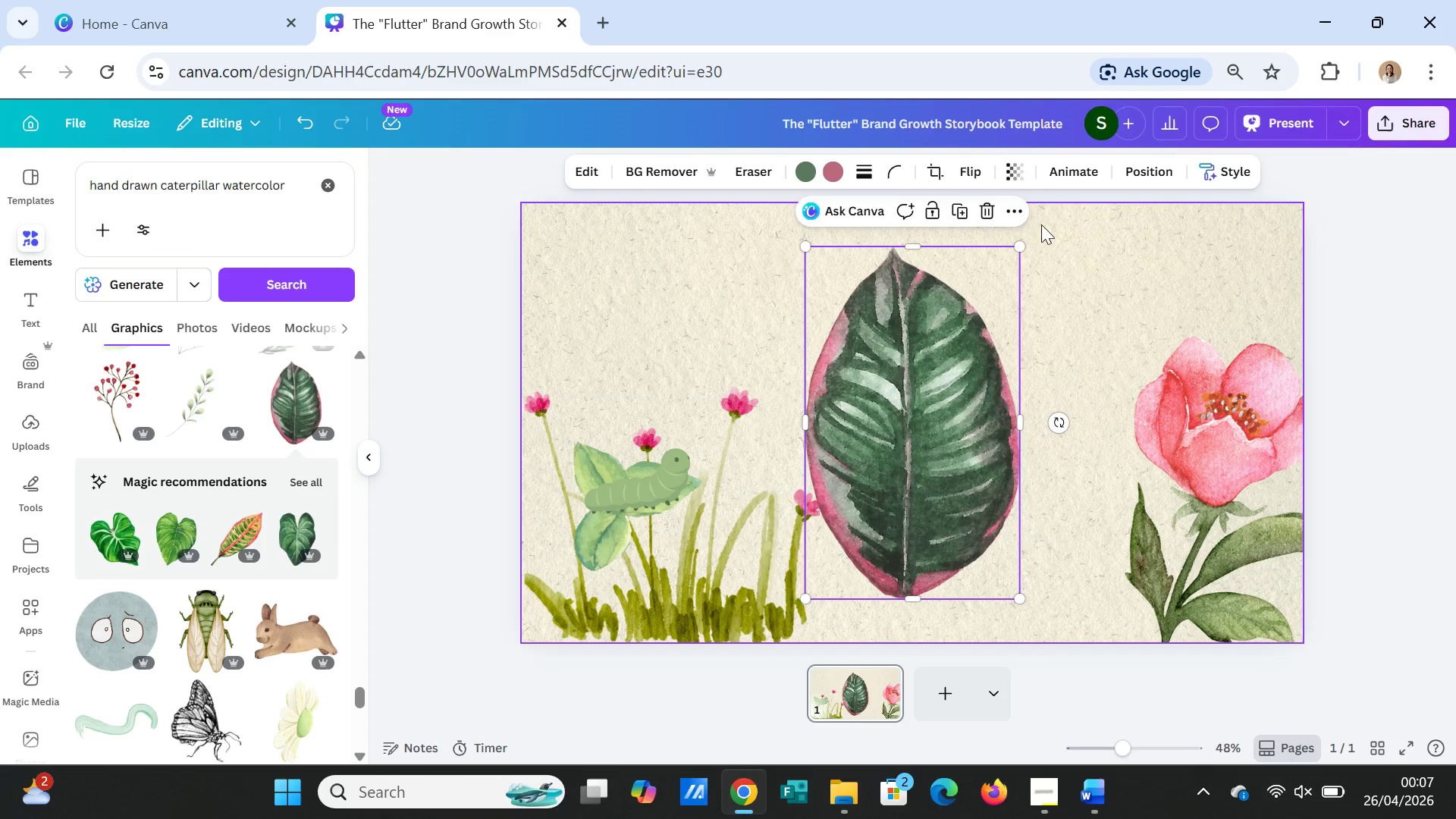 
left_click_drag(start_coordinate=[1018, 250], to_coordinate=[930, 369])
 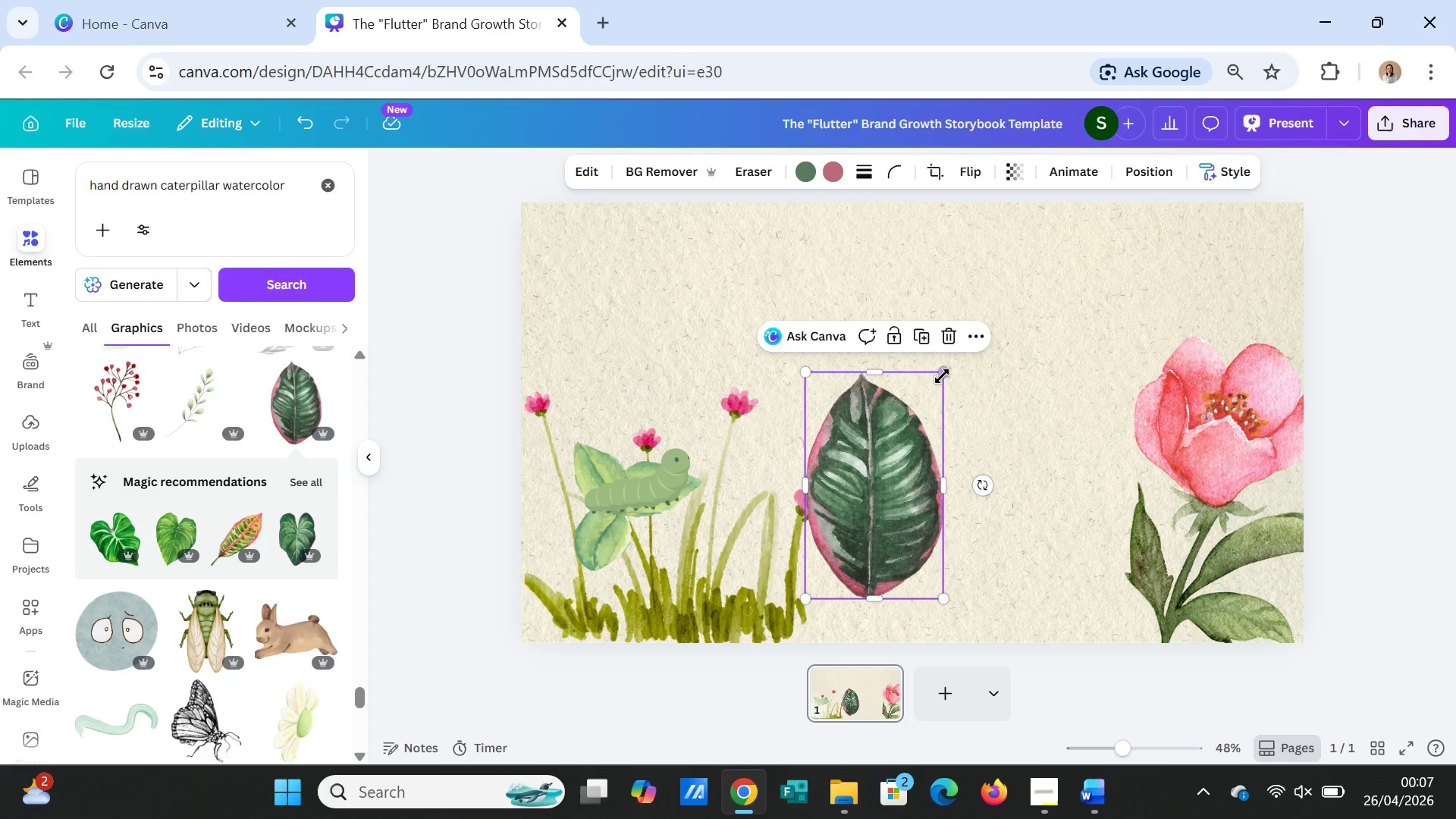 
left_click_drag(start_coordinate=[943, 373], to_coordinate=[922, 411])
 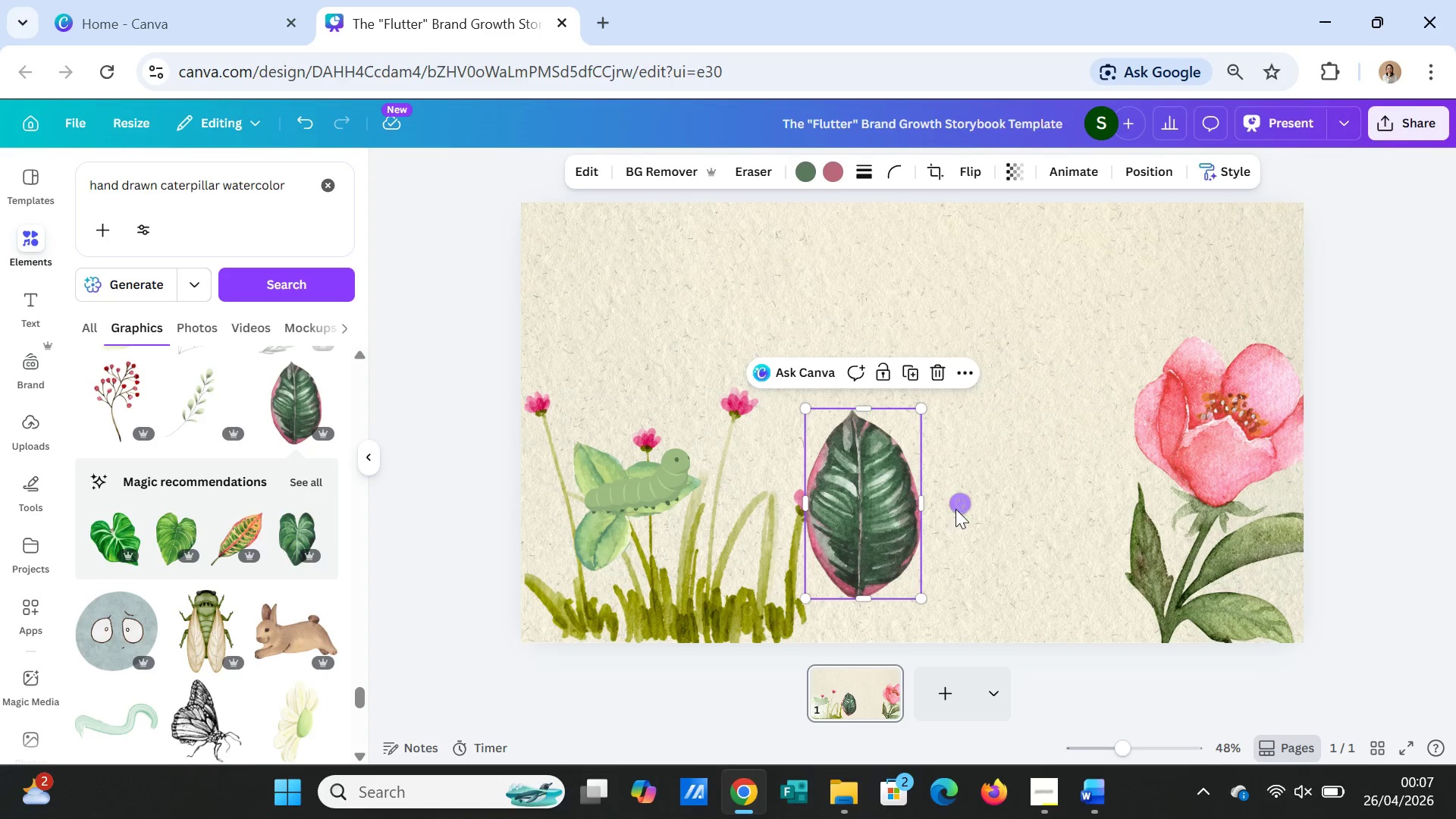 
left_click_drag(start_coordinate=[960, 504], to_coordinate=[952, 422])
 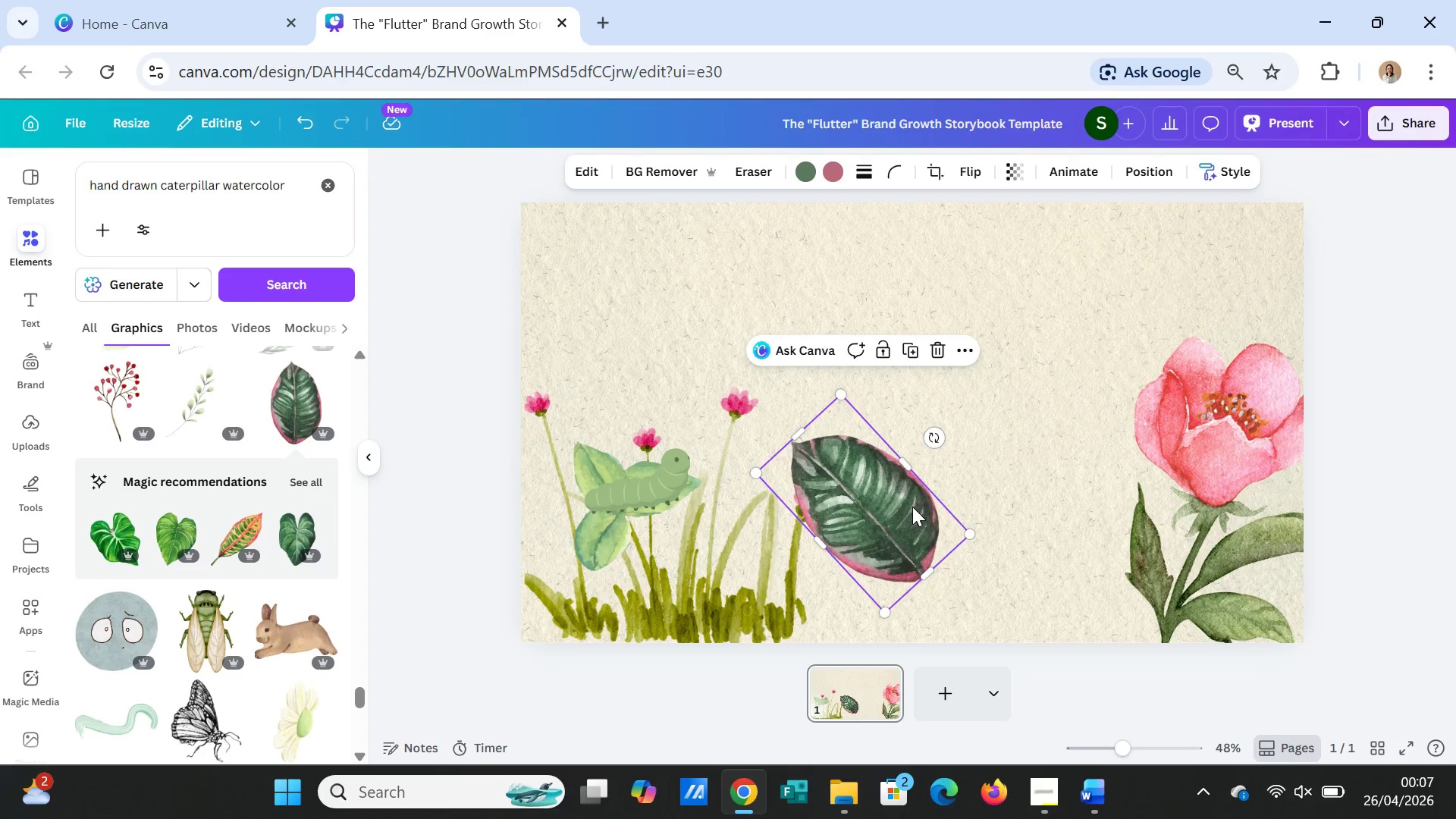 
left_click_drag(start_coordinate=[912, 507], to_coordinate=[1135, 485])
 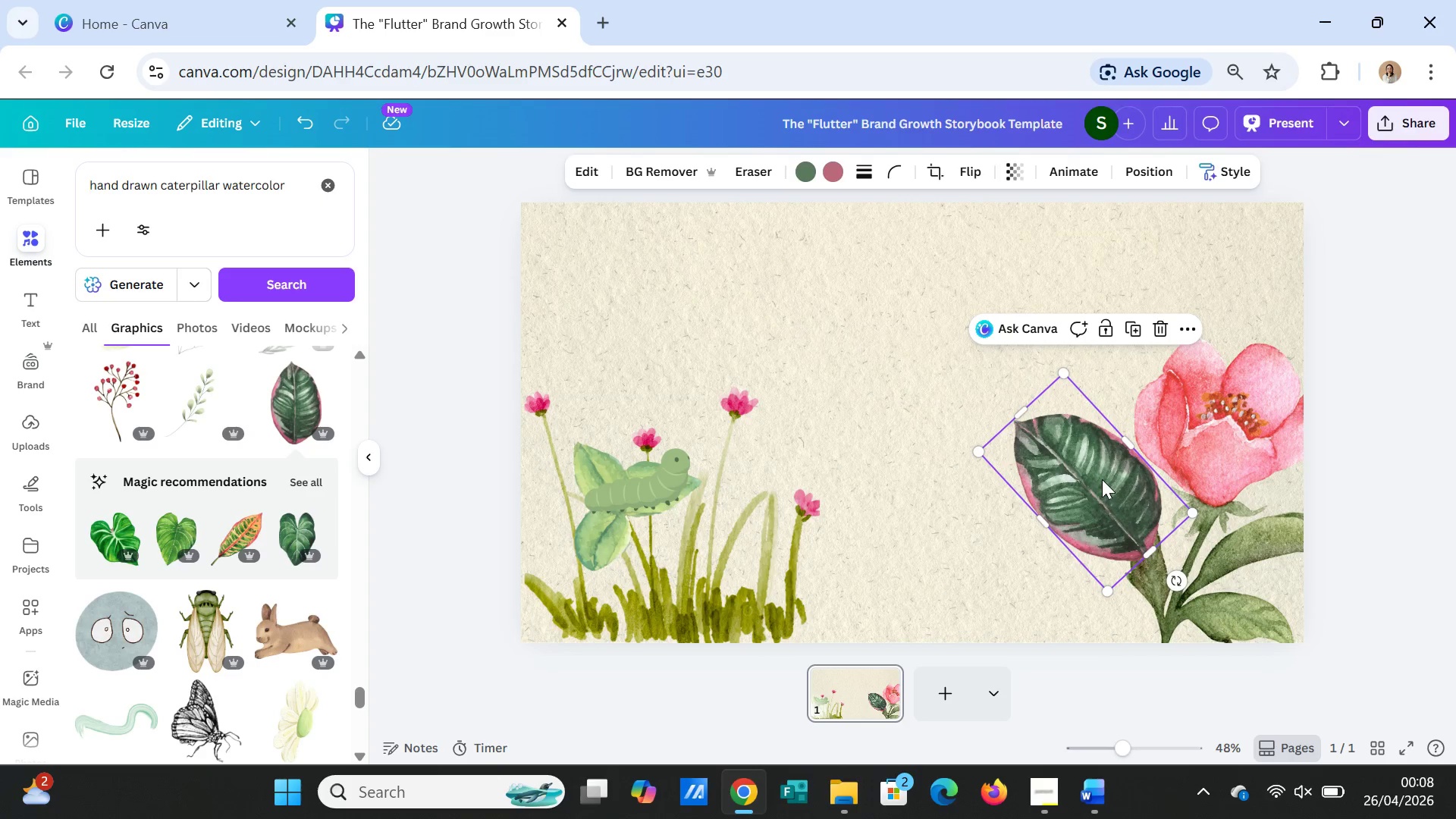 
key(Delete)
 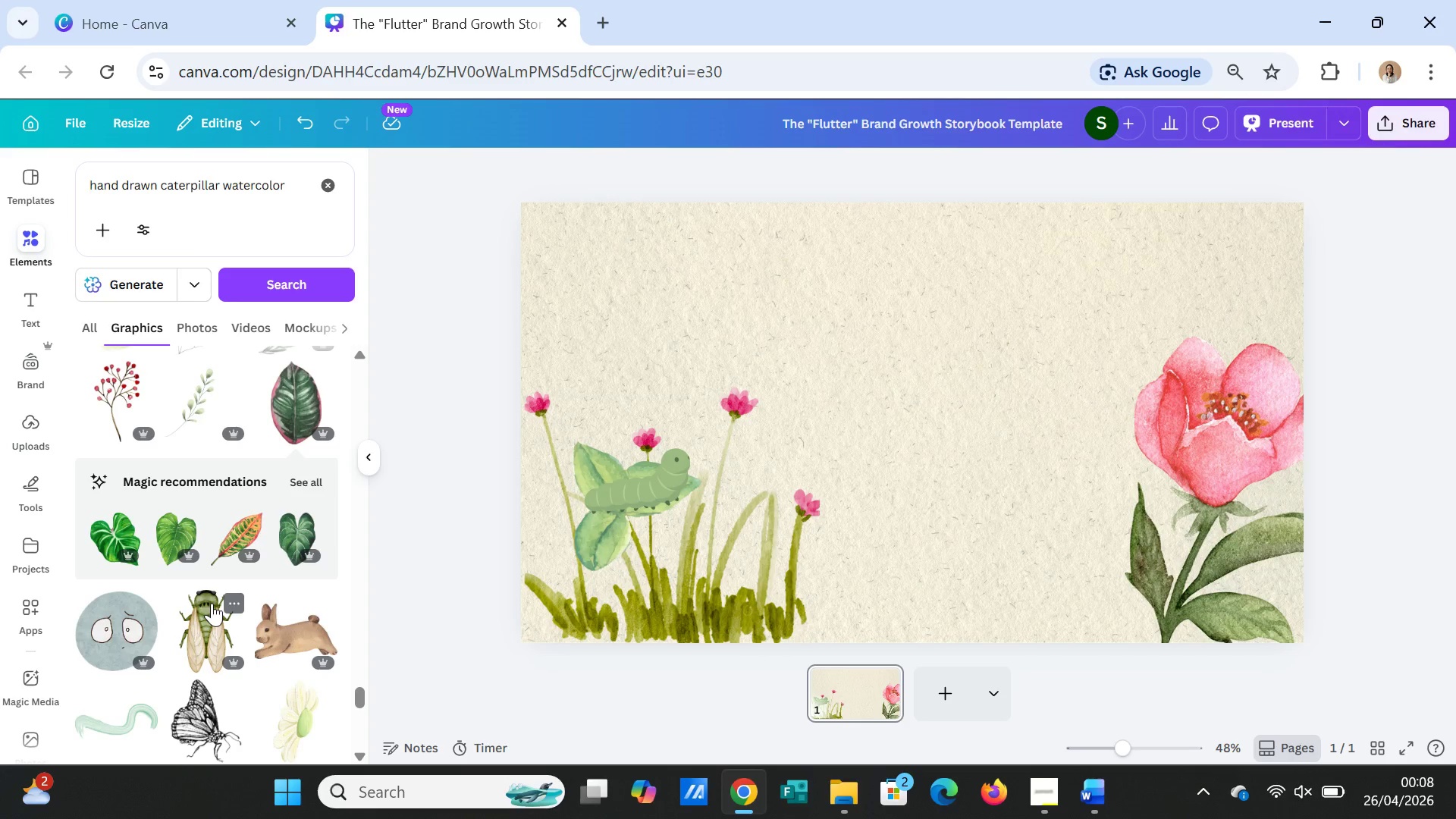 
left_click([228, 544])
 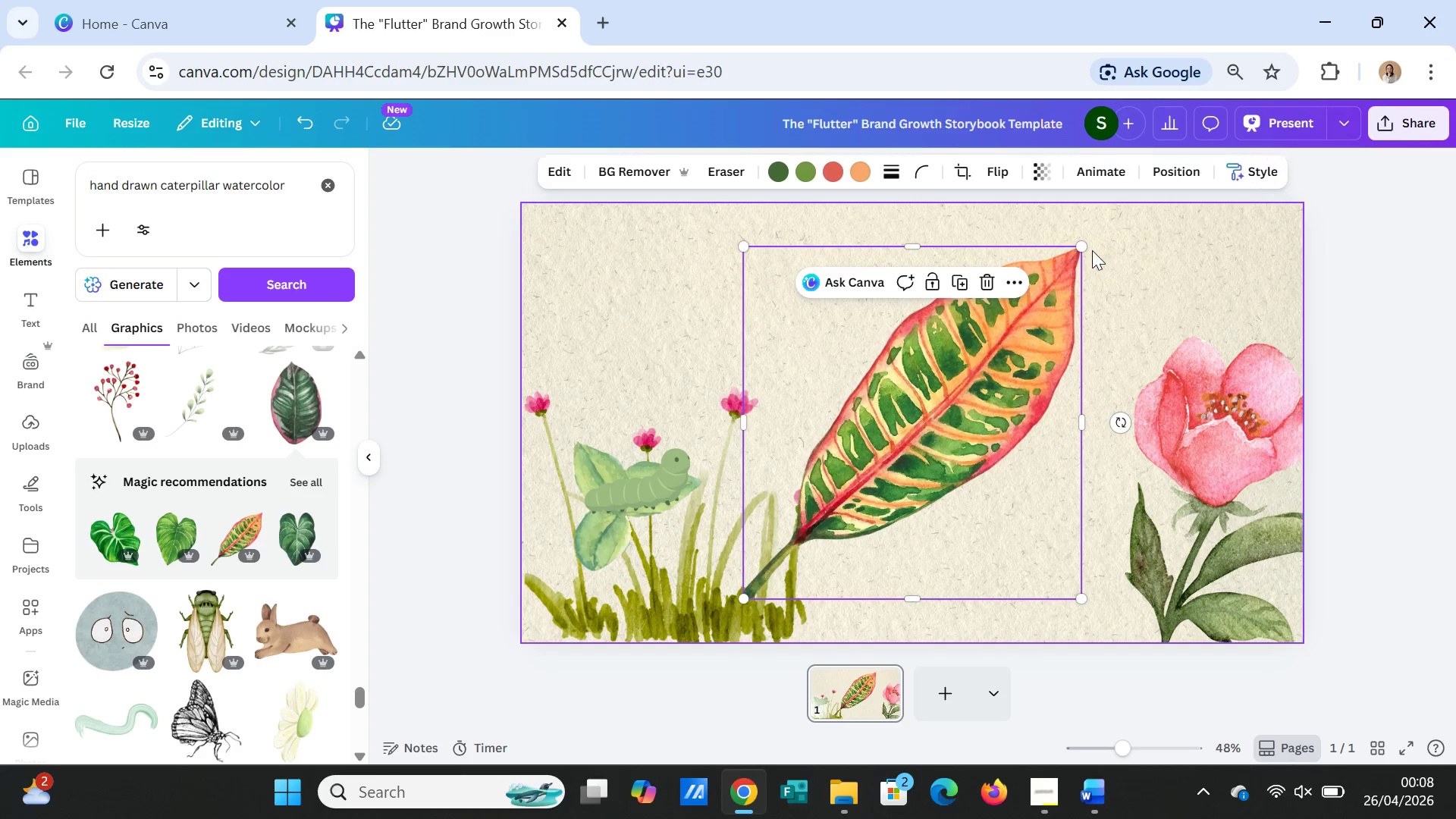 
left_click_drag(start_coordinate=[1078, 249], to_coordinate=[927, 358])
 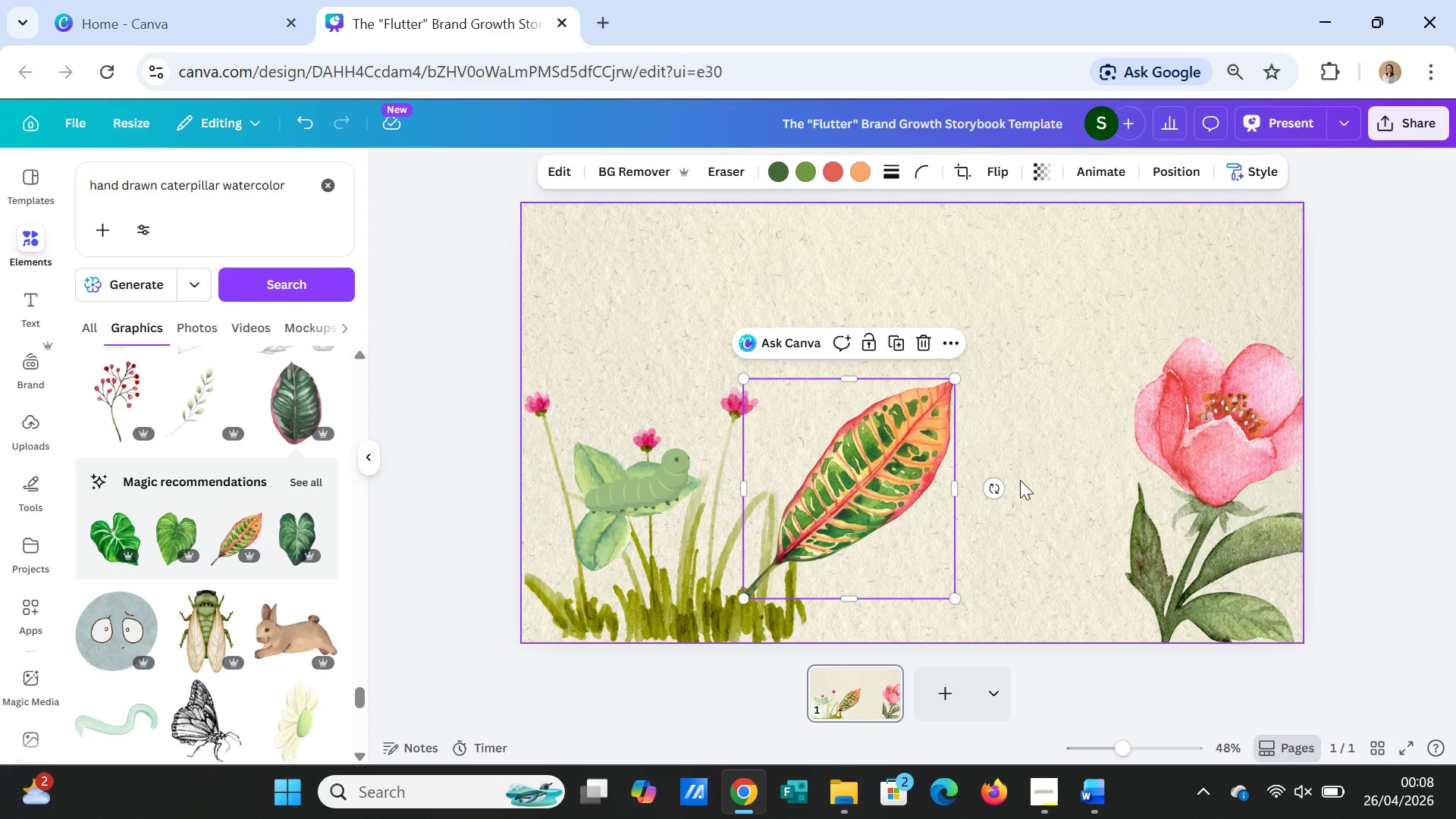 
left_click_drag(start_coordinate=[997, 488], to_coordinate=[990, 454])
 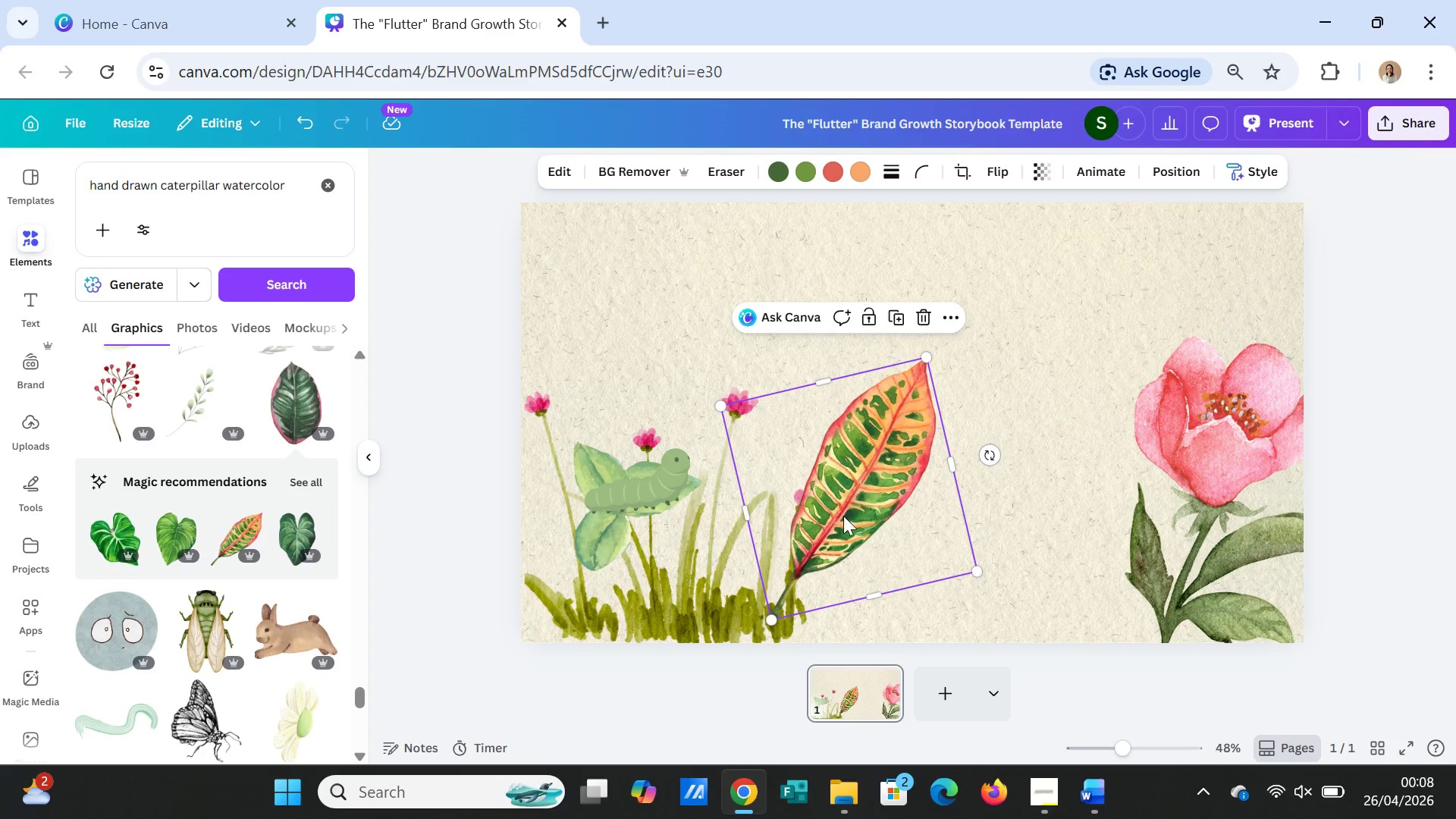 
left_click_drag(start_coordinate=[845, 513], to_coordinate=[1075, 544])
 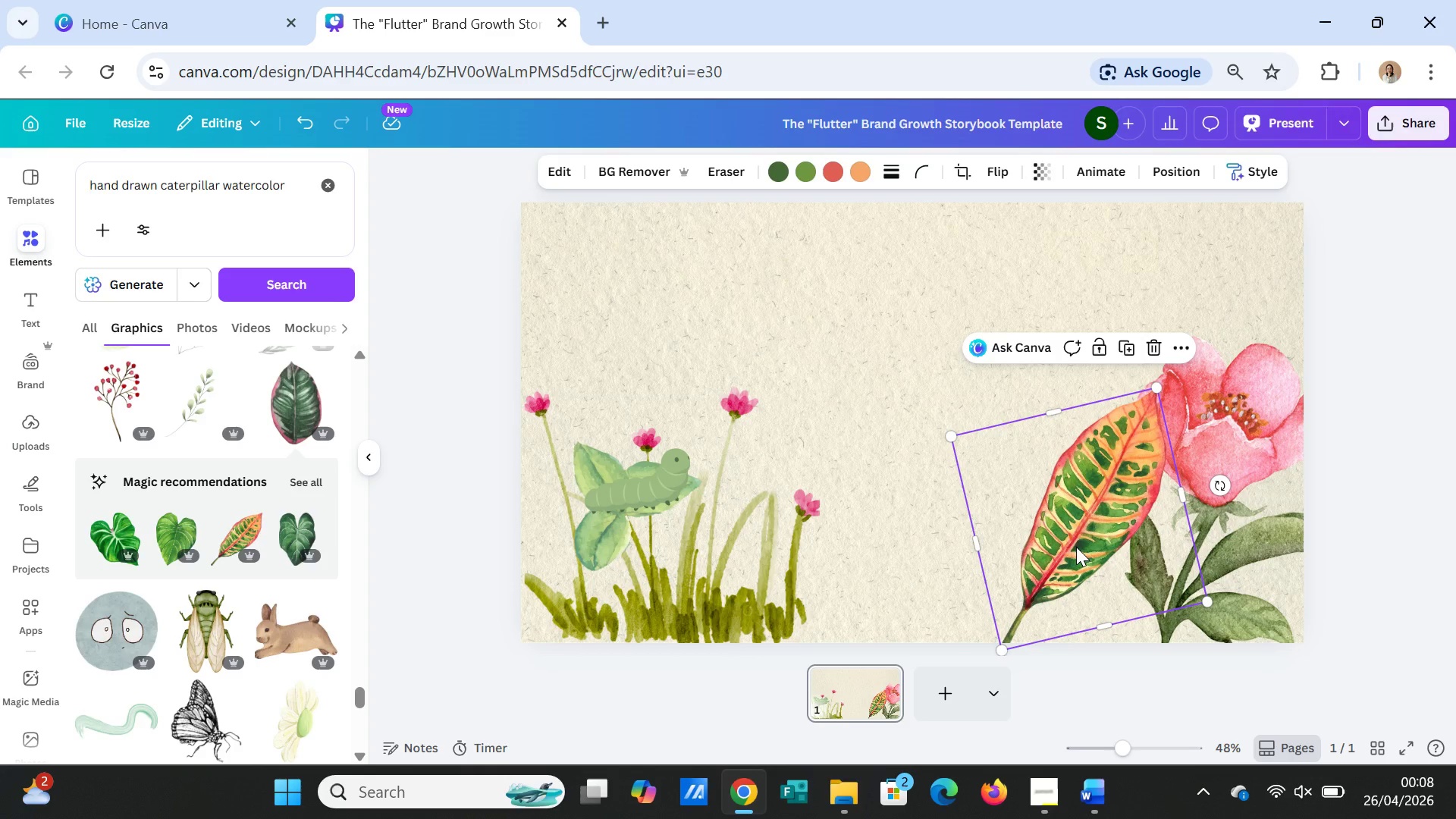 
key(Delete)
 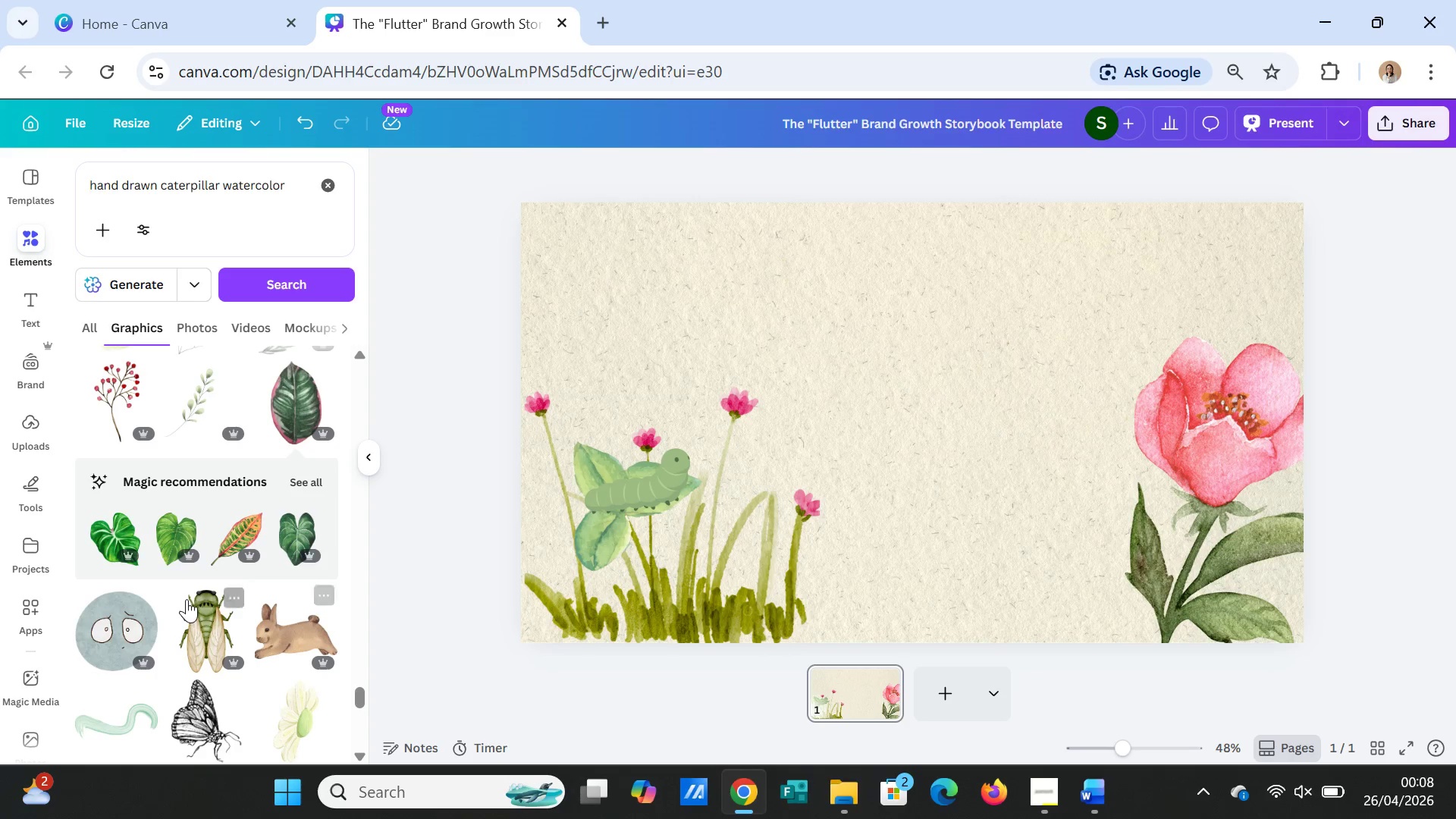 
scroll: coordinate [187, 597], scroll_direction: down, amount: 2.0
 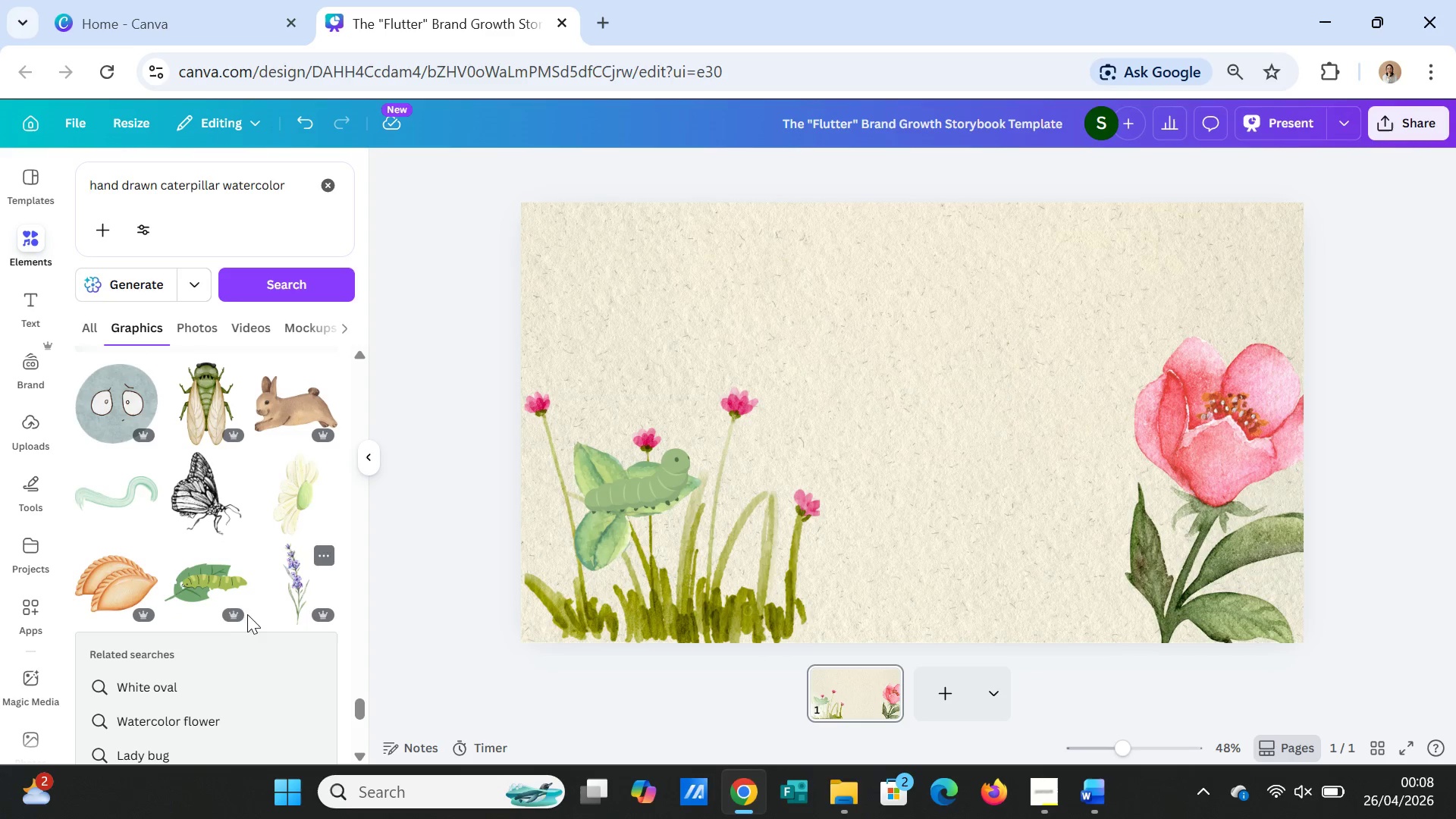 
left_click([209, 586])
 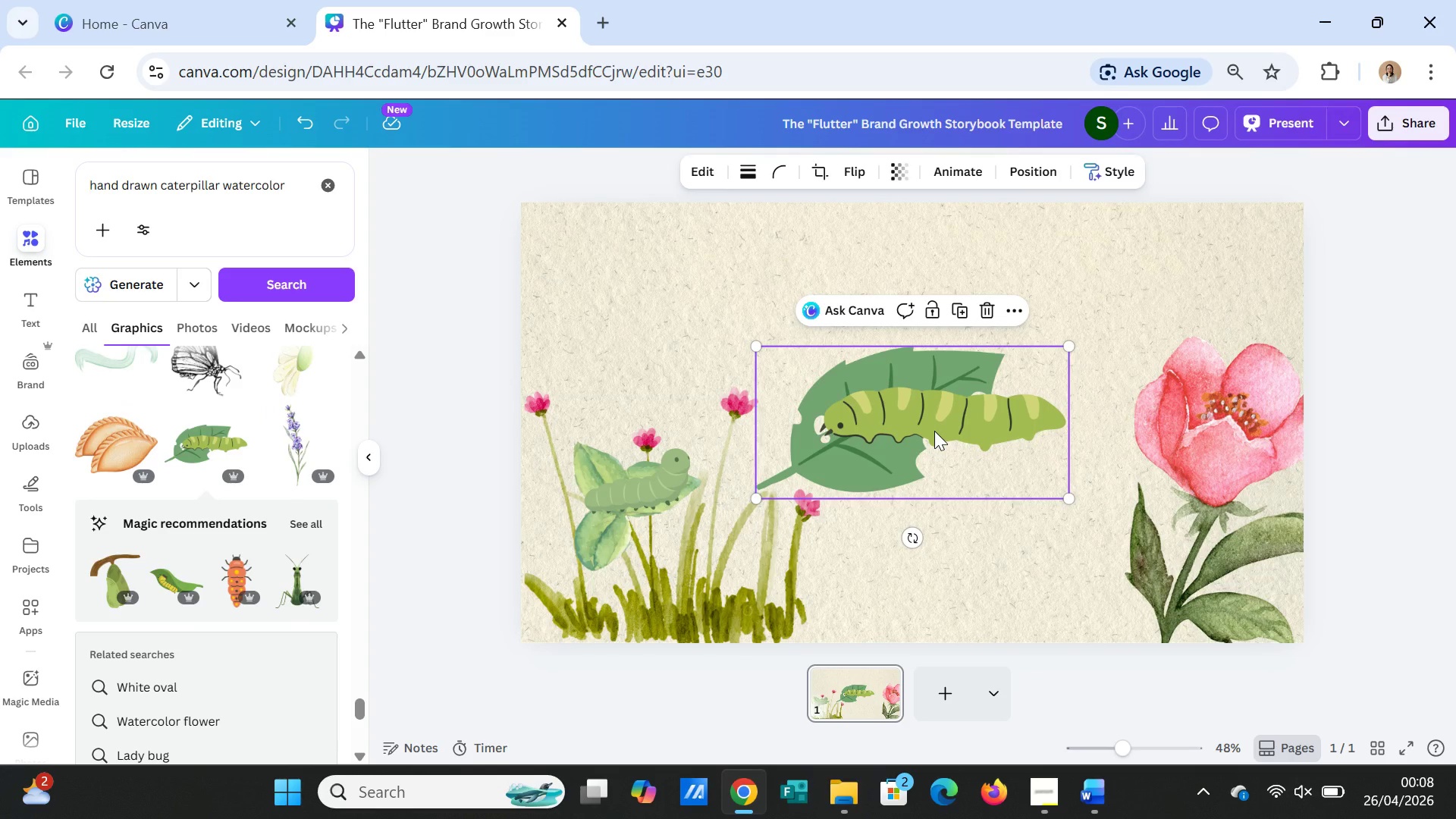 
key(Delete)
 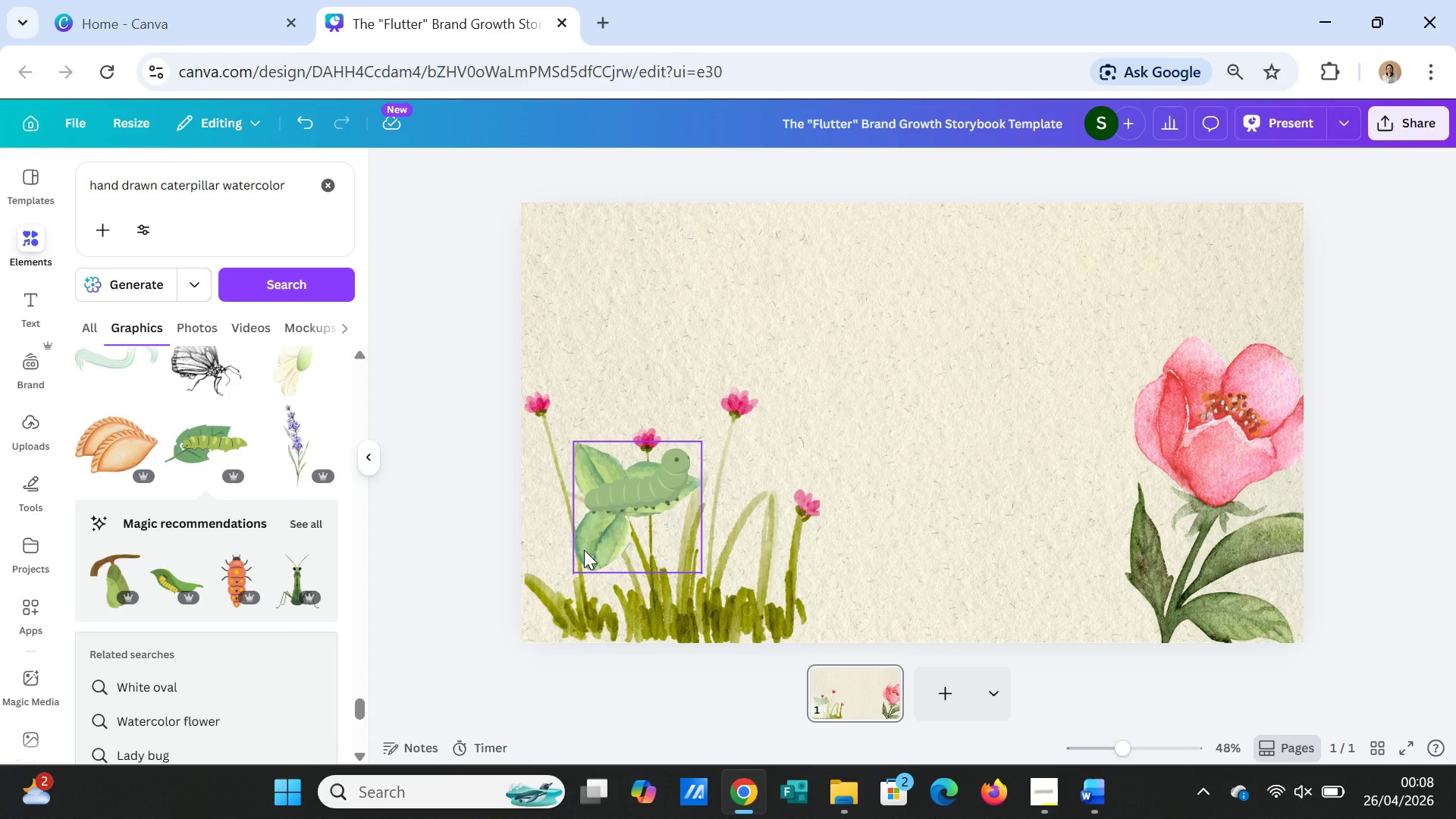 
left_click([584, 550])
 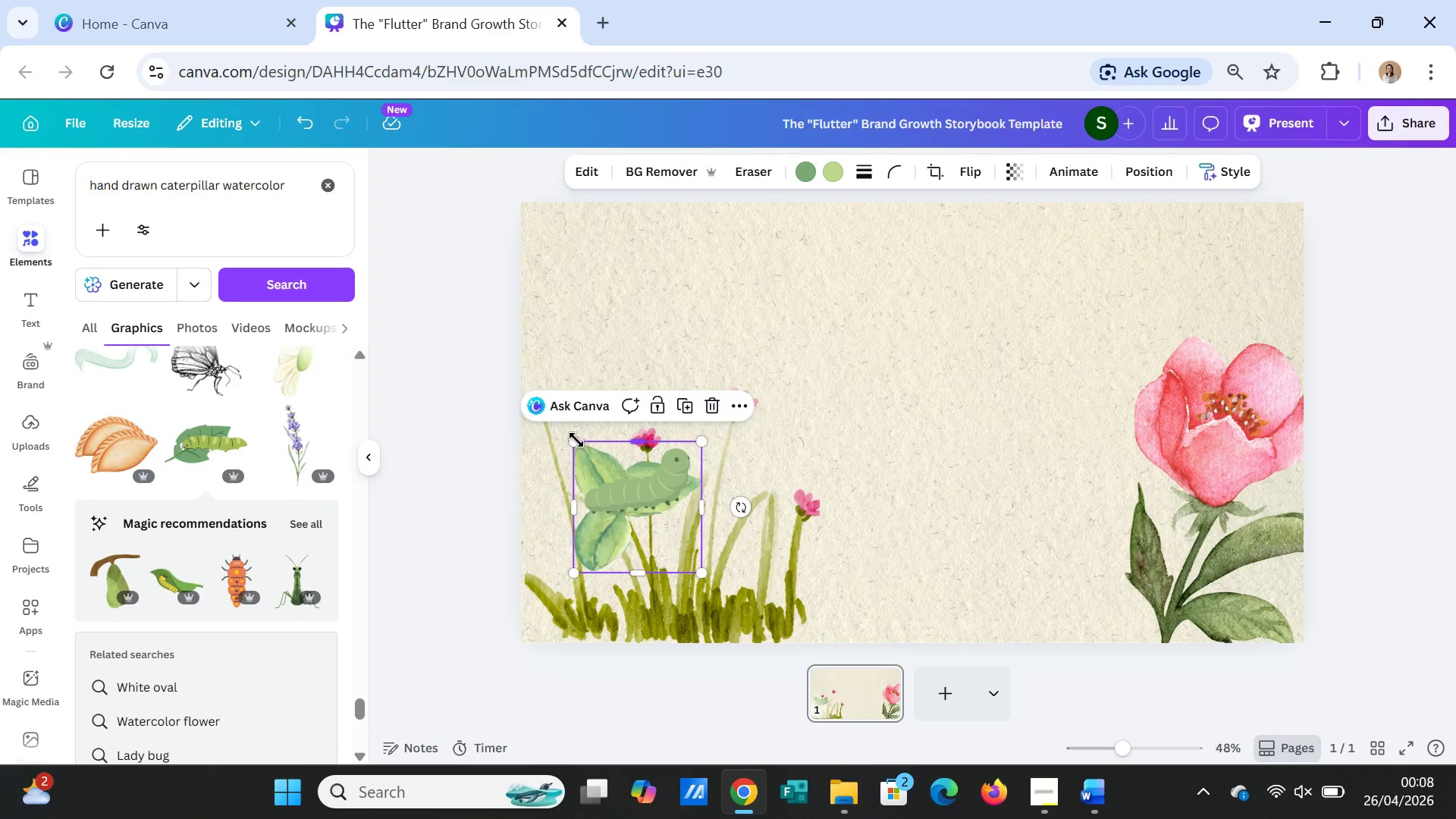 
left_click_drag(start_coordinate=[576, 440], to_coordinate=[557, 408])
 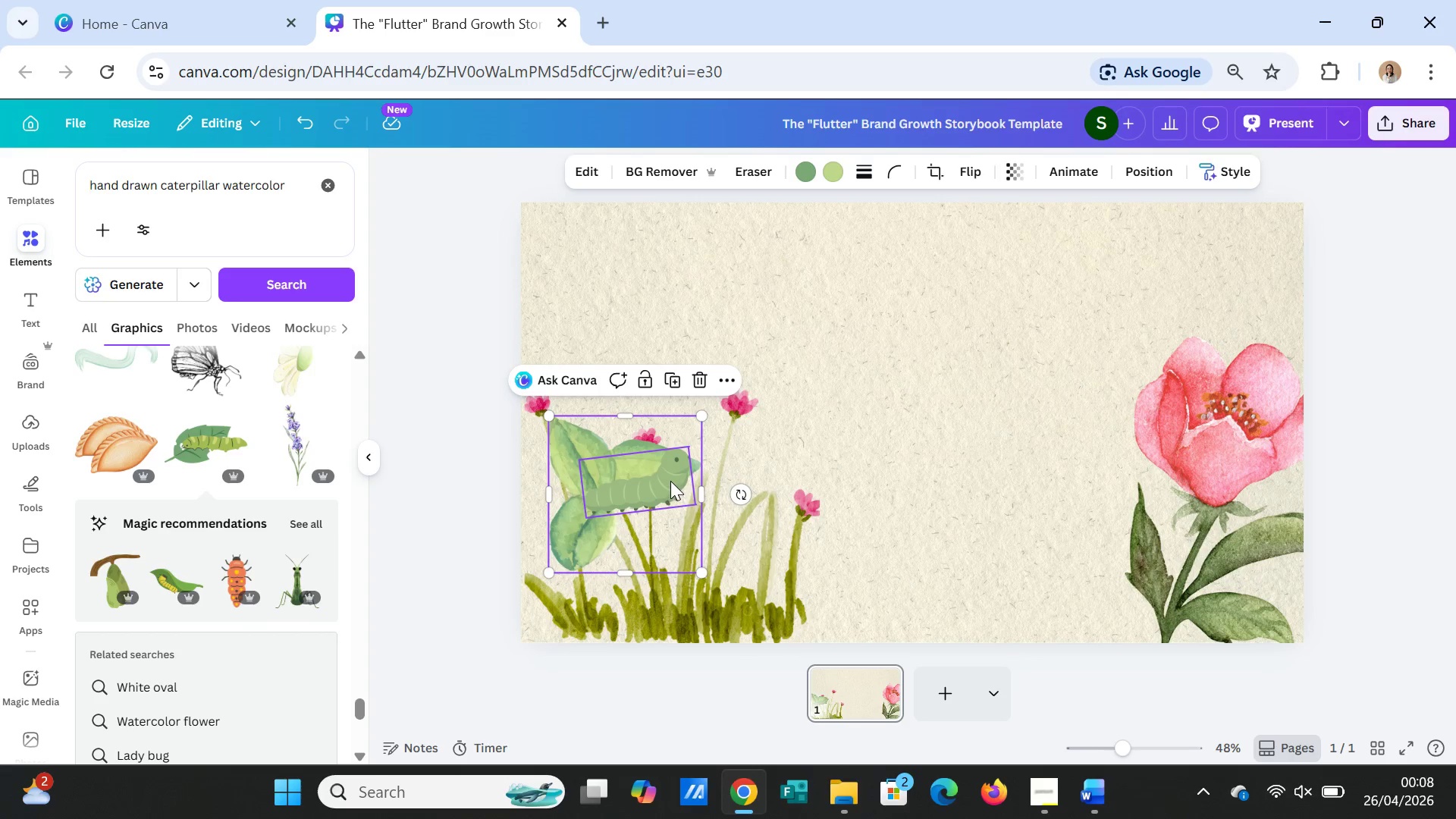 
left_click([670, 481])
 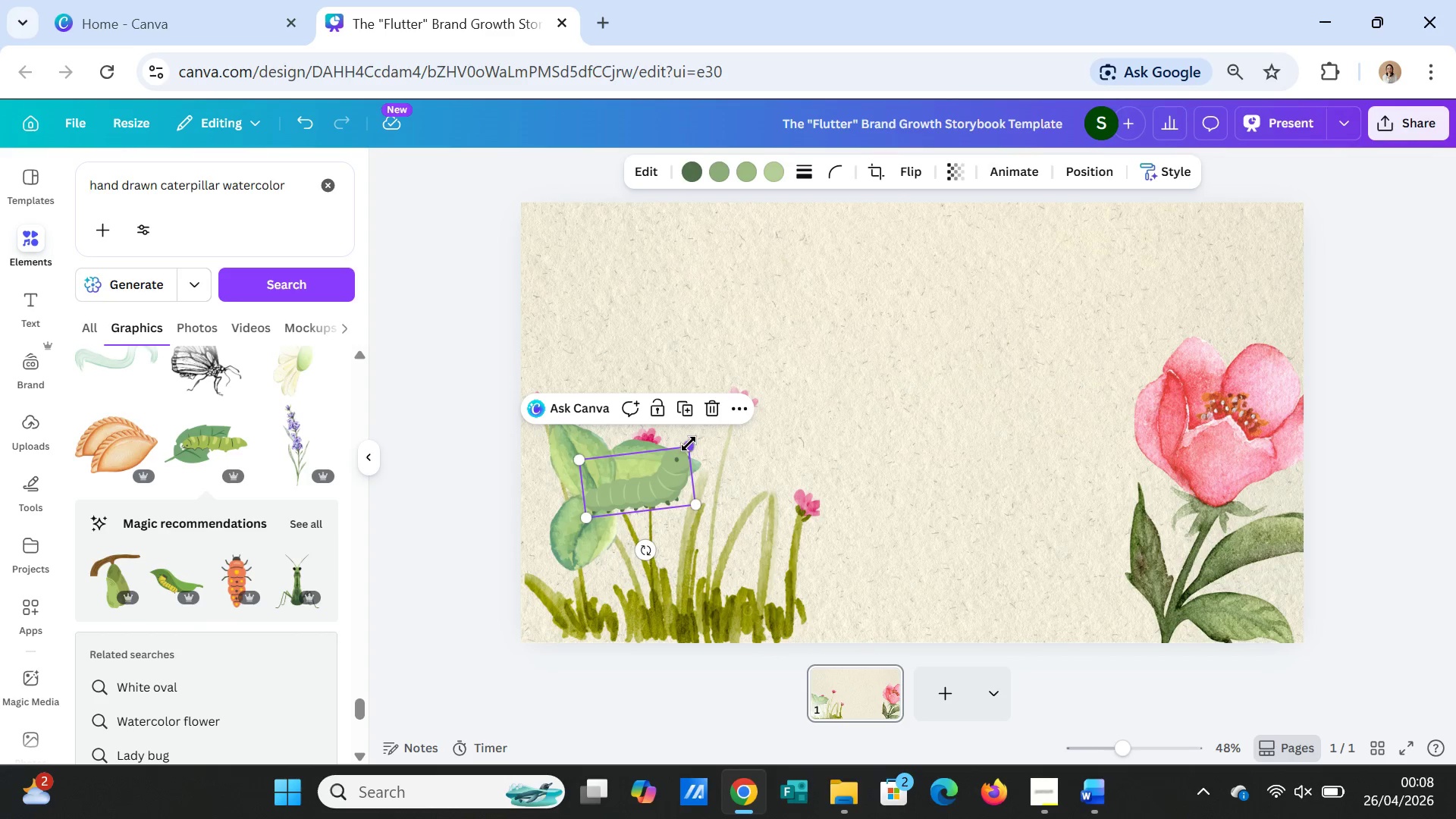 
left_click_drag(start_coordinate=[689, 443], to_coordinate=[730, 414])
 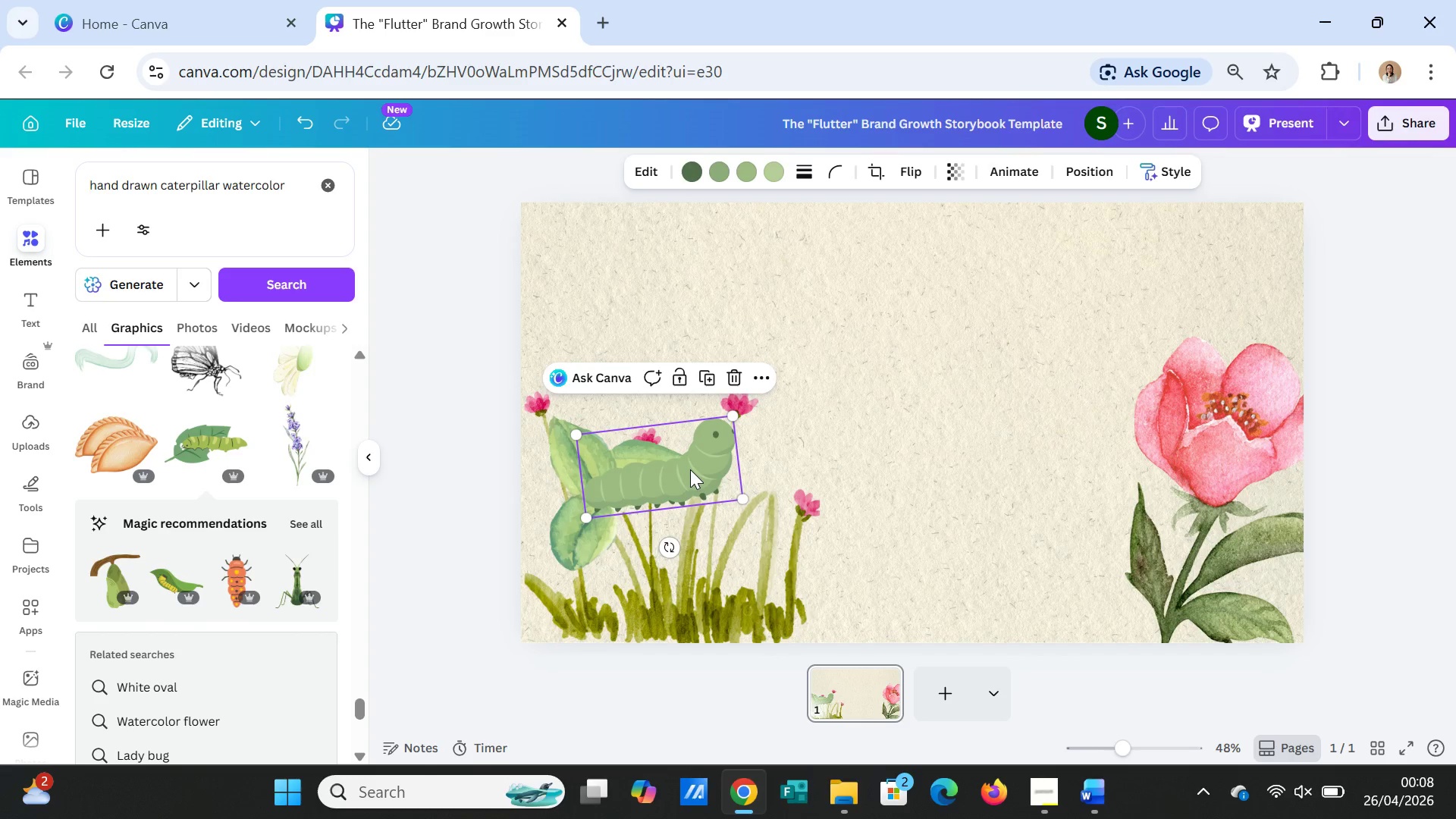 
left_click_drag(start_coordinate=[690, 469], to_coordinate=[644, 458])
 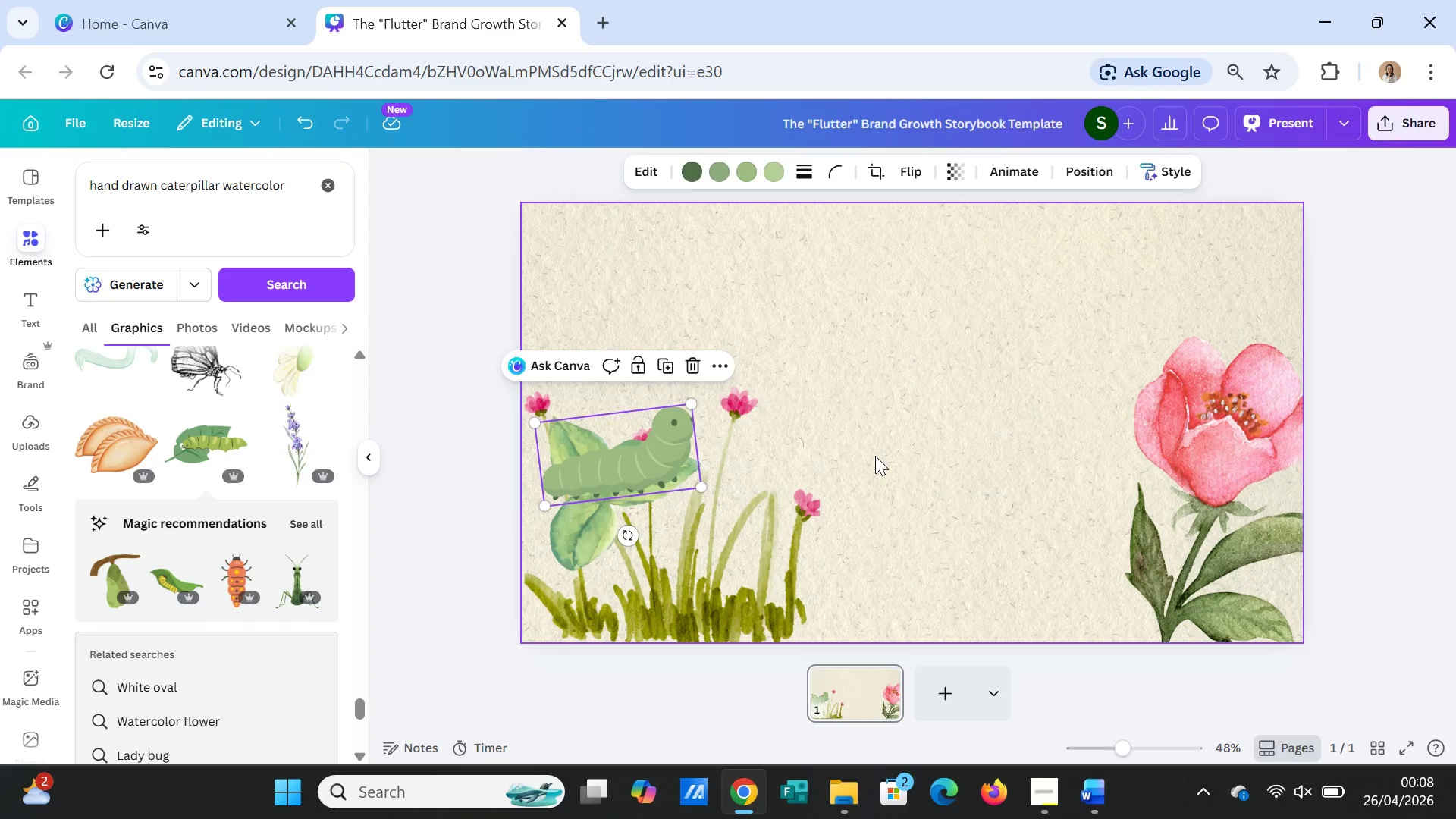 
left_click([875, 456])
 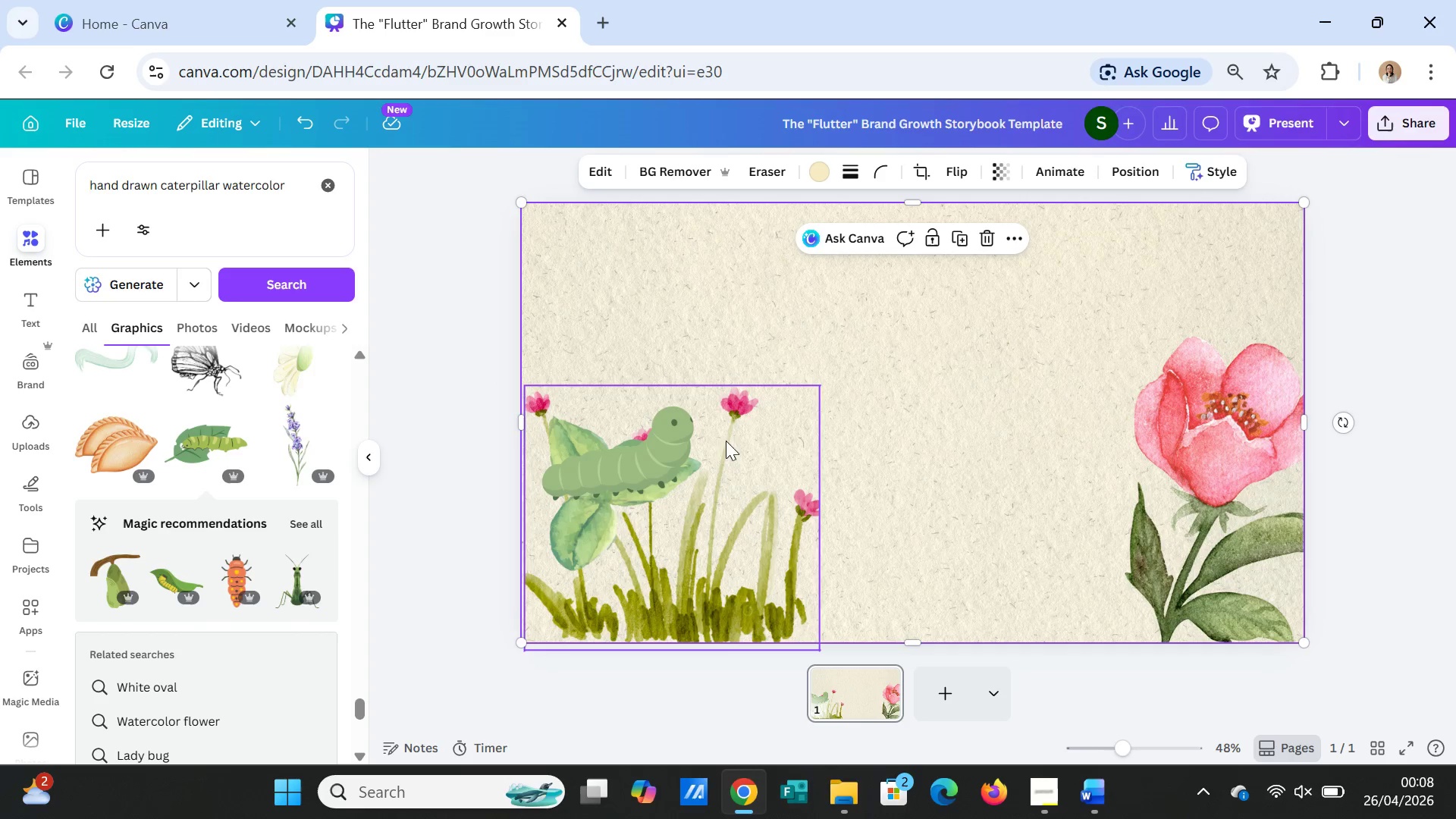 
left_click([654, 447])
 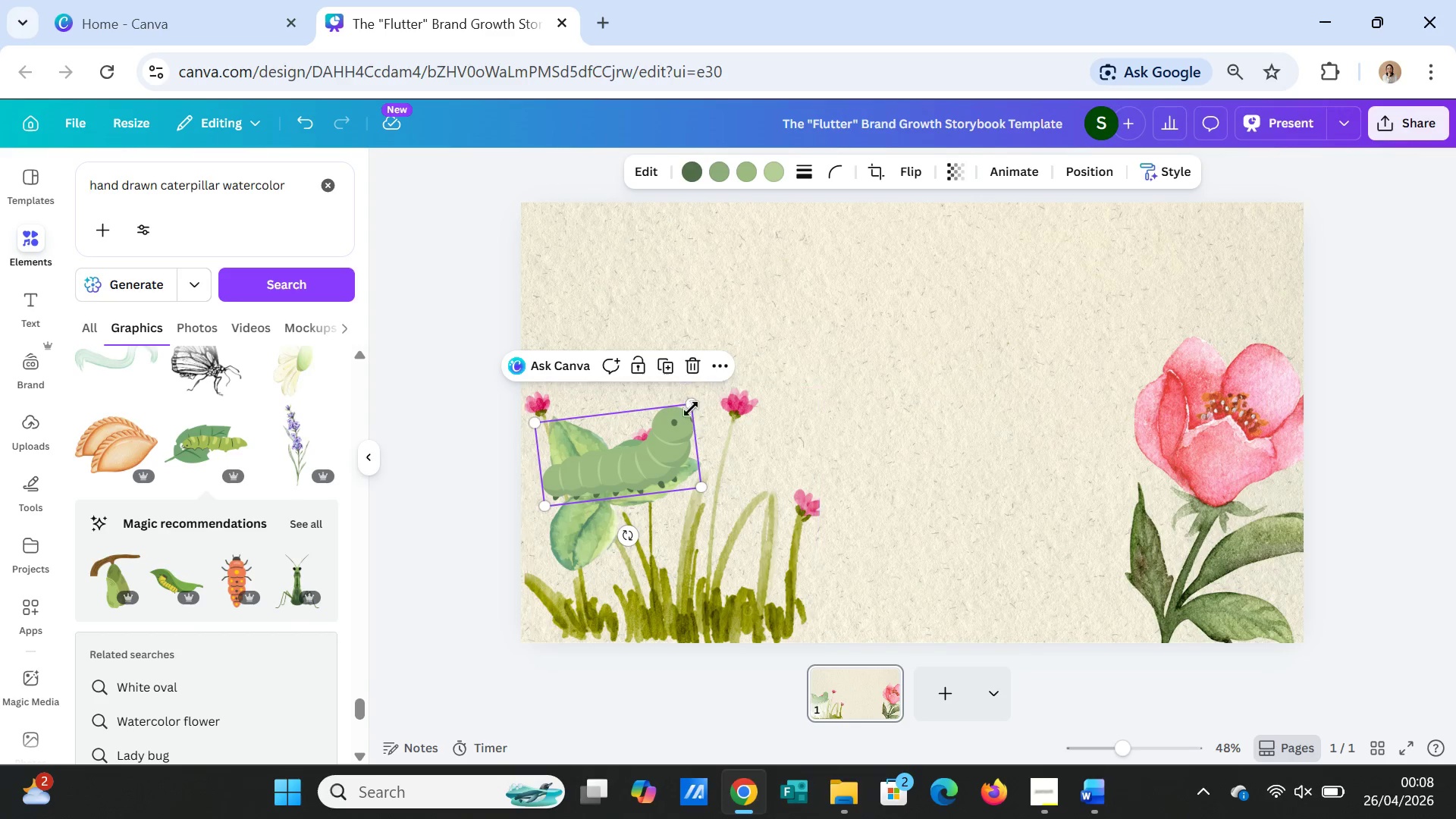 
left_click_drag(start_coordinate=[689, 404], to_coordinate=[690, 391])
 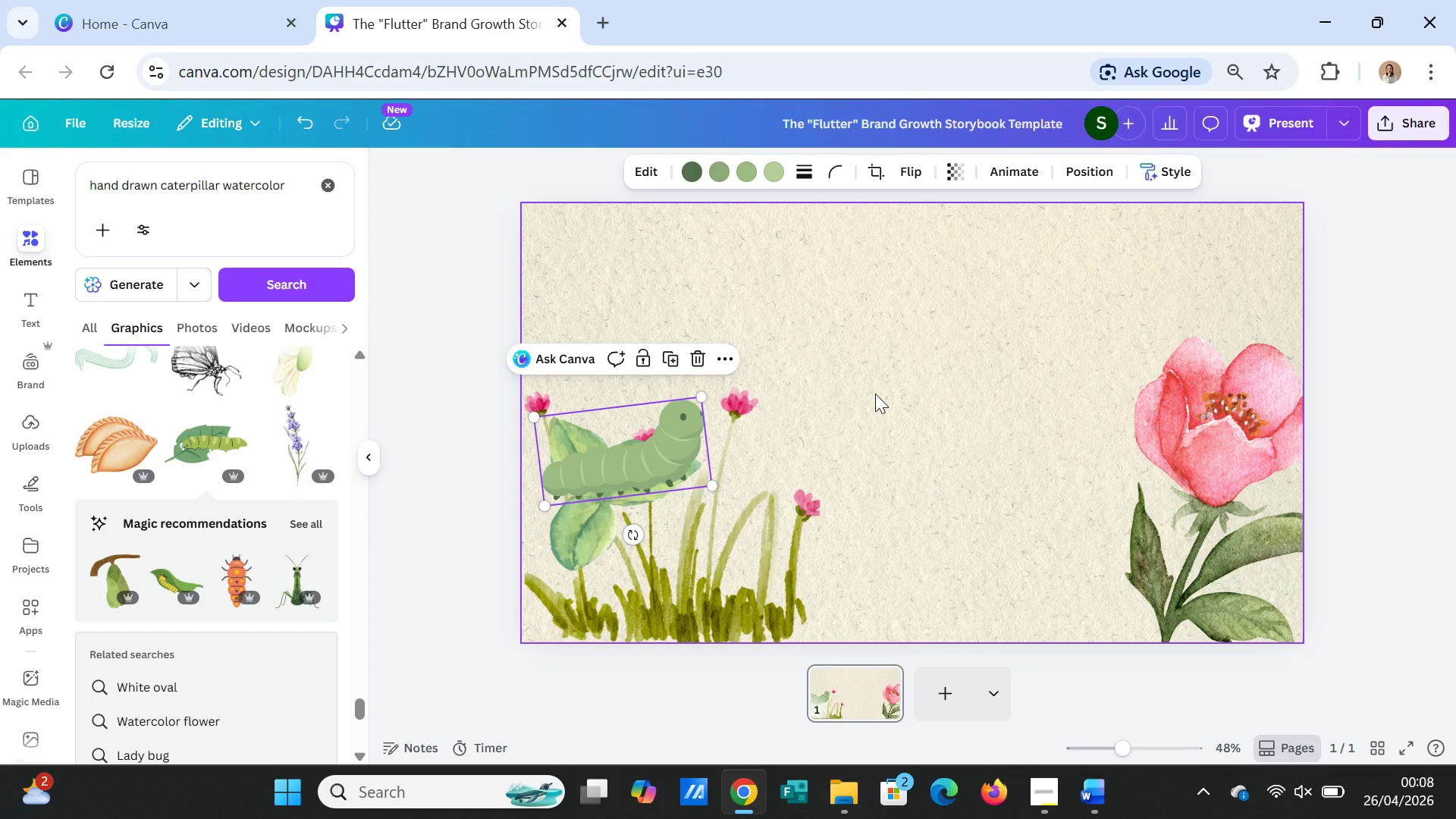 
left_click([875, 394])
 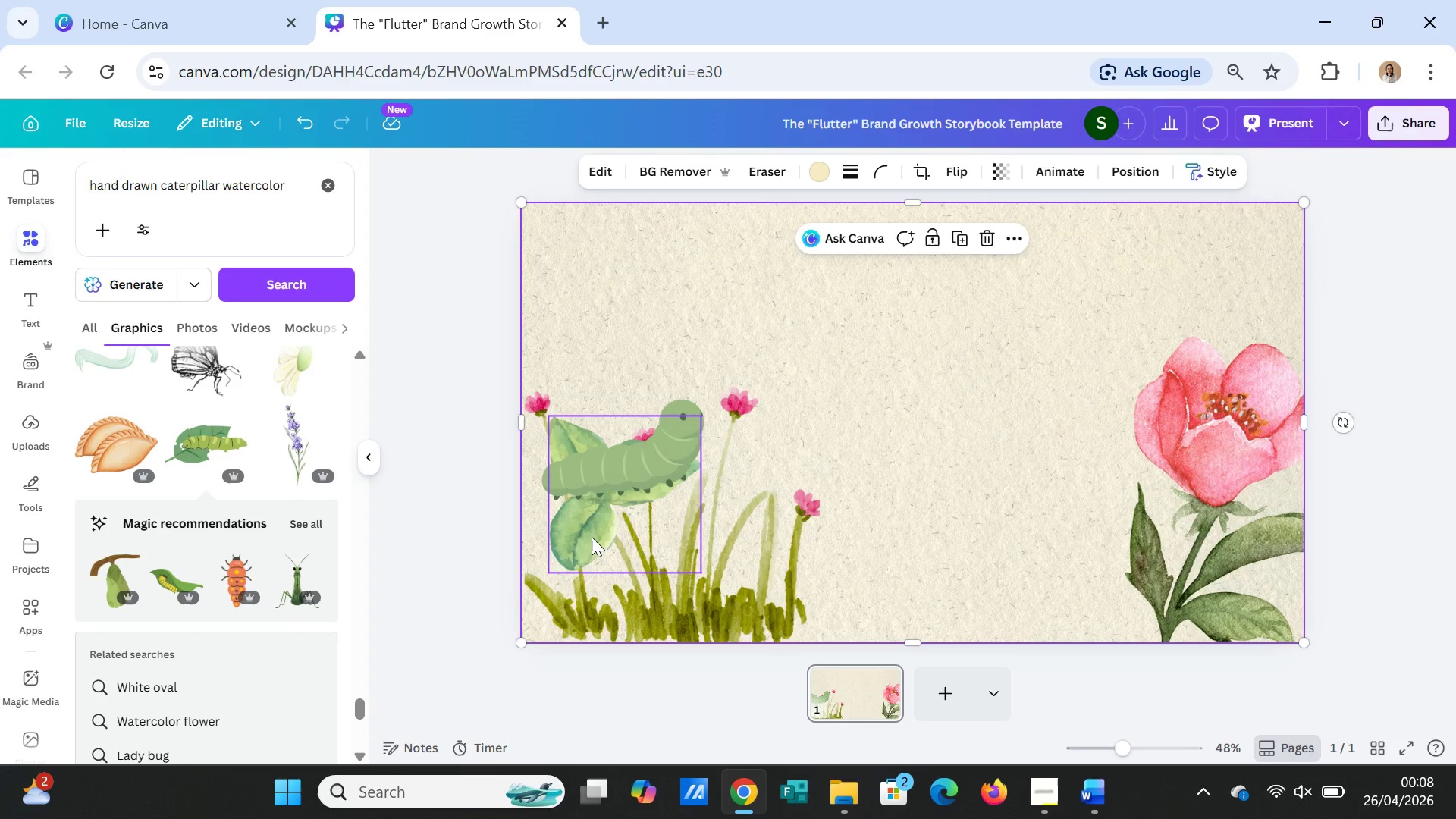 
left_click([592, 537])
 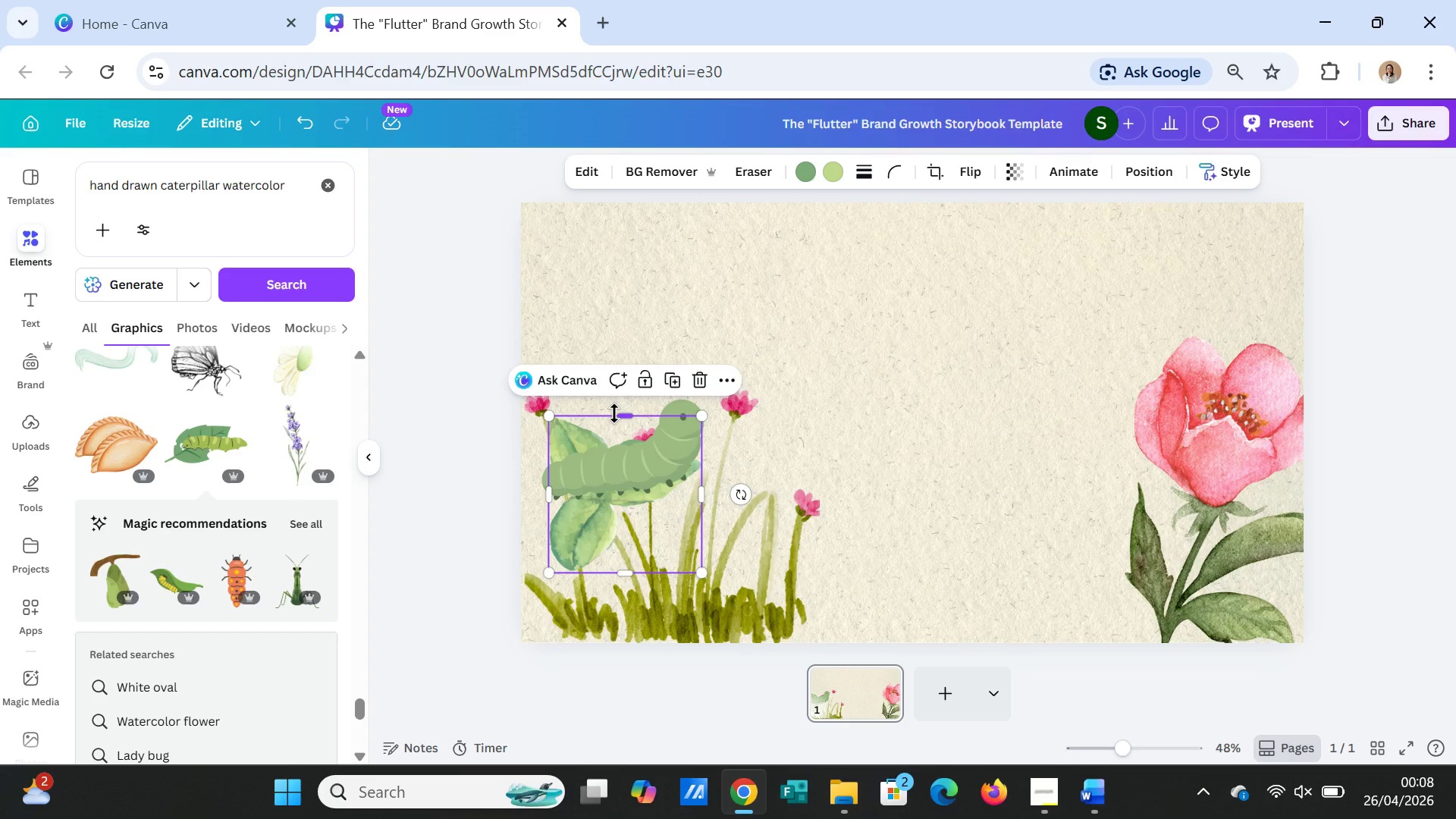 
left_click_drag(start_coordinate=[620, 413], to_coordinate=[625, 400])
 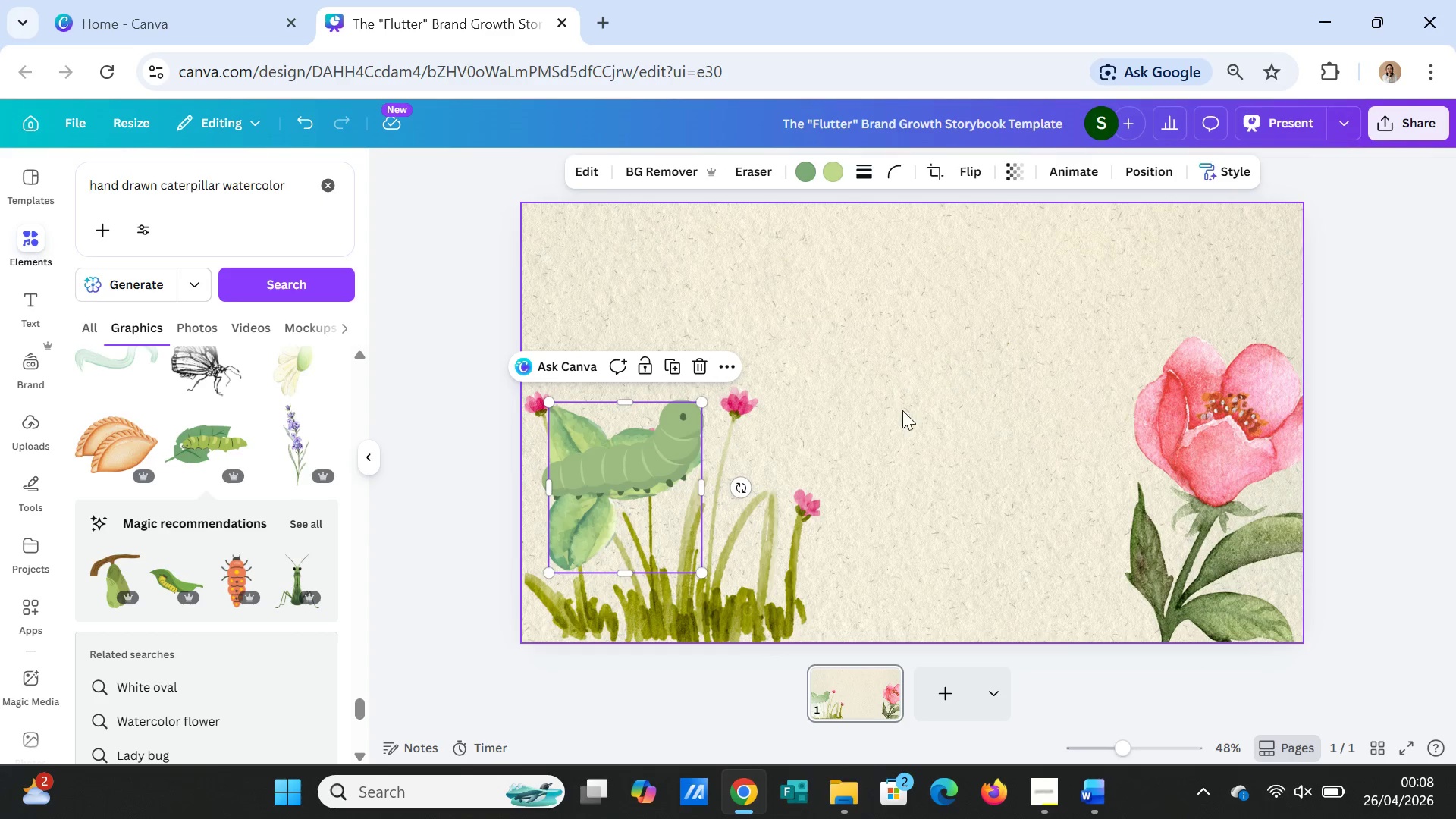 
left_click([902, 410])
 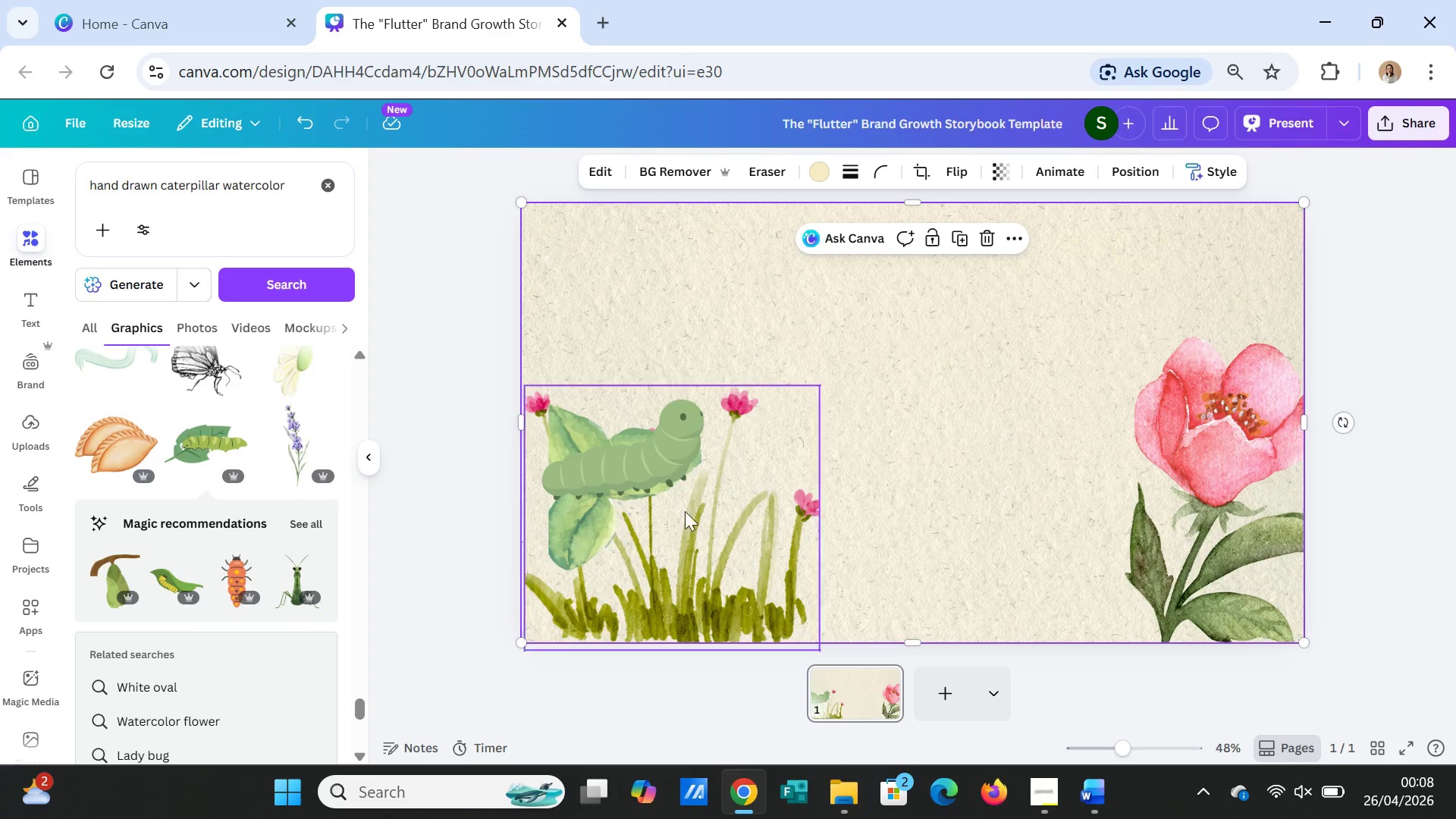 
left_click([562, 541])
 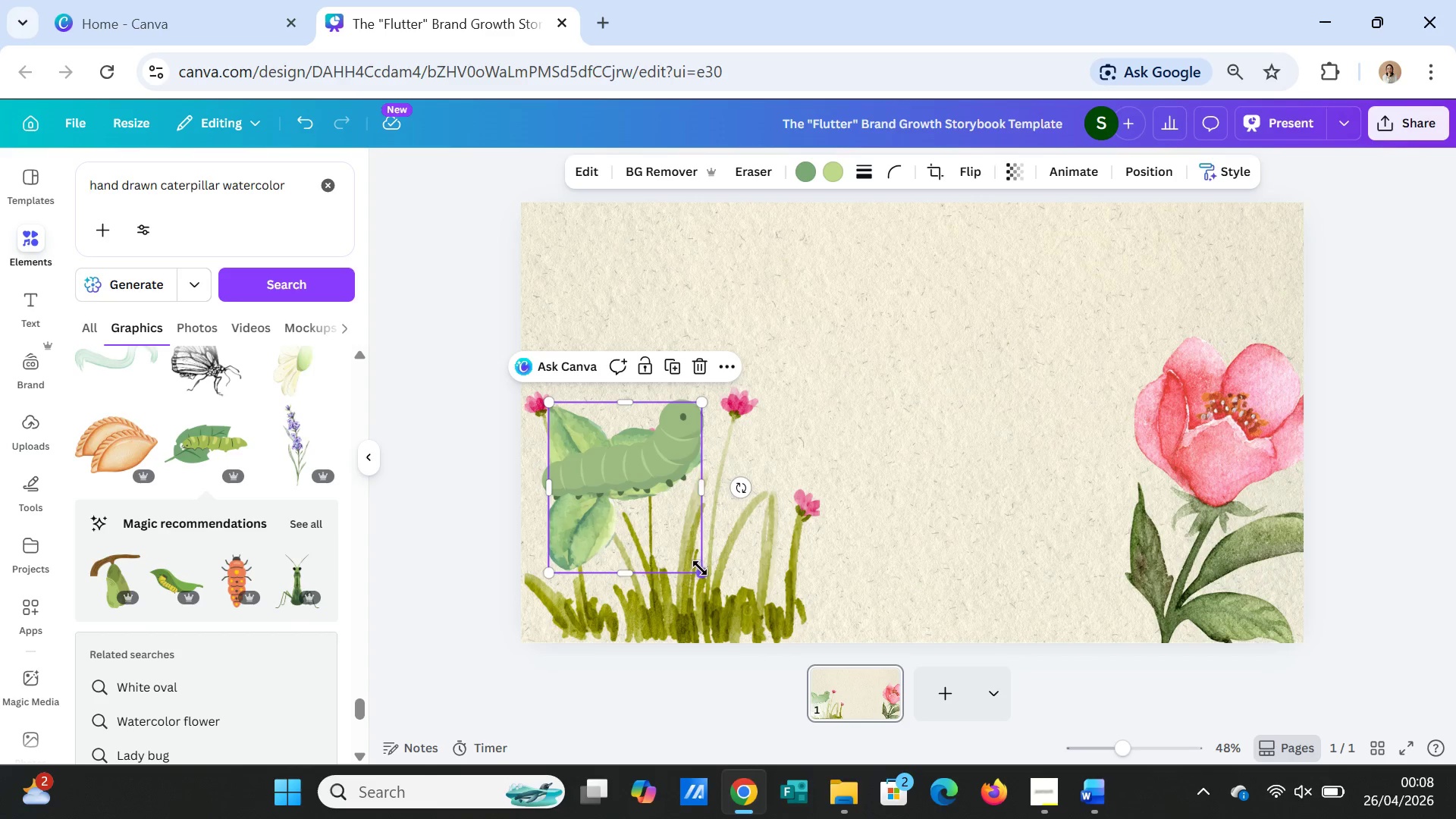 
left_click_drag(start_coordinate=[700, 568], to_coordinate=[723, 580])
 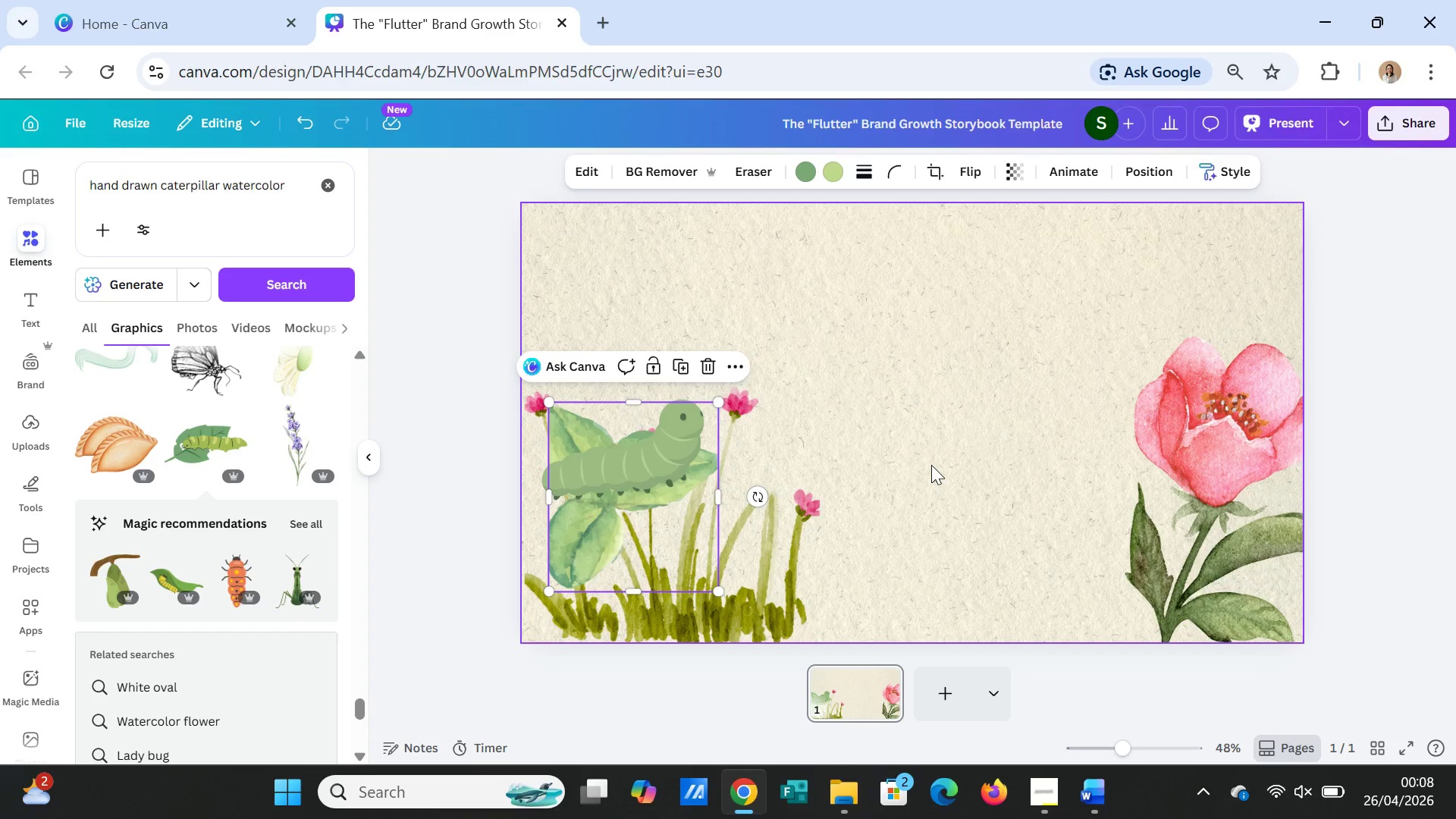 
left_click([931, 465])
 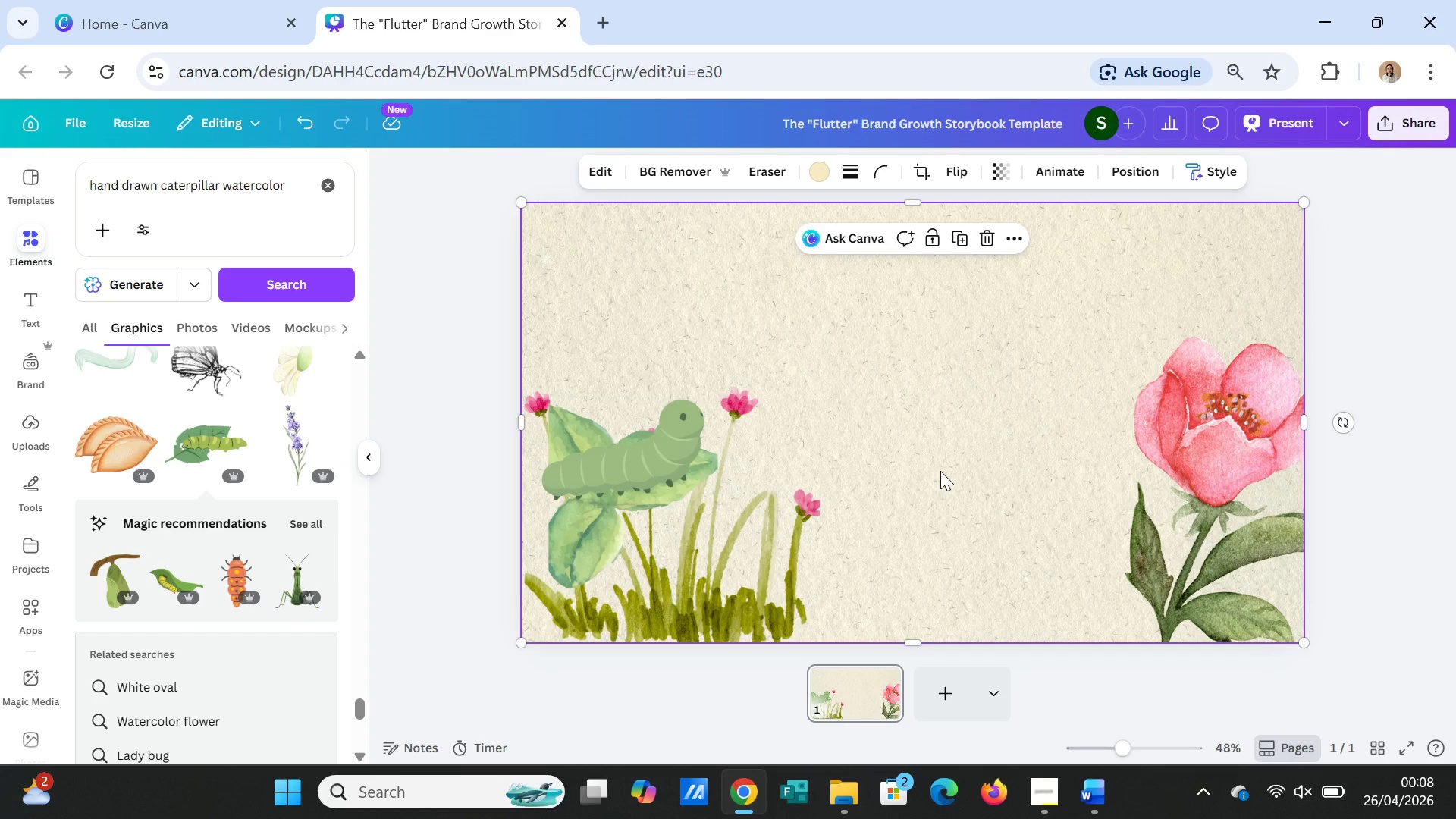 
wait(6.52)
 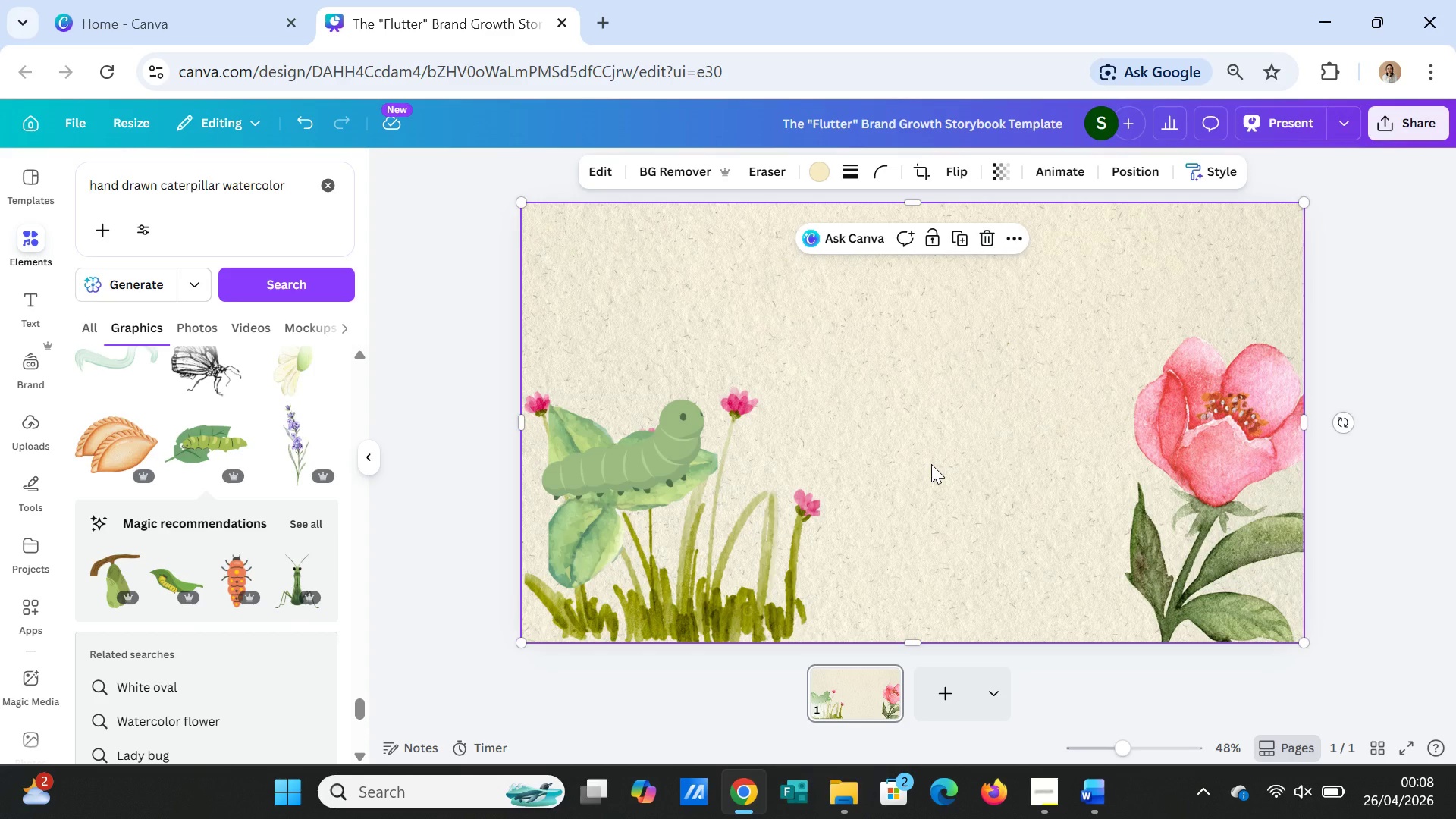 
left_click_drag(start_coordinate=[776, 550], to_coordinate=[898, 548])
 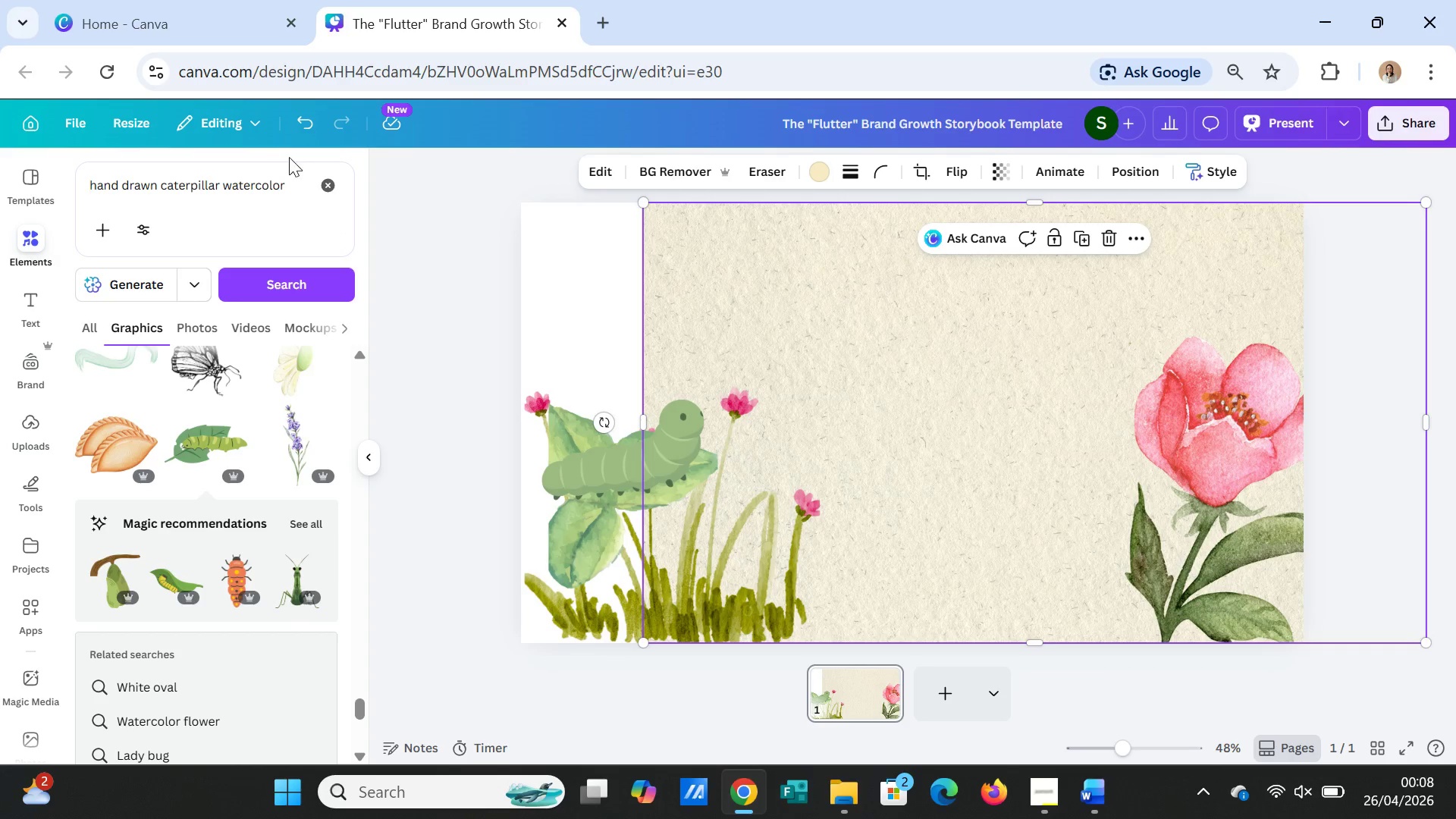 
left_click([310, 124])
 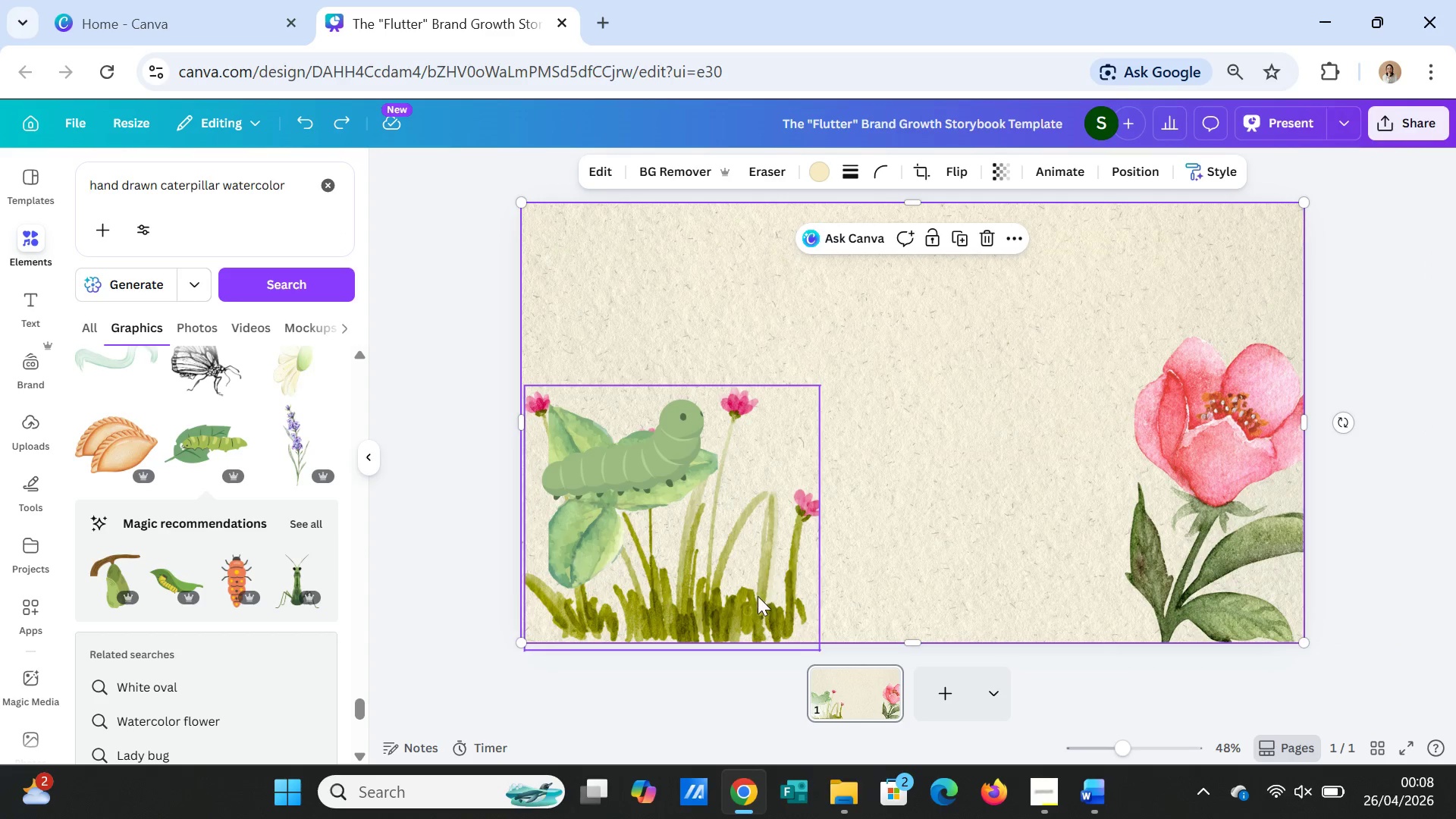 
left_click([758, 596])
 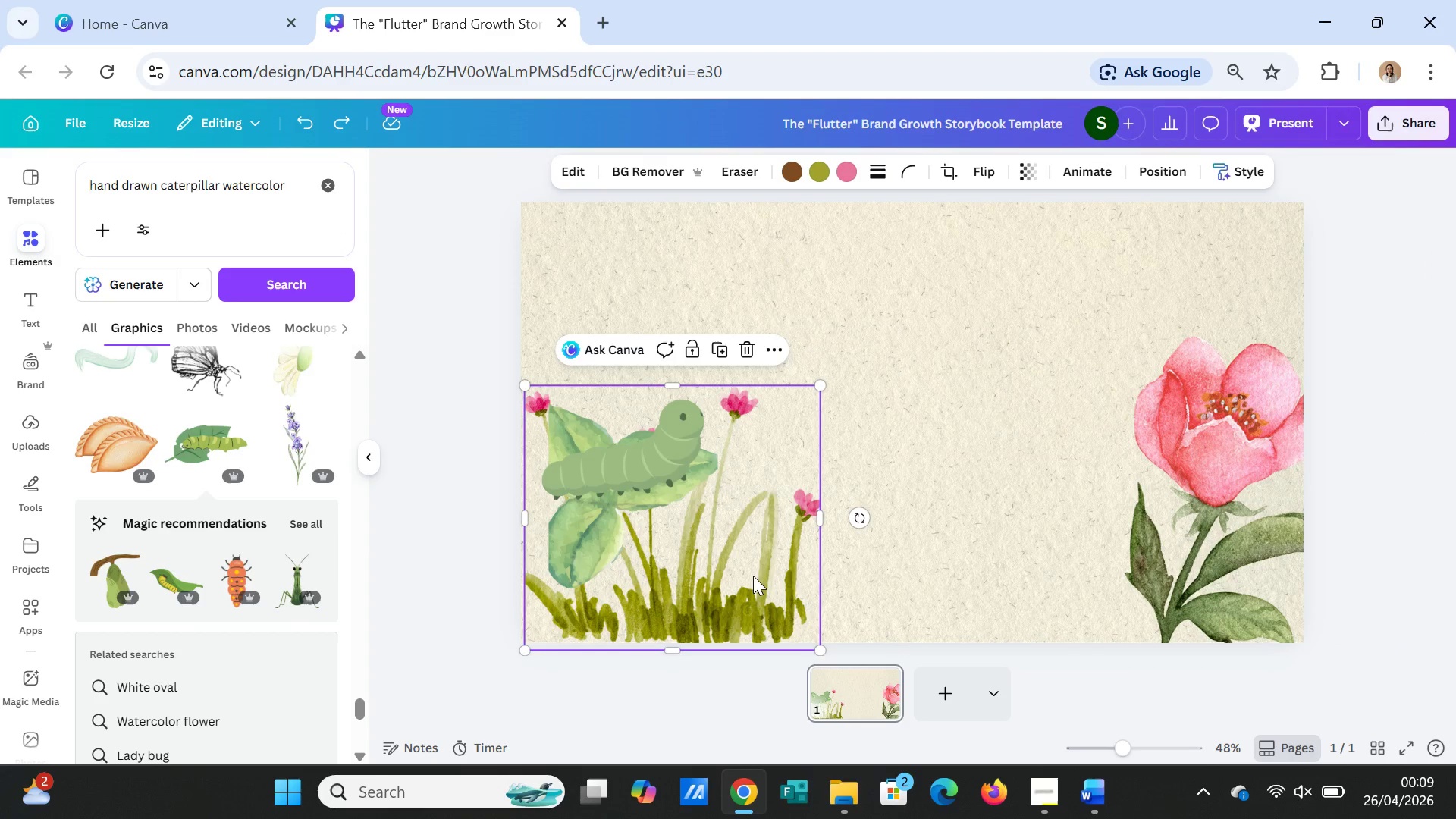 
left_click_drag(start_coordinate=[753, 576], to_coordinate=[1090, 613])
 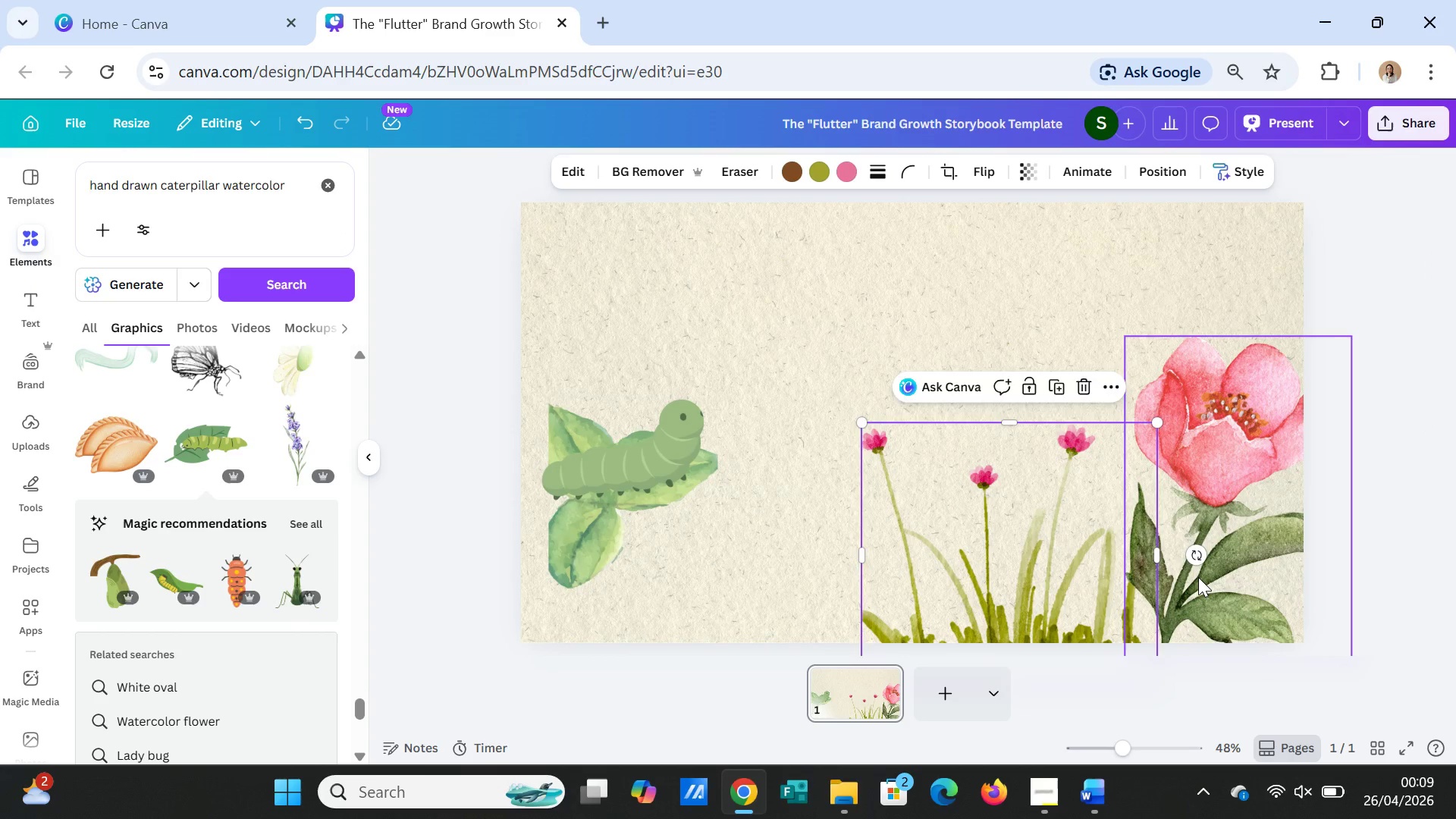 
left_click([1198, 577])
 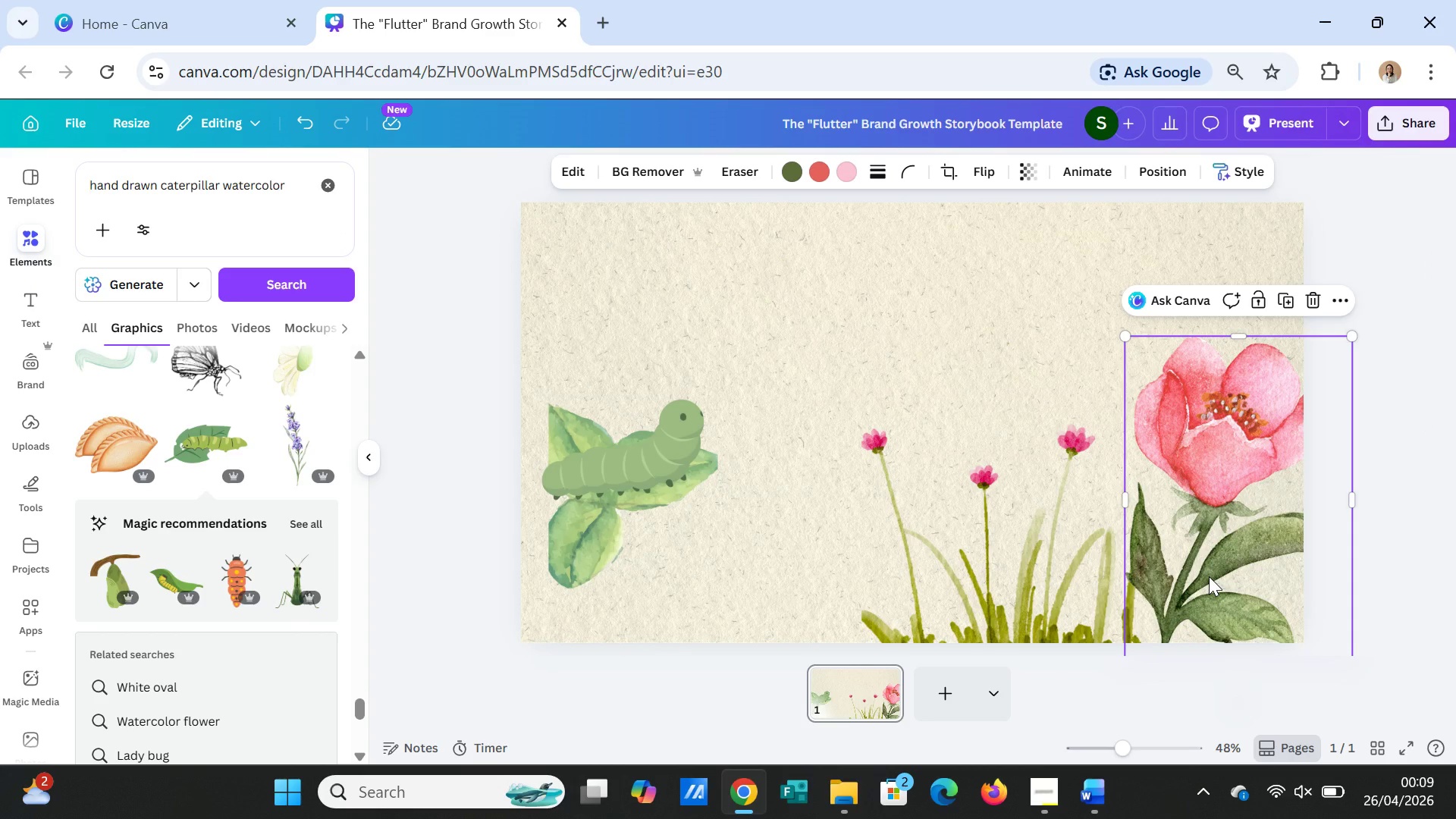 
left_click_drag(start_coordinate=[1209, 576], to_coordinate=[1219, 647])
 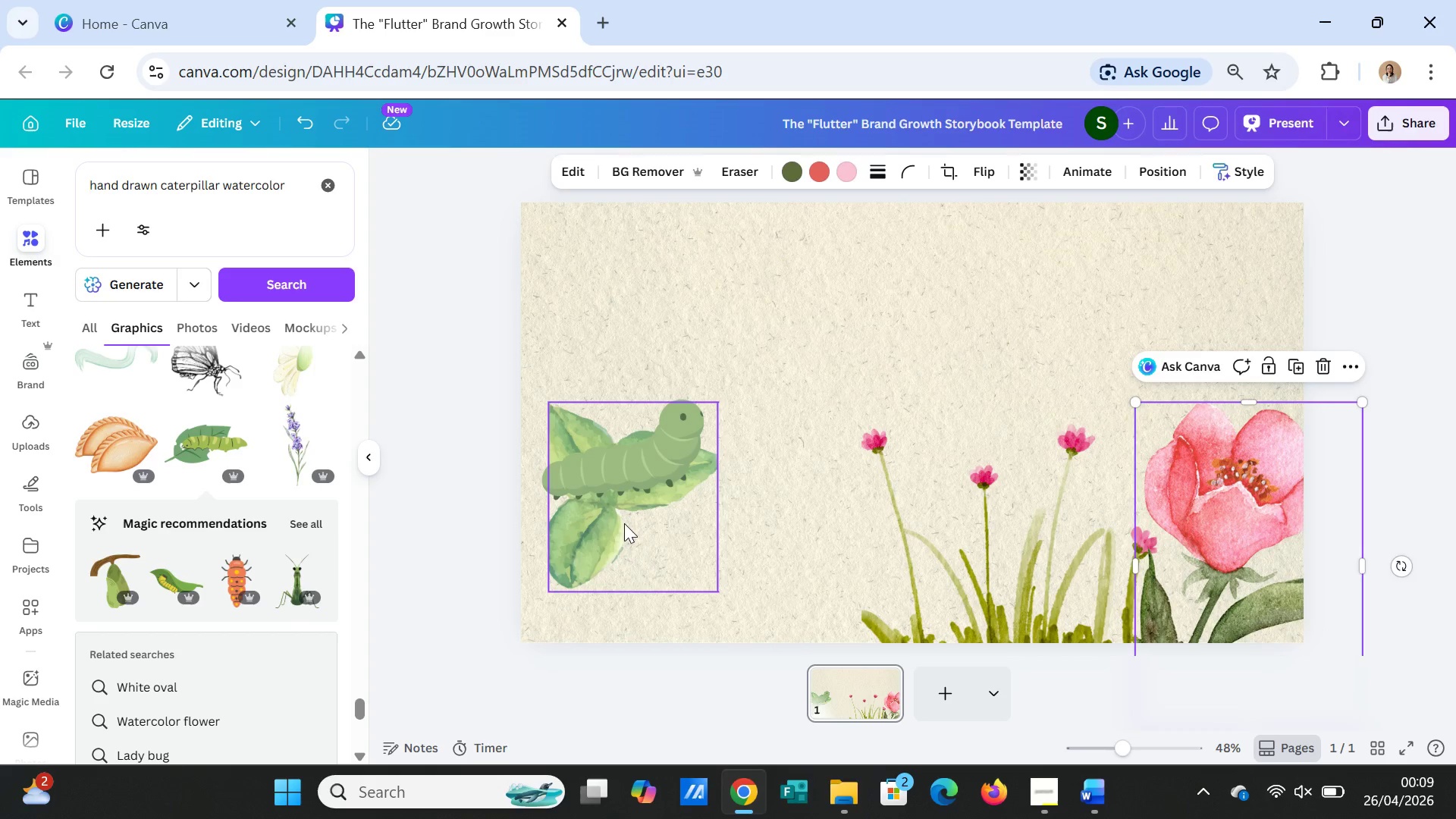 
left_click([624, 523])
 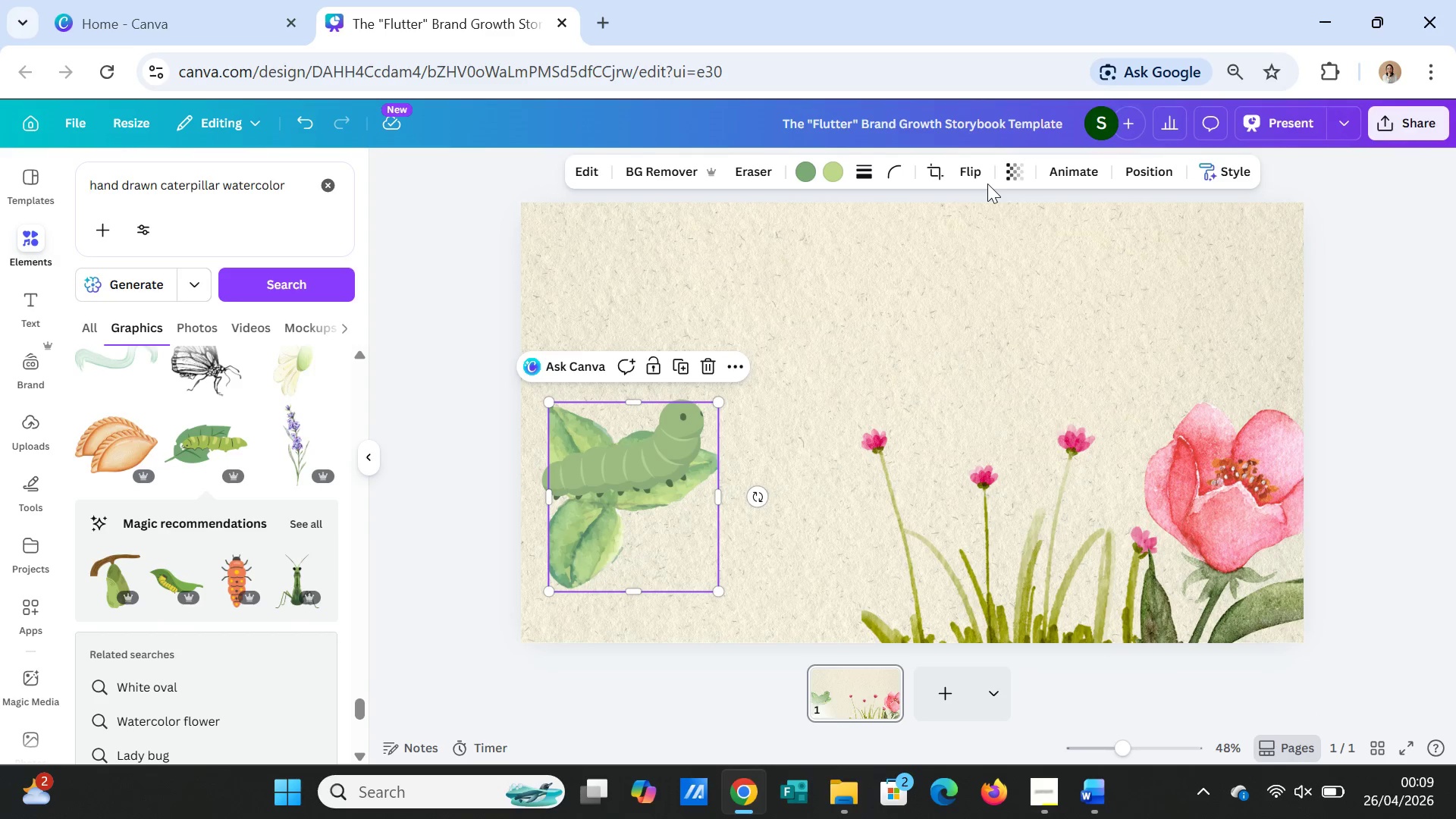 
left_click([957, 177])
 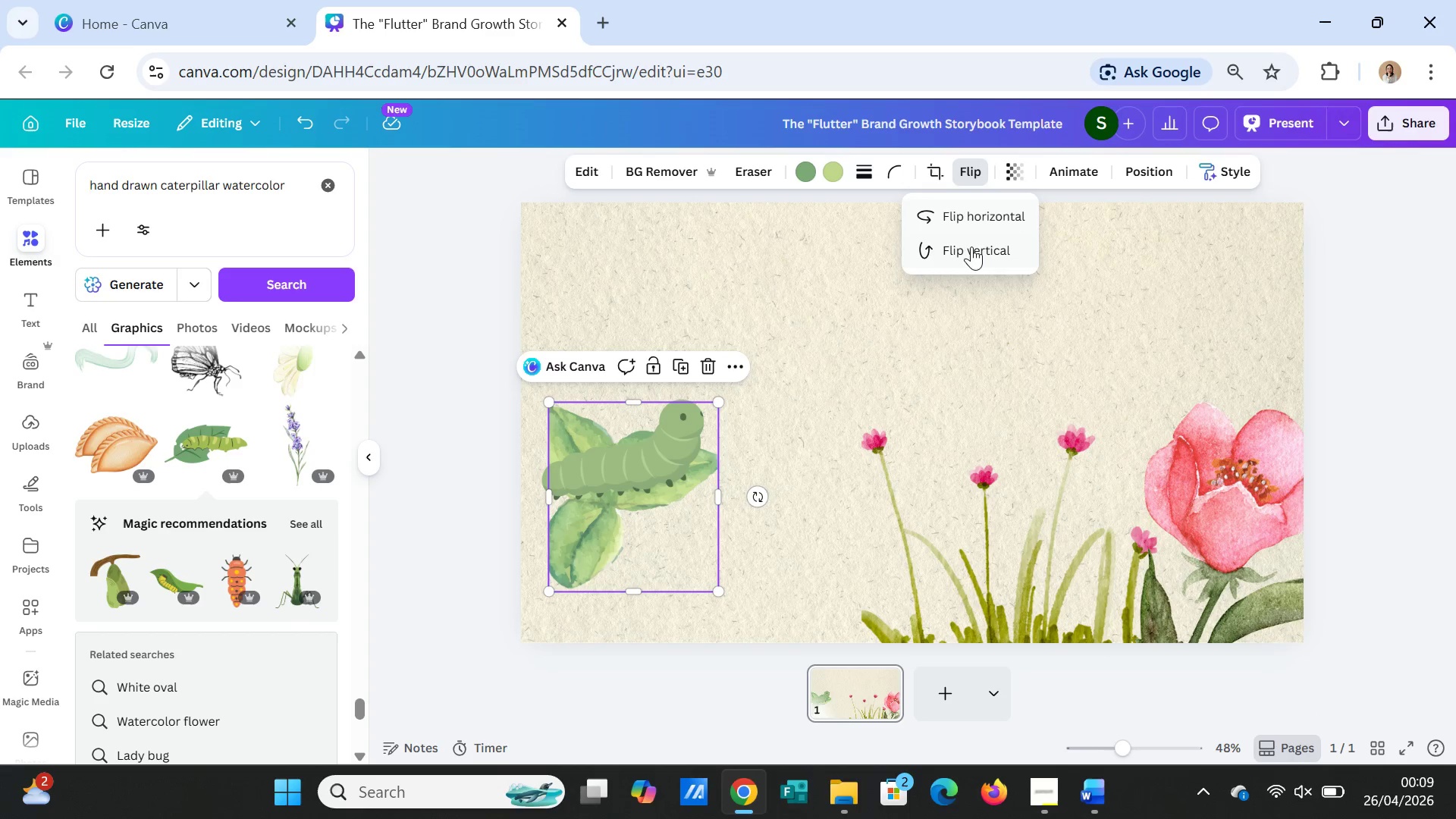 
left_click([971, 248])
 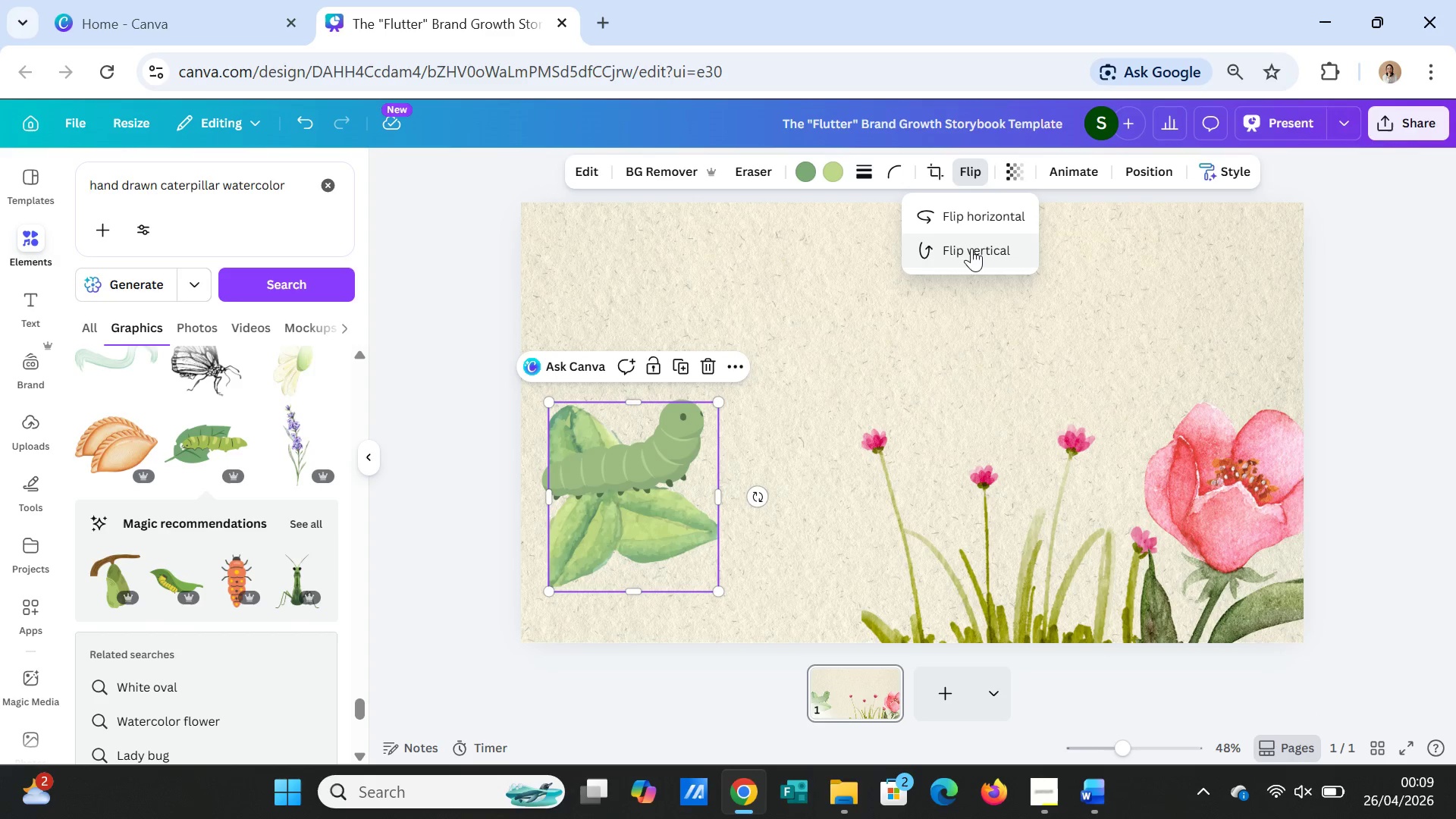 
left_click([971, 248])
 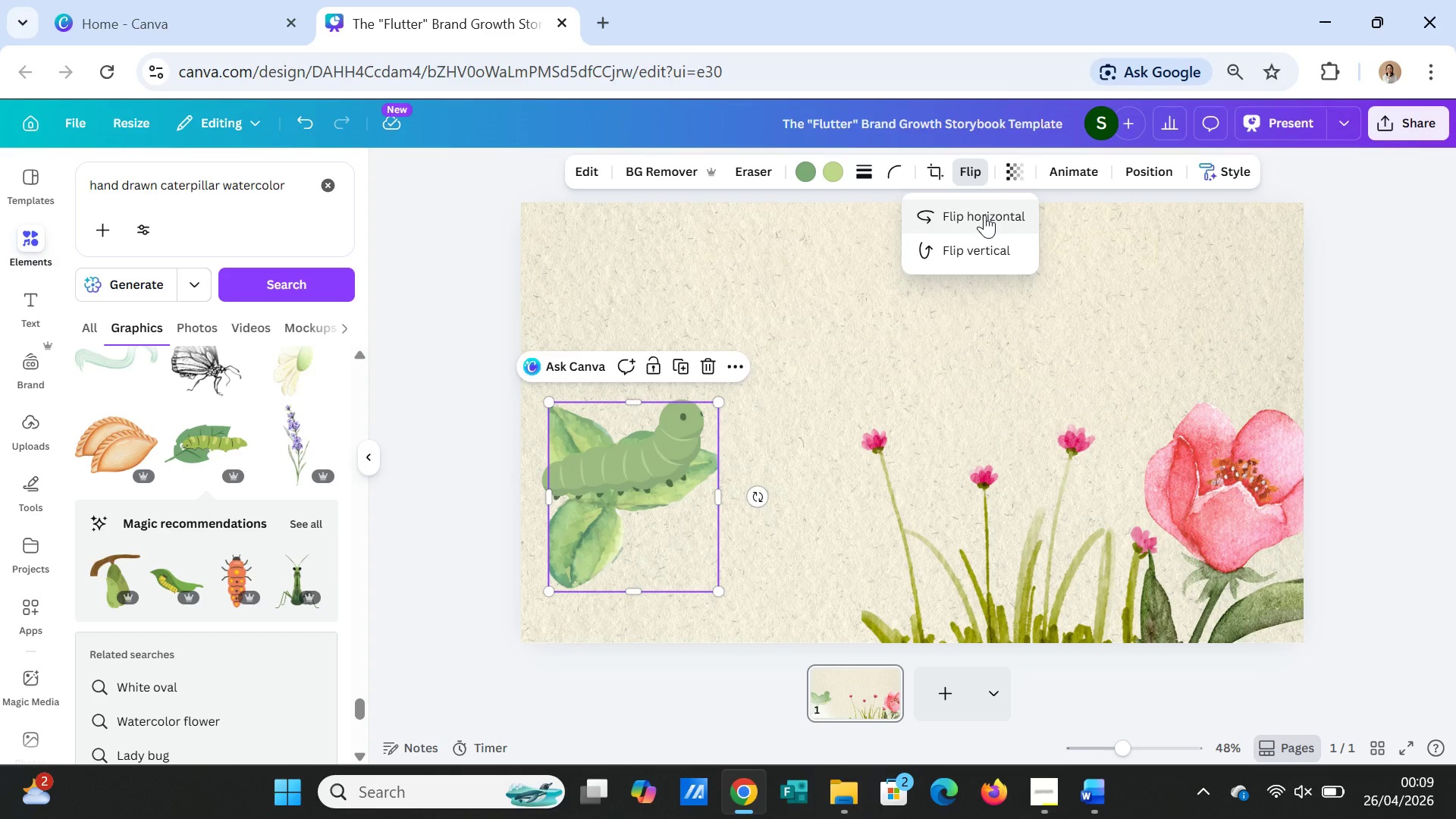 
left_click([984, 215])
 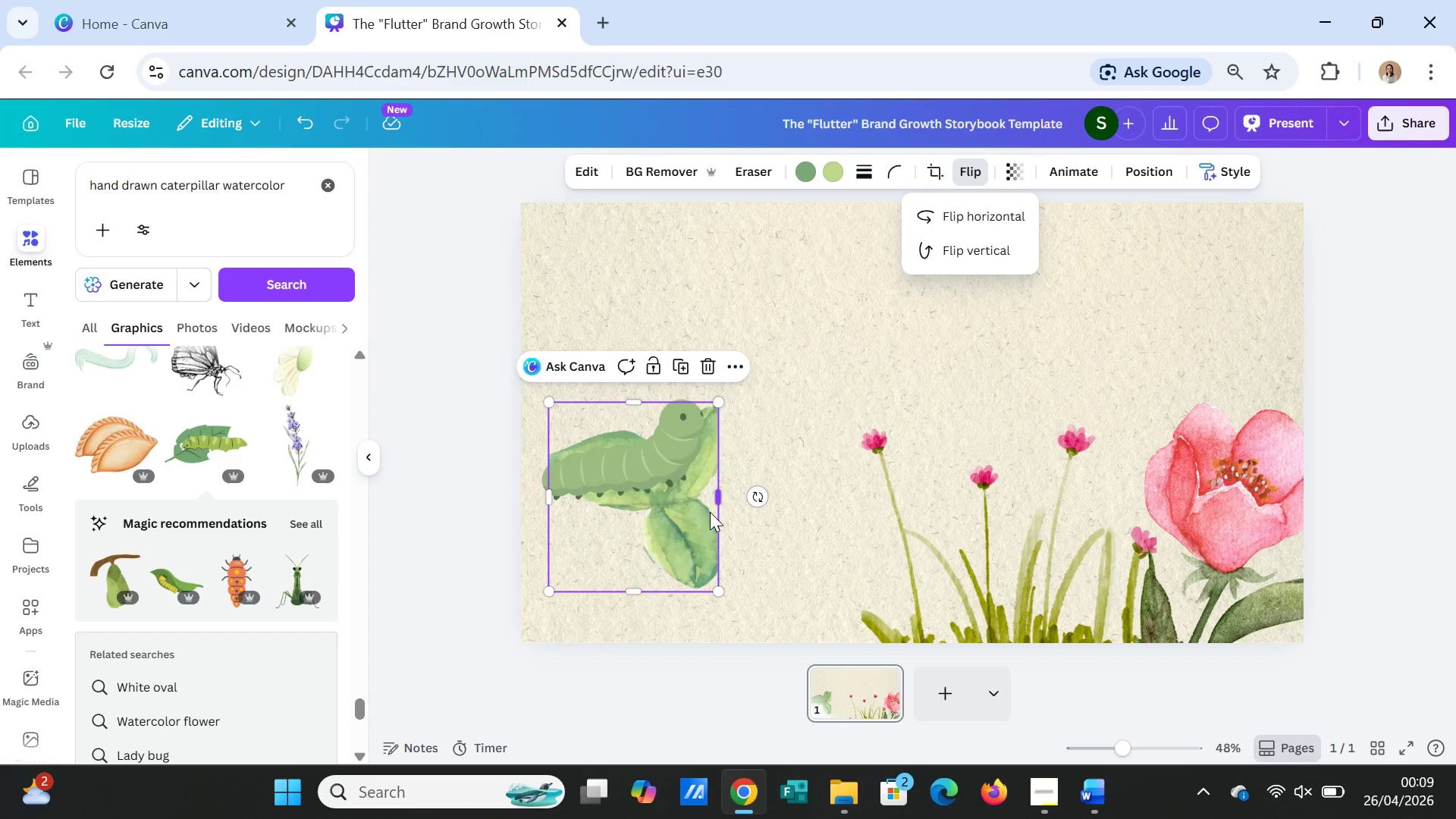 
left_click_drag(start_coordinate=[698, 534], to_coordinate=[1011, 576])
 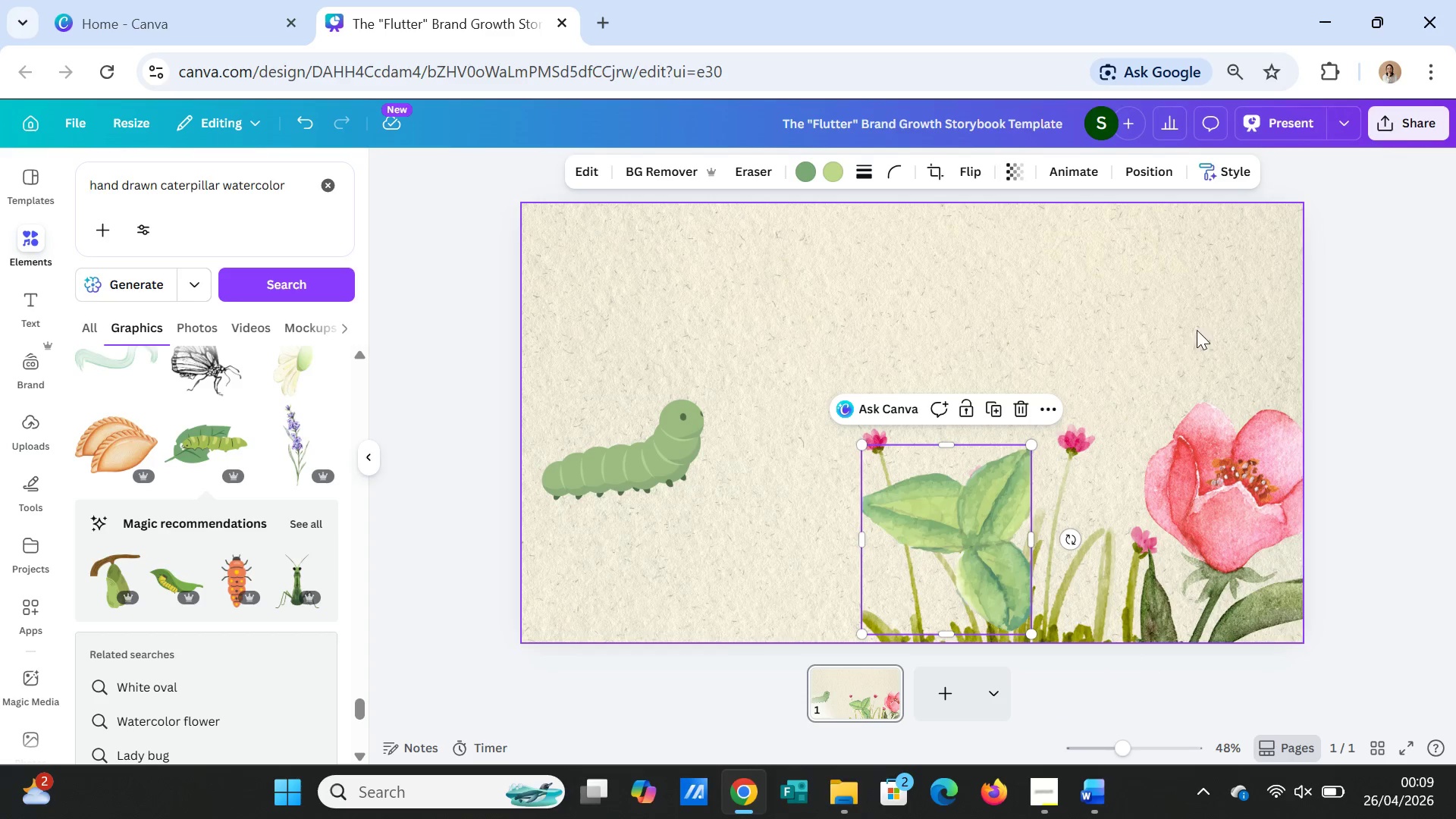 
left_click([1198, 325])
 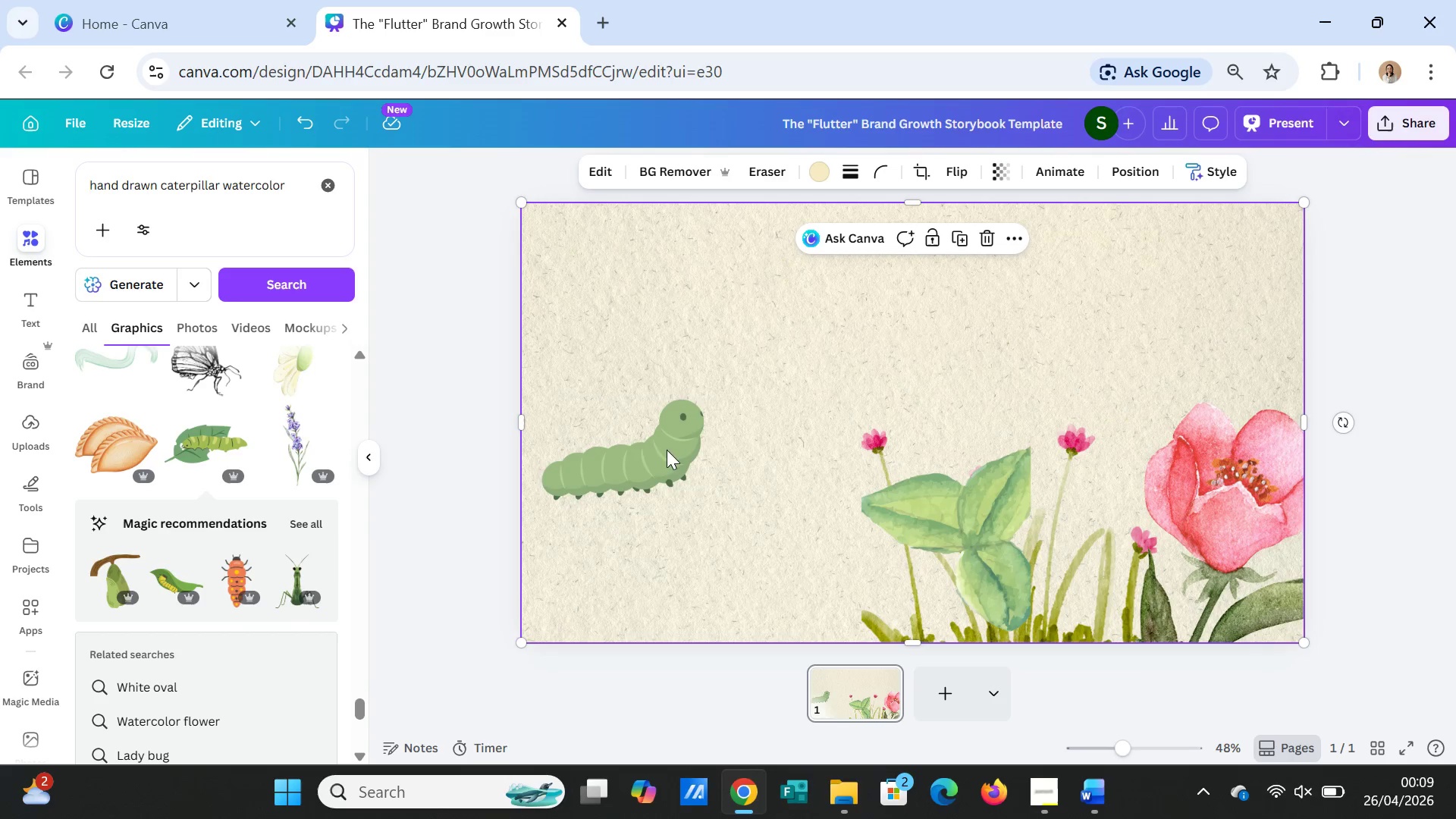 
left_click([614, 454])
 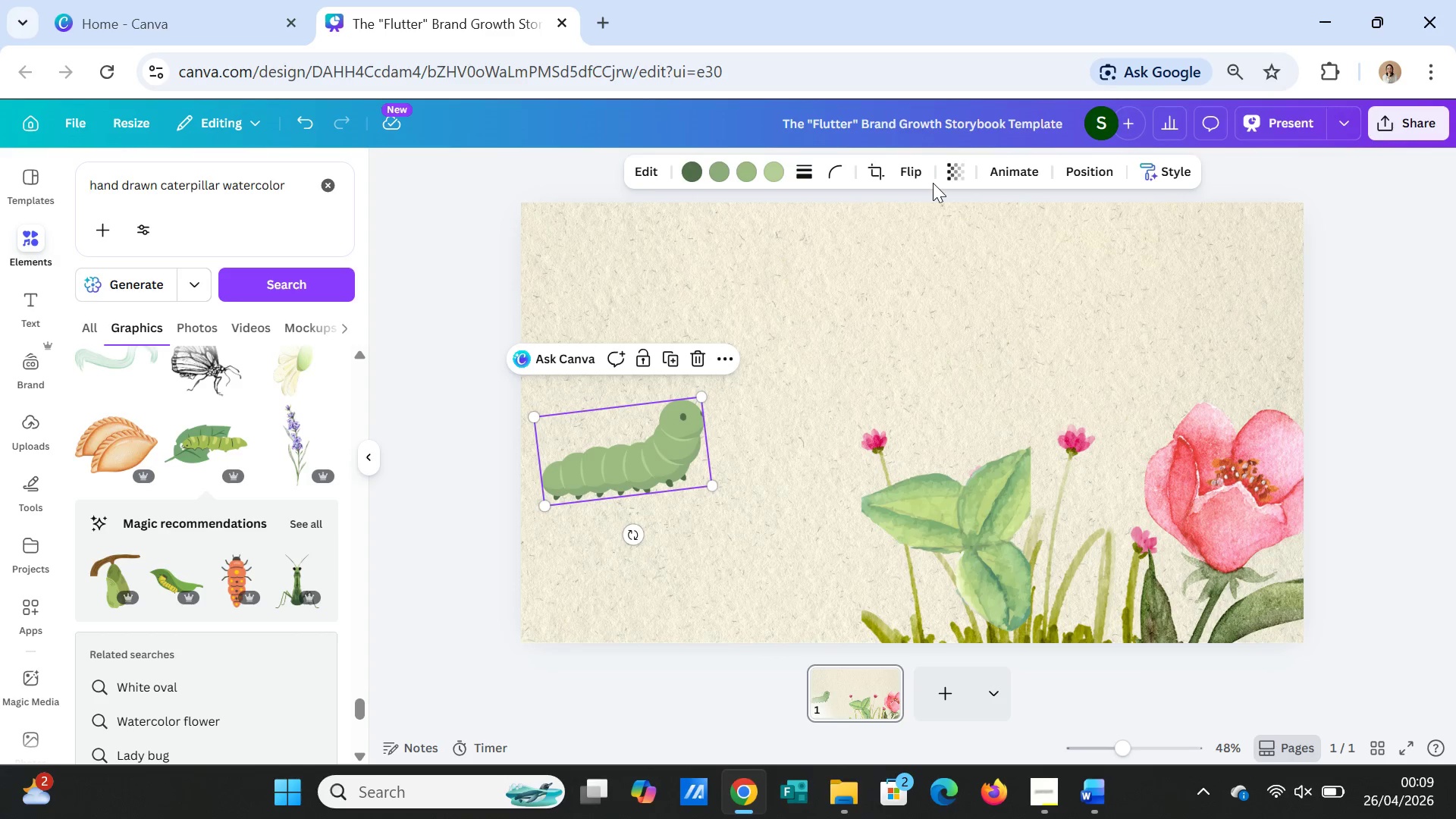 
left_click([909, 176])
 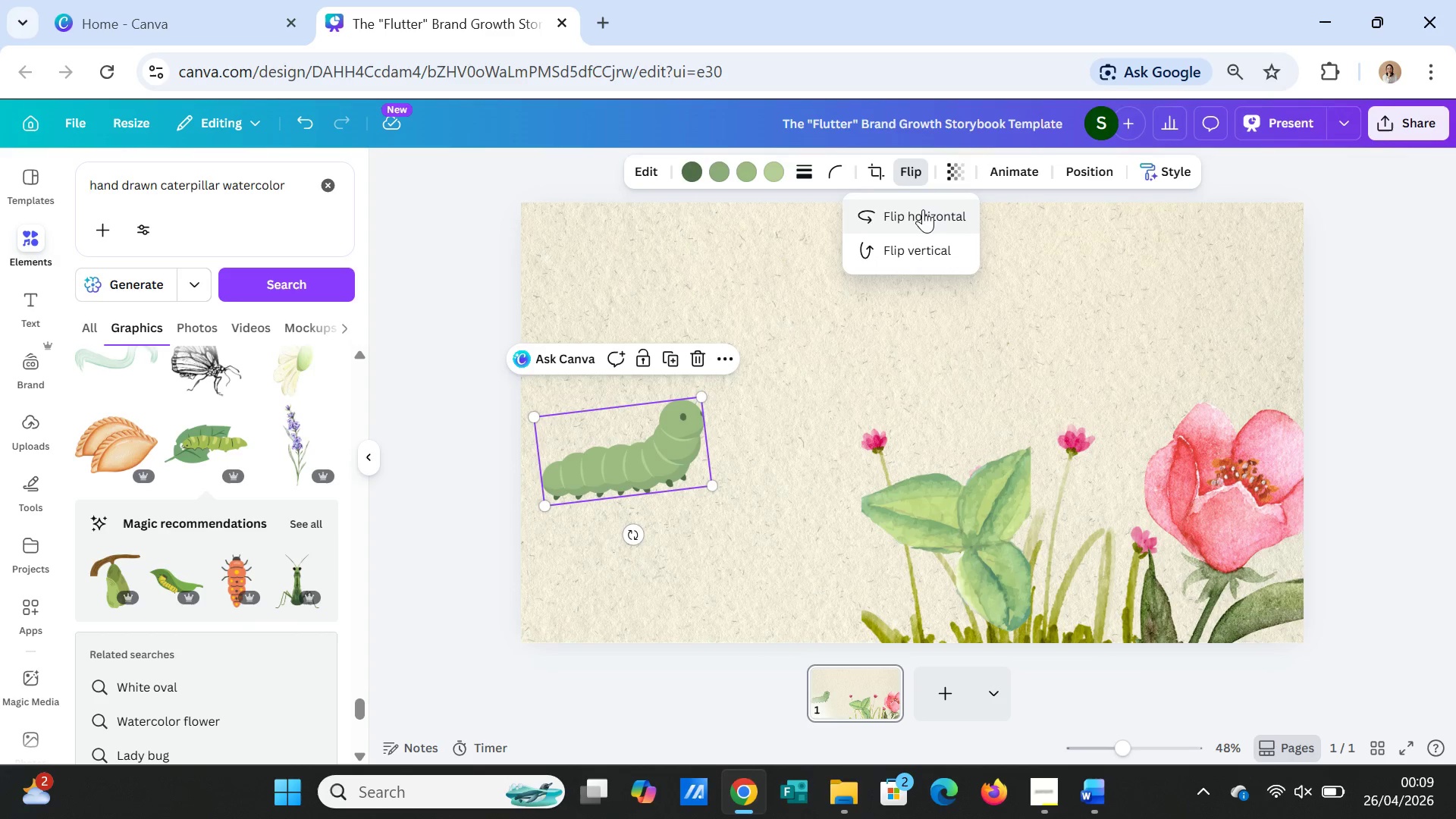 
left_click([923, 209])
 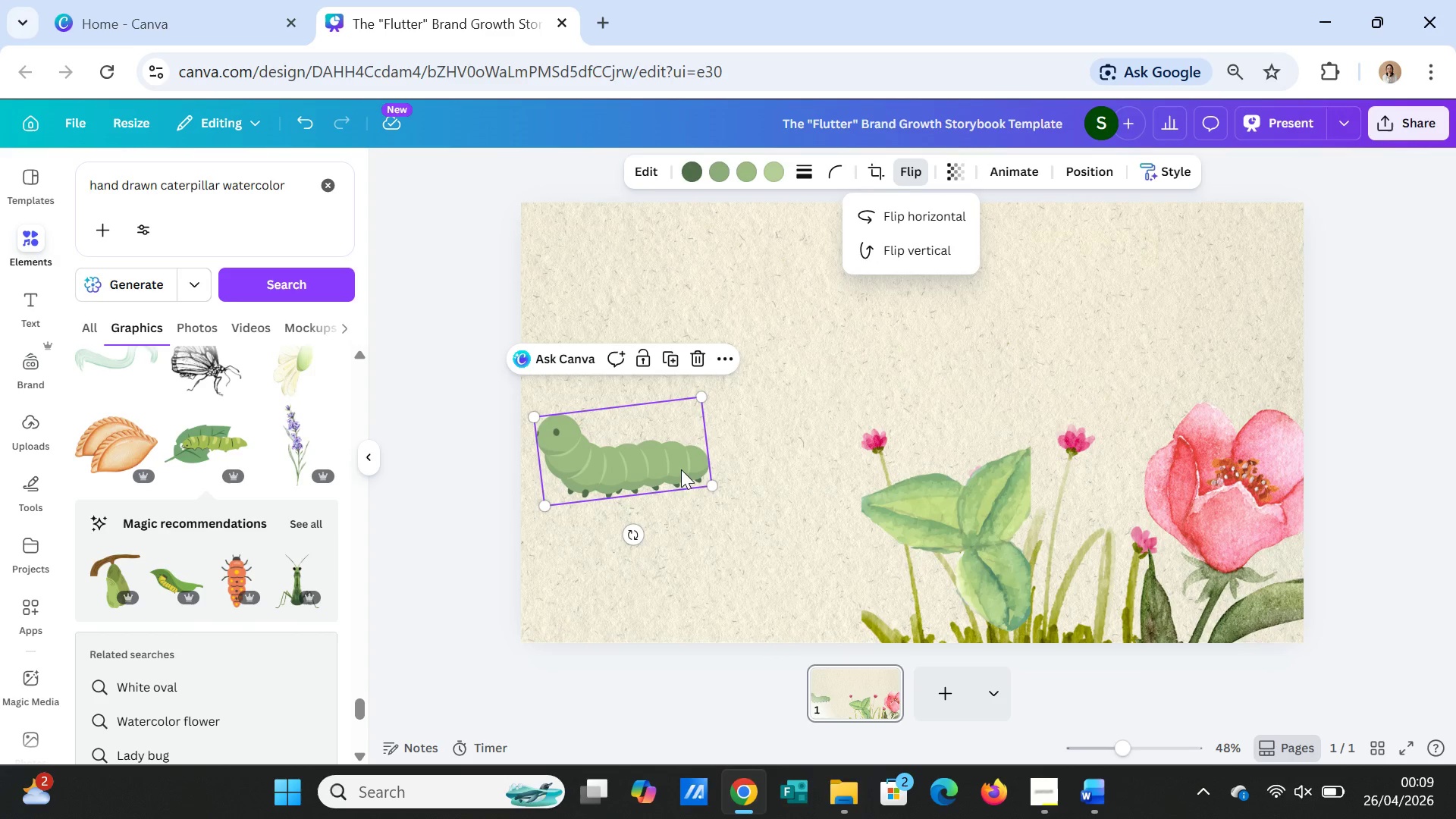 
left_click_drag(start_coordinate=[671, 461], to_coordinate=[1002, 497])
 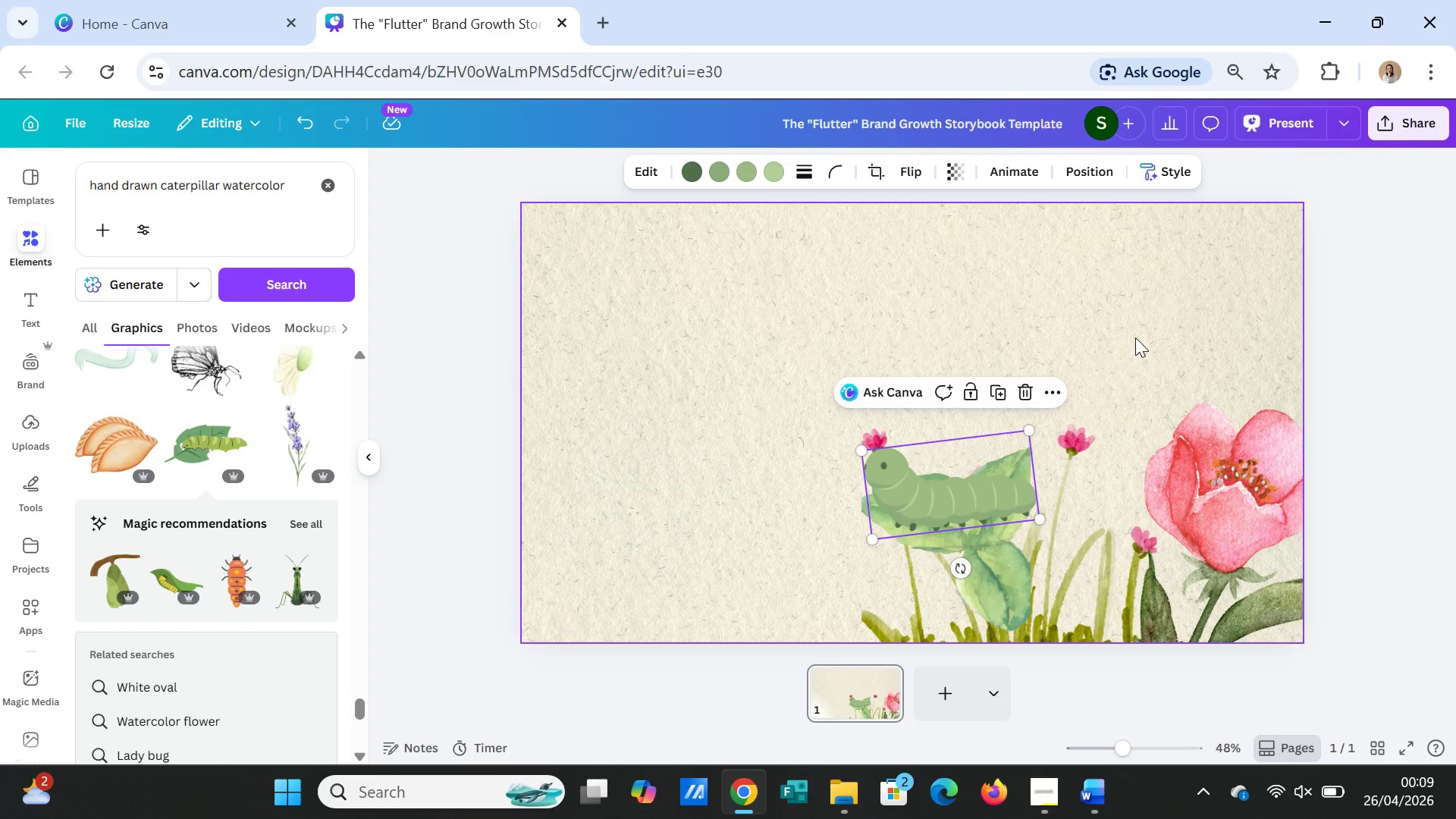 
left_click([1135, 337])
 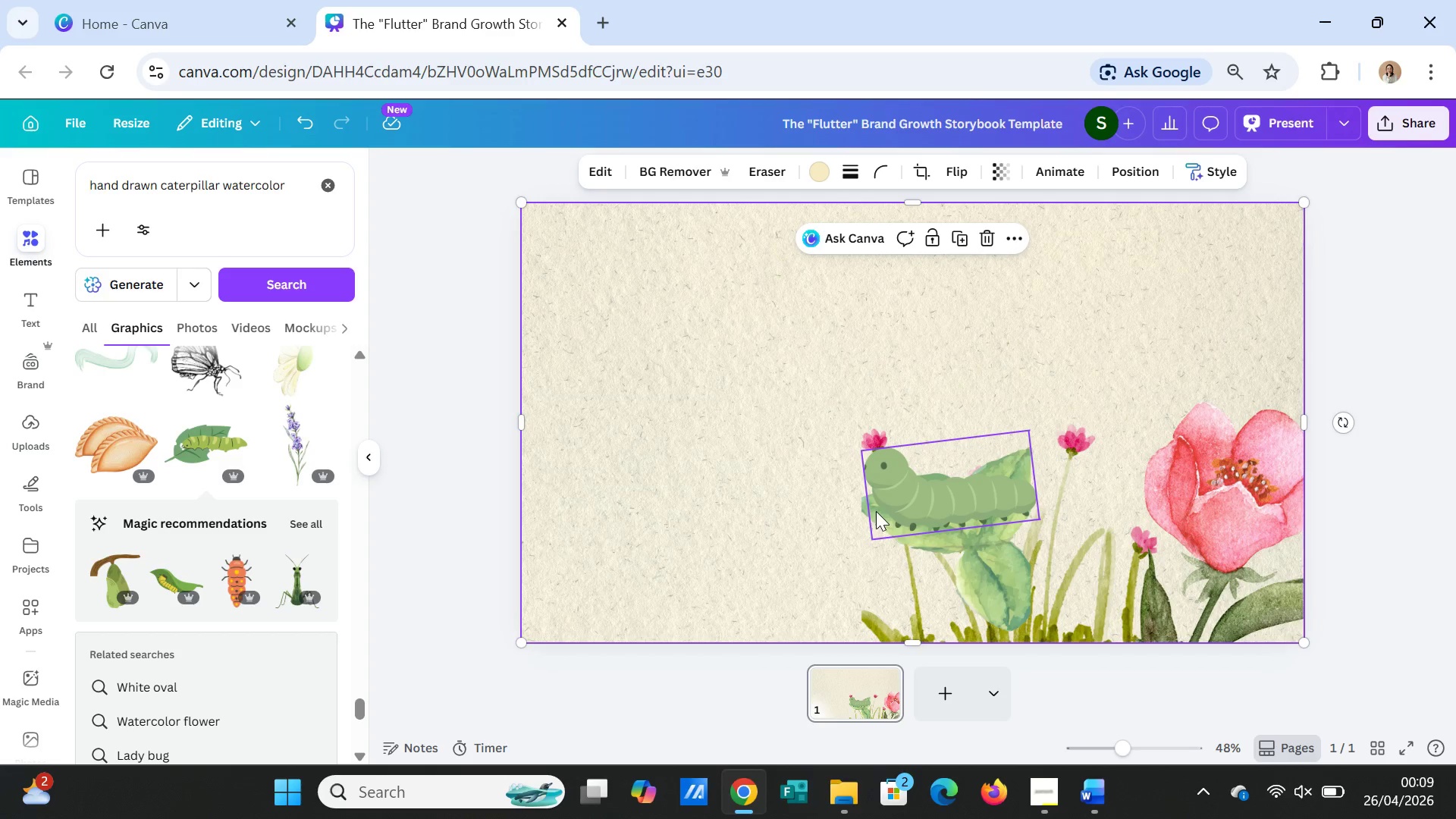 
left_click([930, 559])
 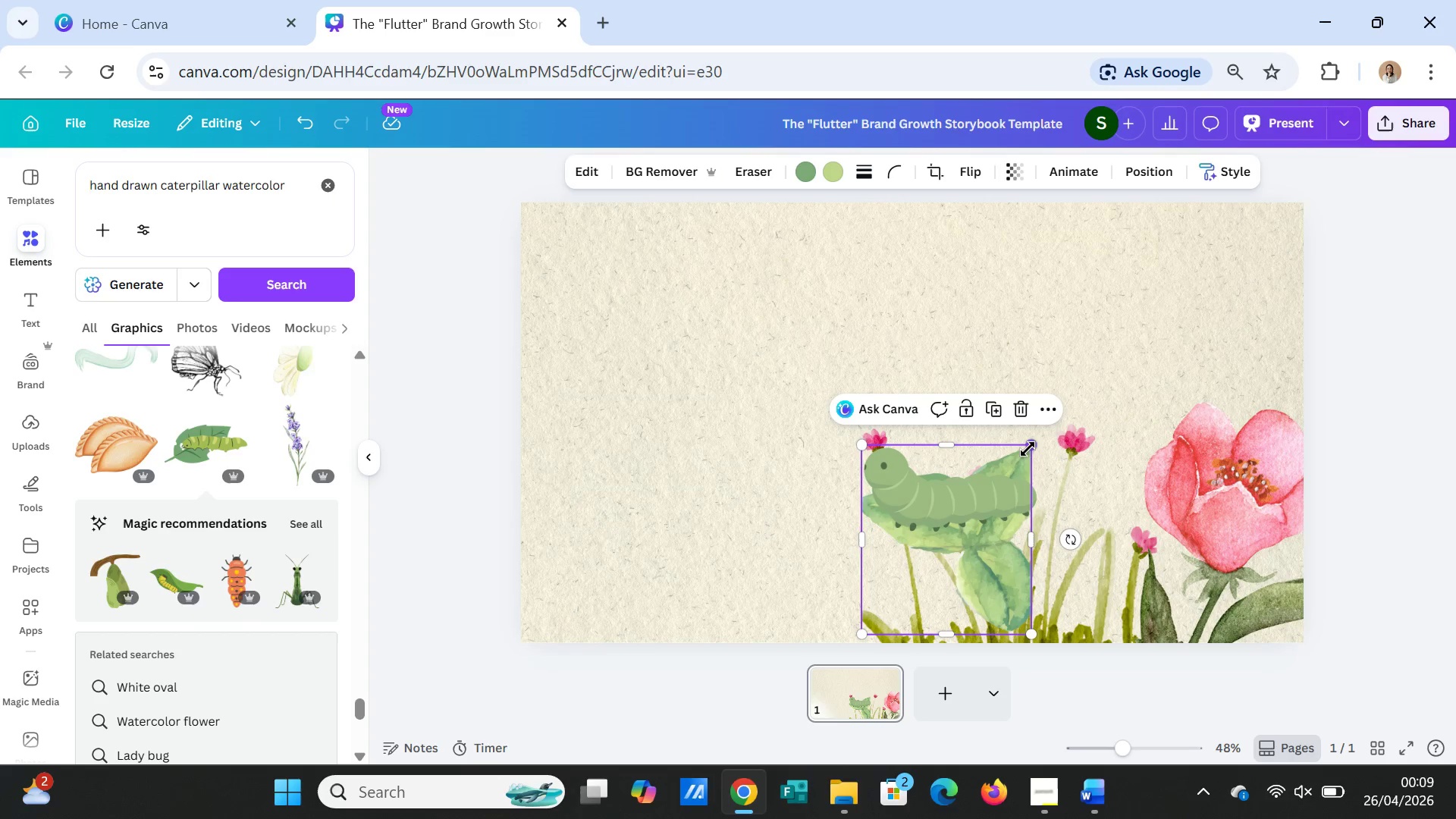 
left_click_drag(start_coordinate=[1028, 447], to_coordinate=[1047, 425])
 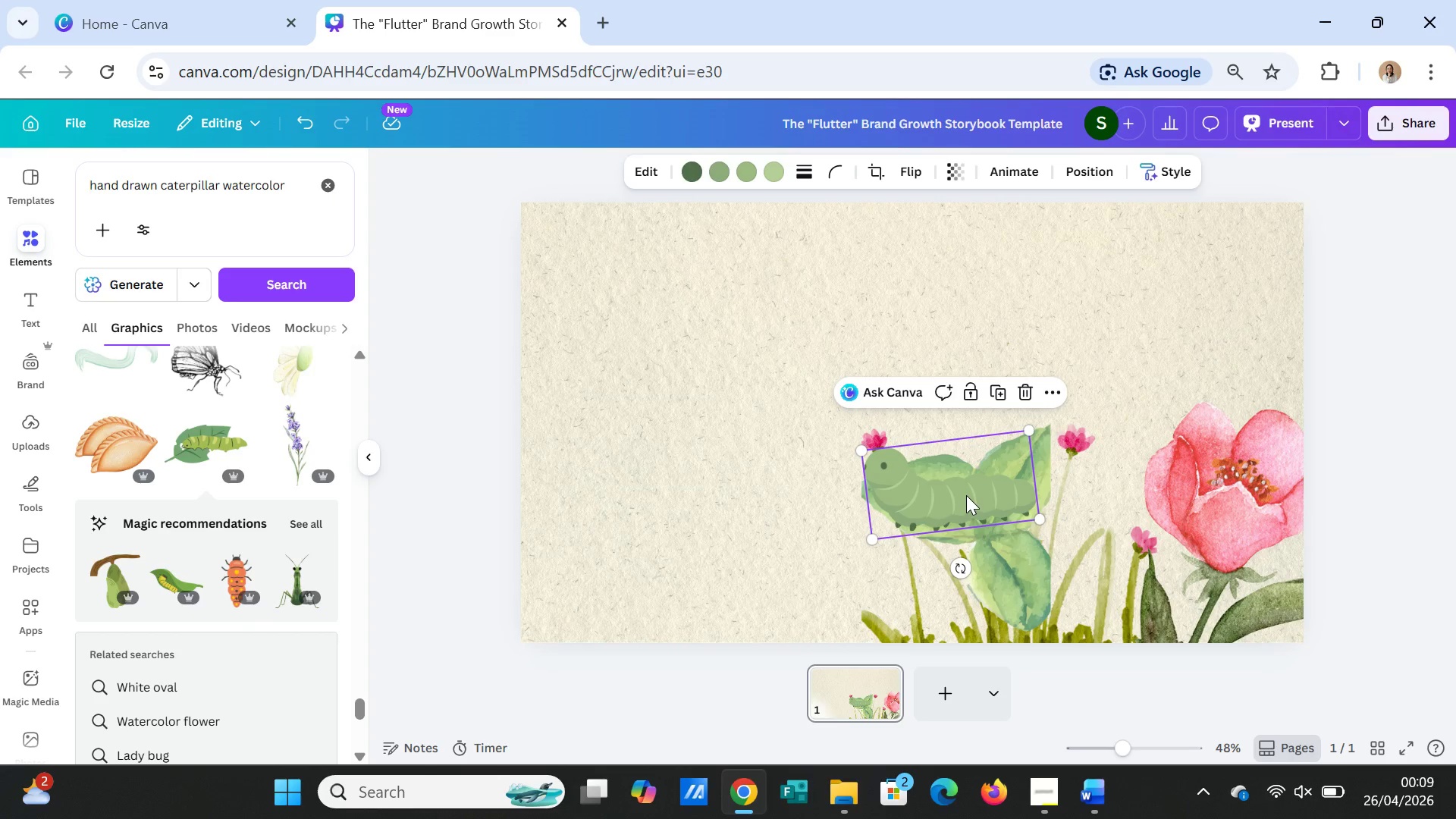 
left_click_drag(start_coordinate=[967, 494], to_coordinate=[982, 480])
 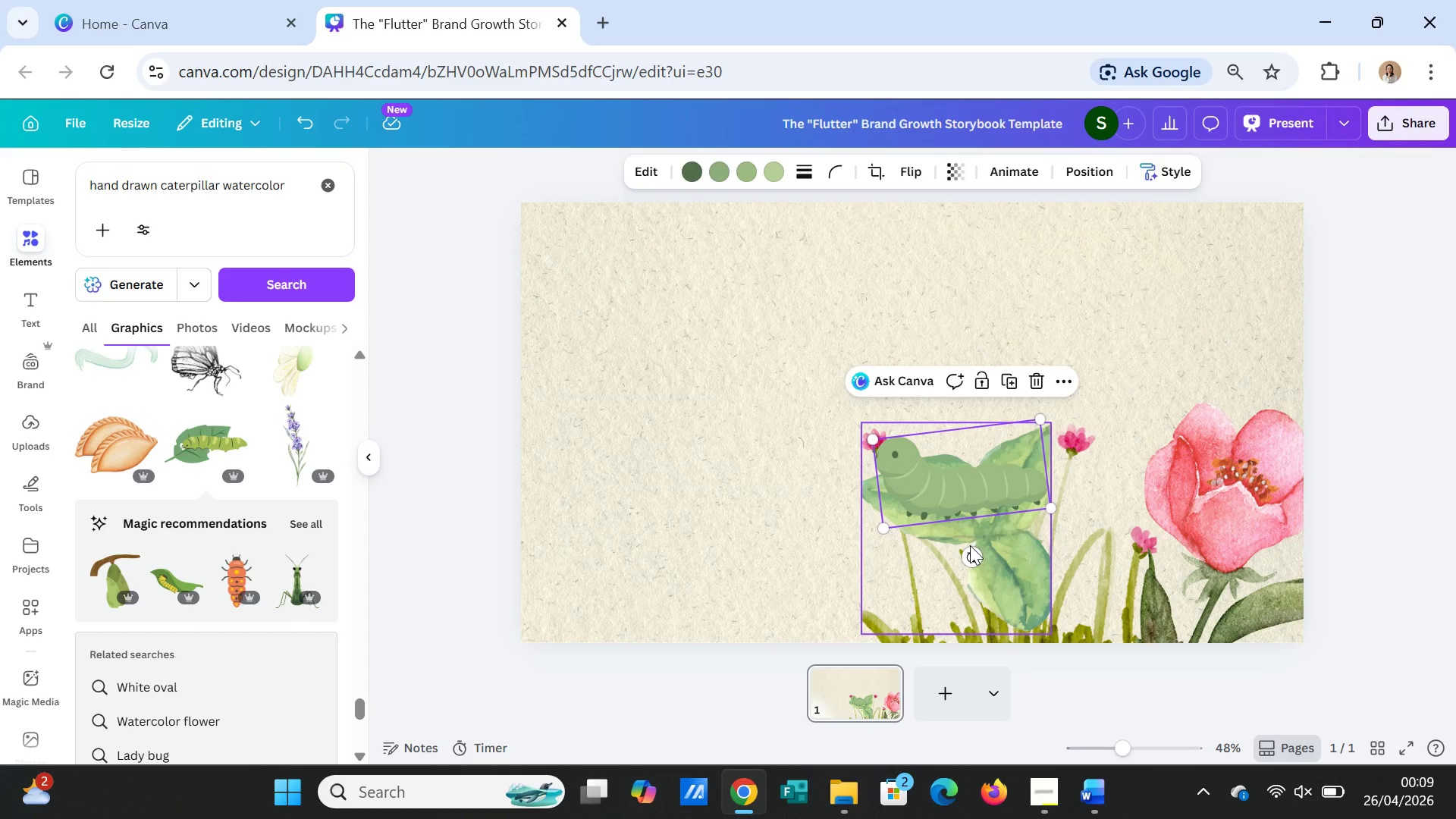 
left_click([970, 545])
 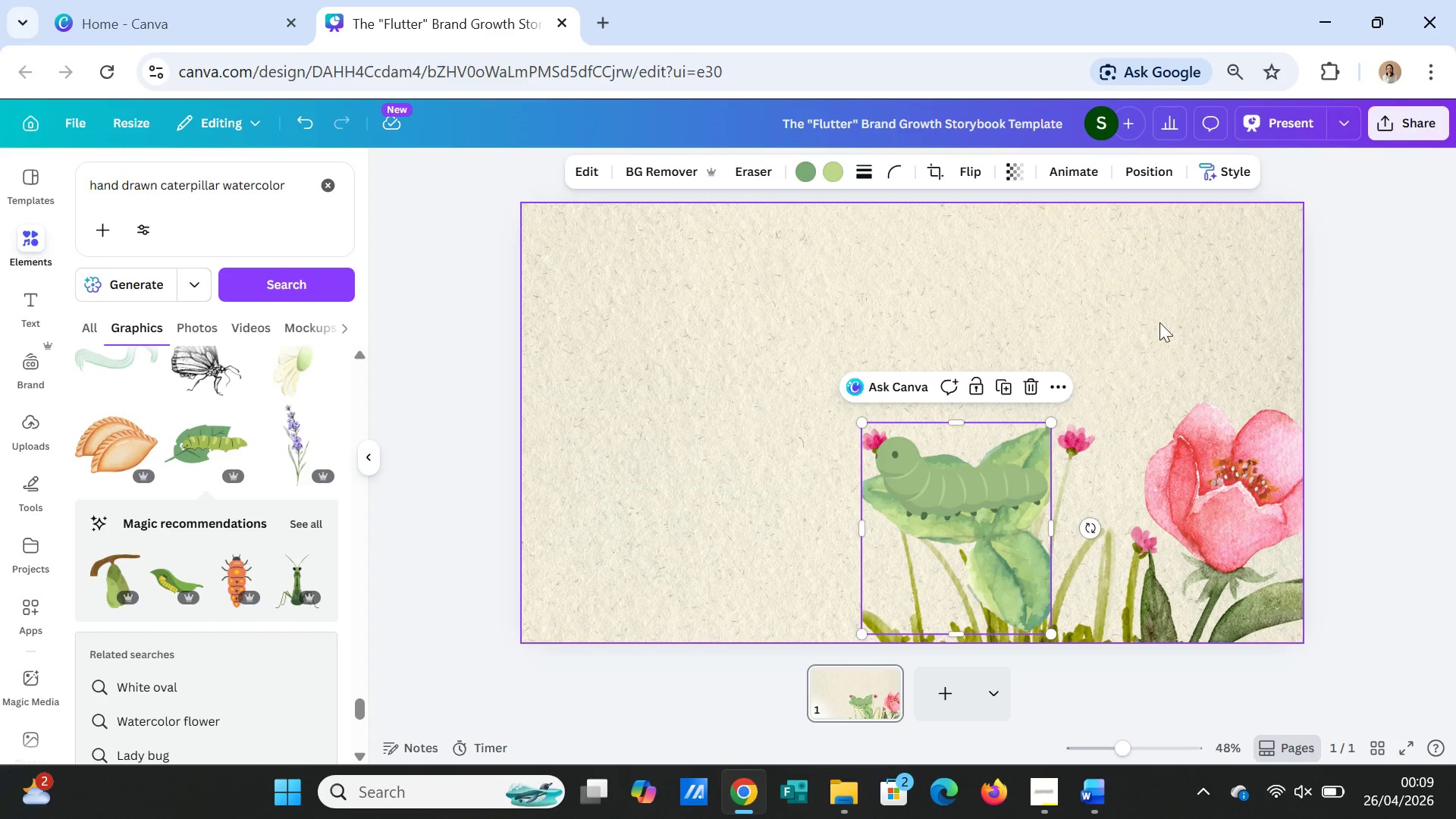 
left_click([1169, 304])
 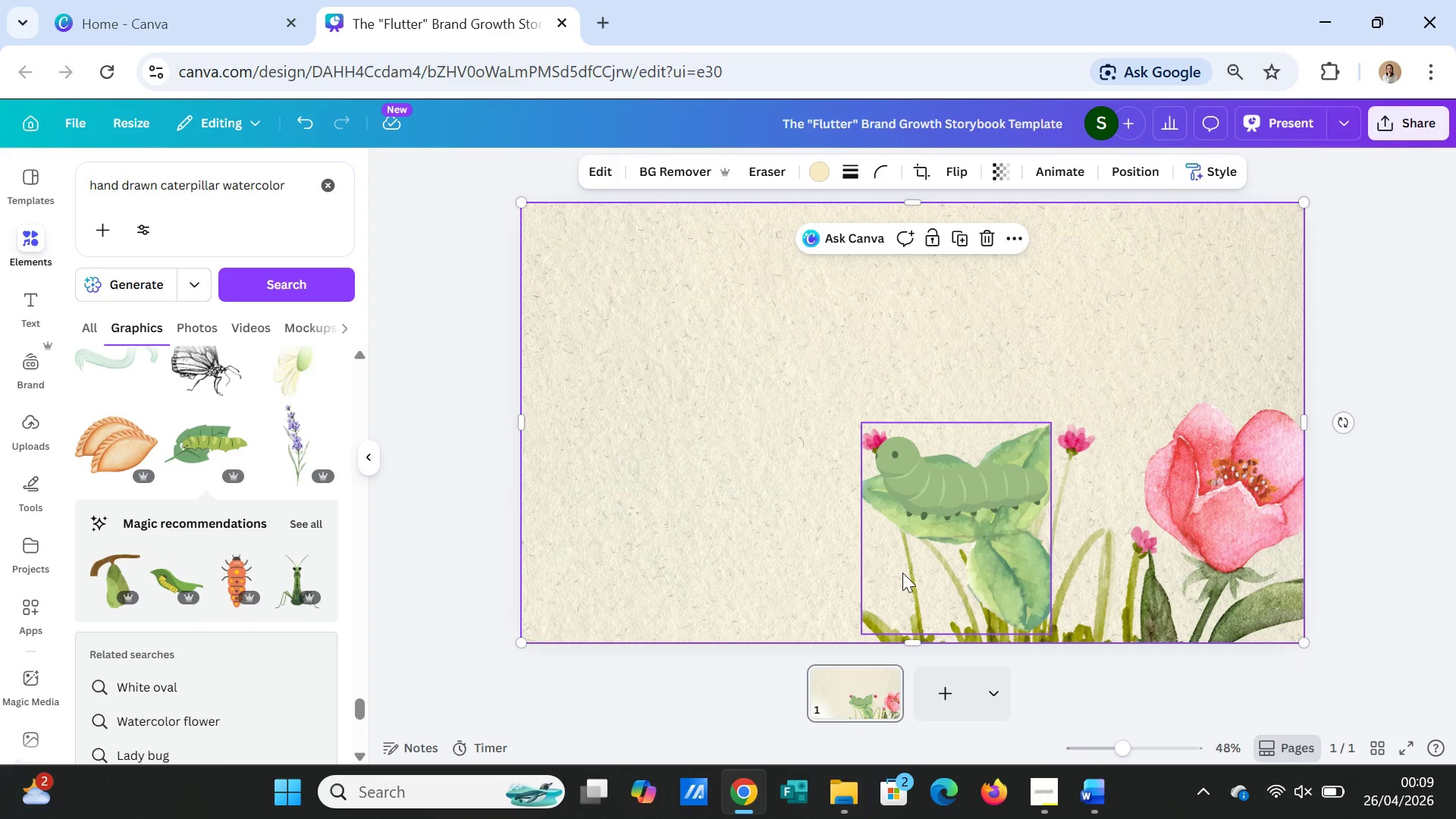 
left_click([908, 579])
 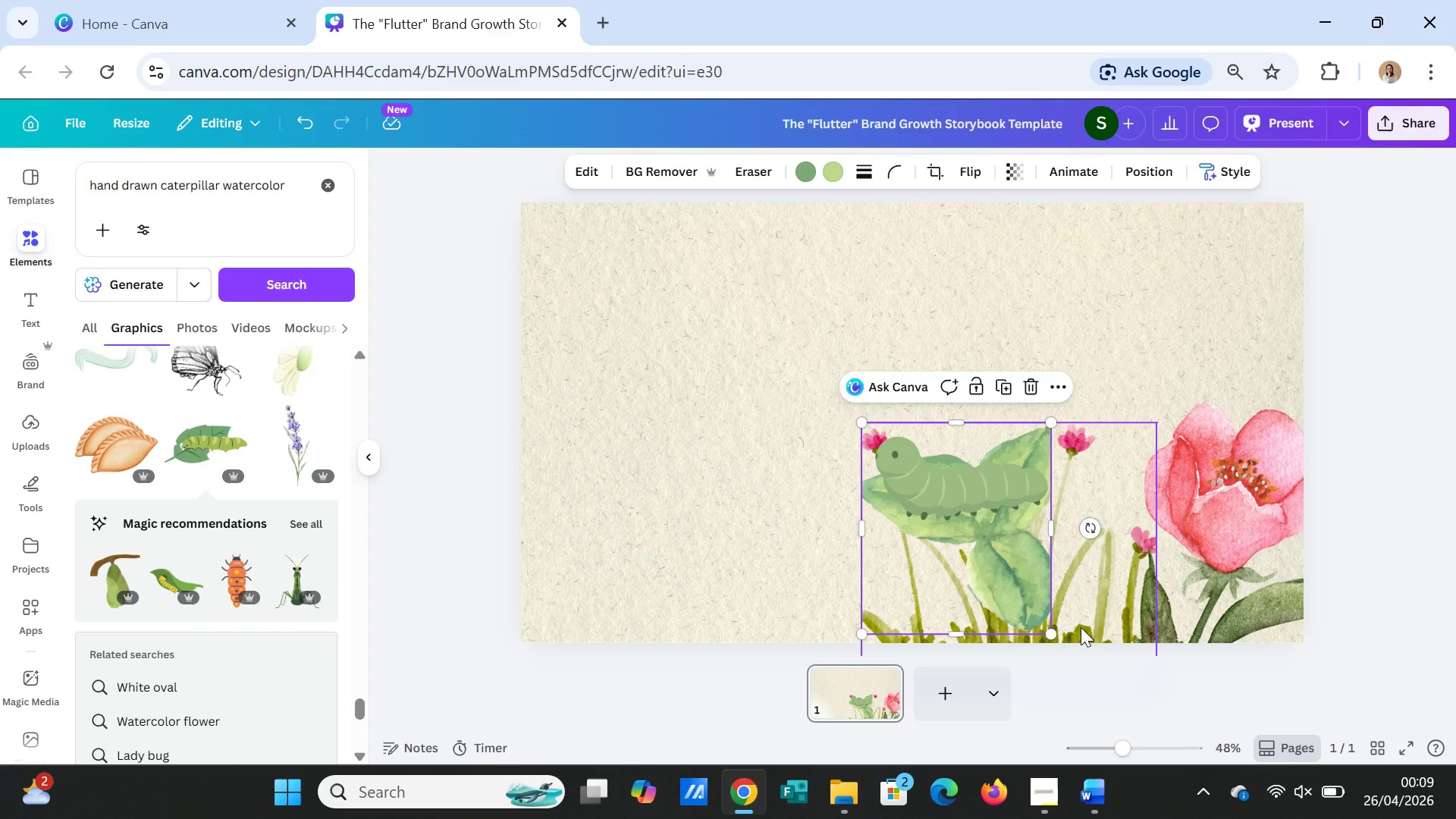 
left_click([1086, 608])
 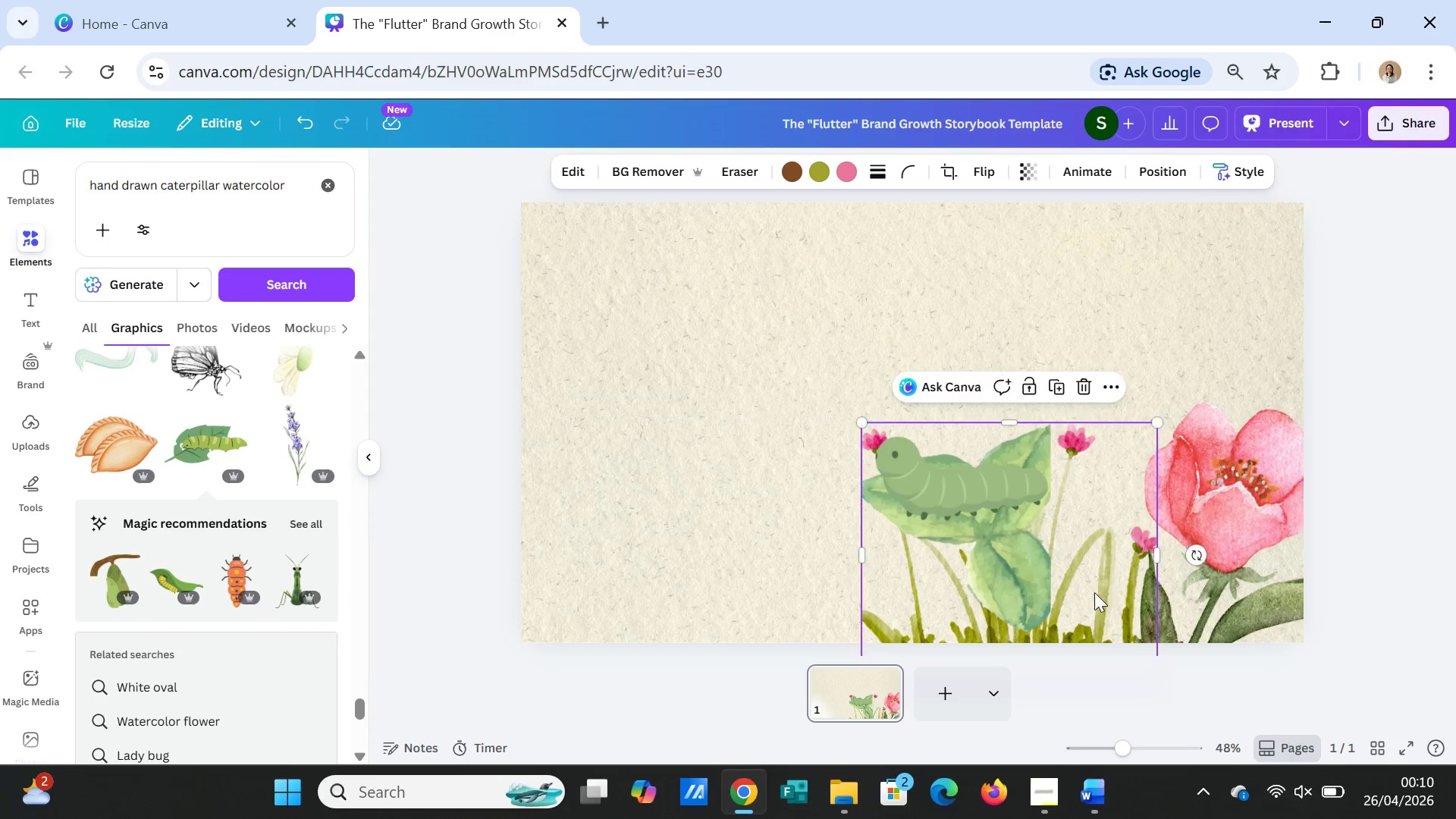 
wait(5.47)
 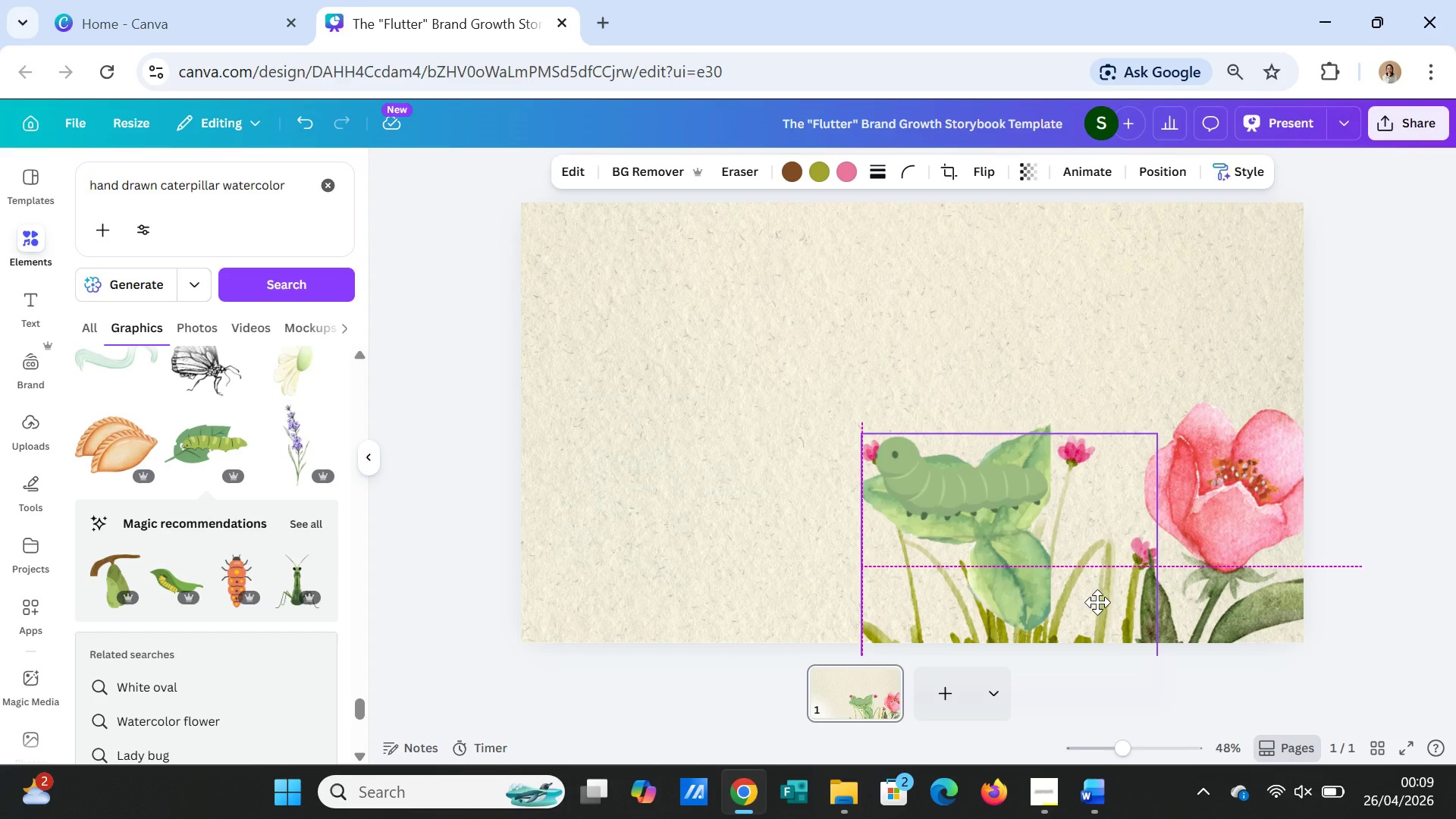 
scroll: coordinate [197, 566], scroll_direction: down, amount: 3.0
 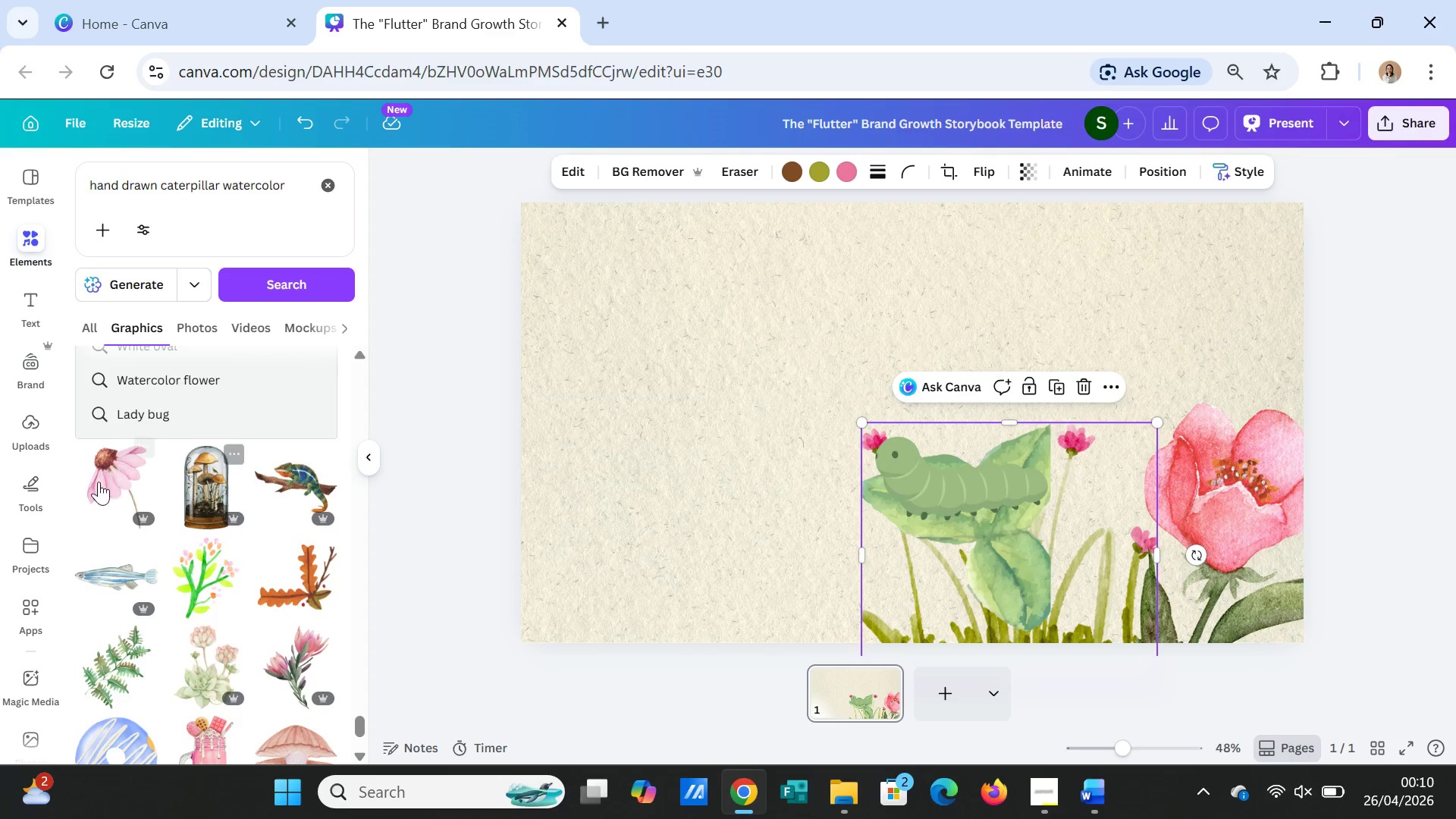 
left_click([124, 472])
 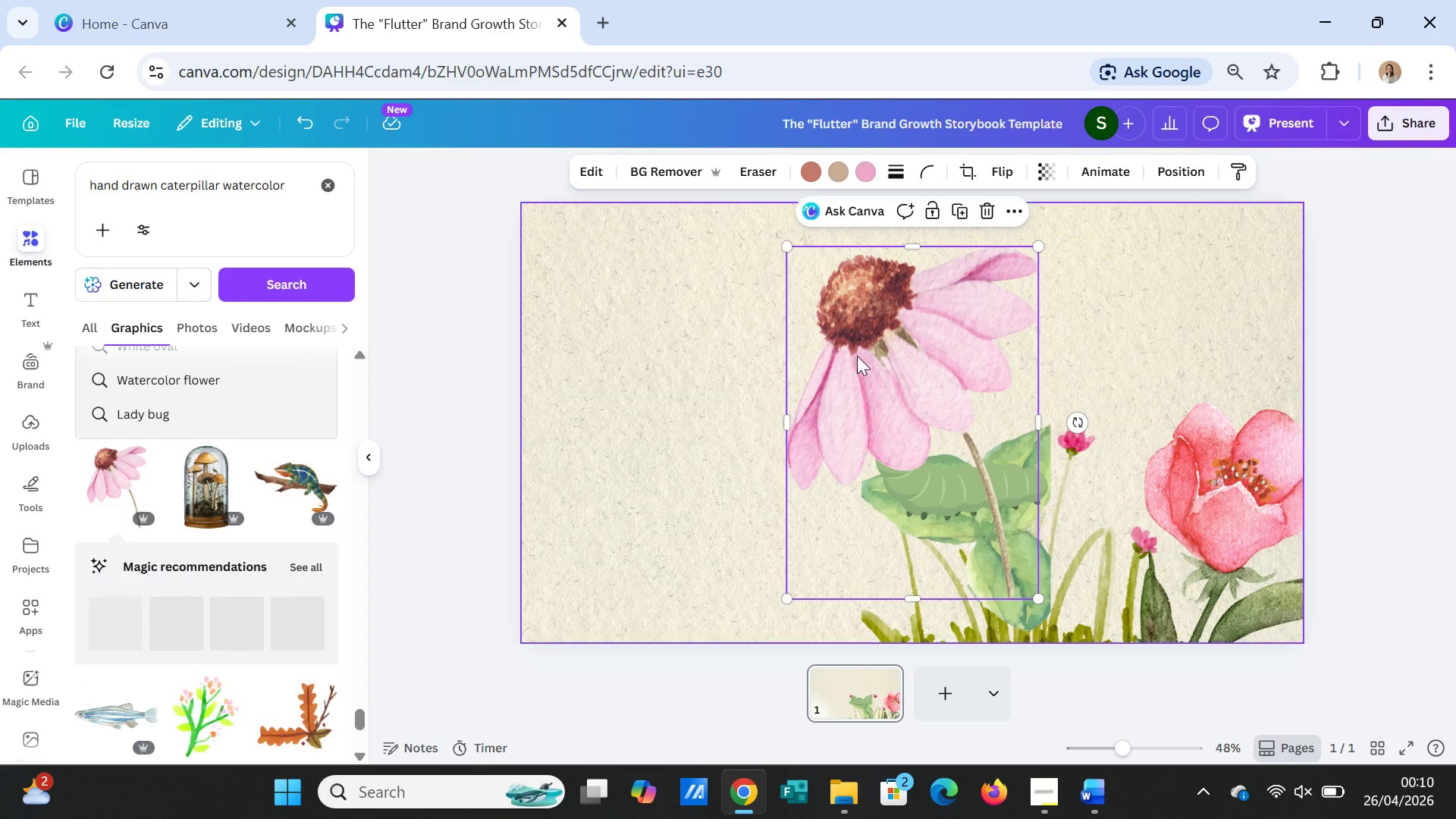 
left_click_drag(start_coordinate=[864, 359], to_coordinate=[626, 416])
 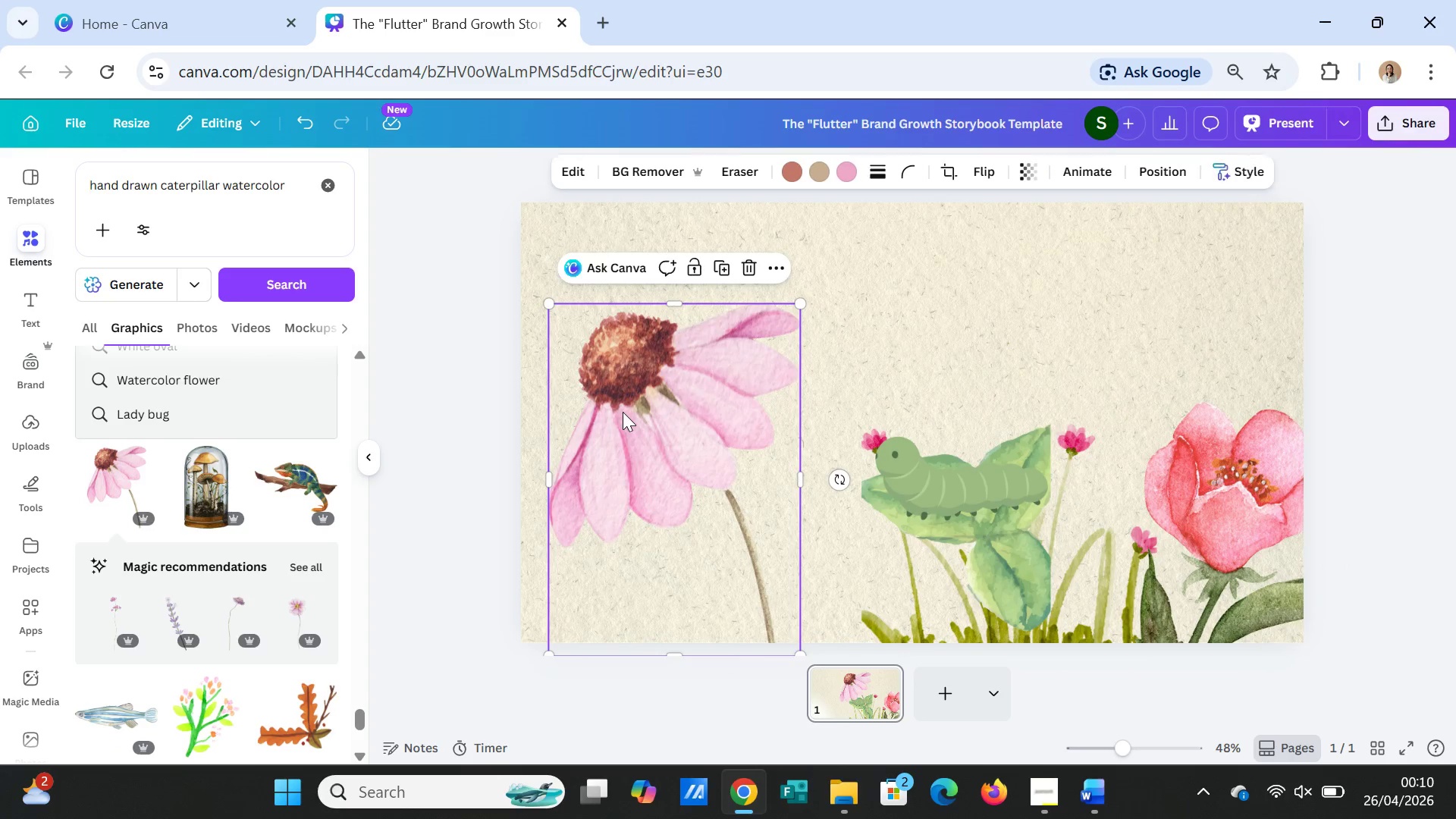 
left_click([623, 412])
 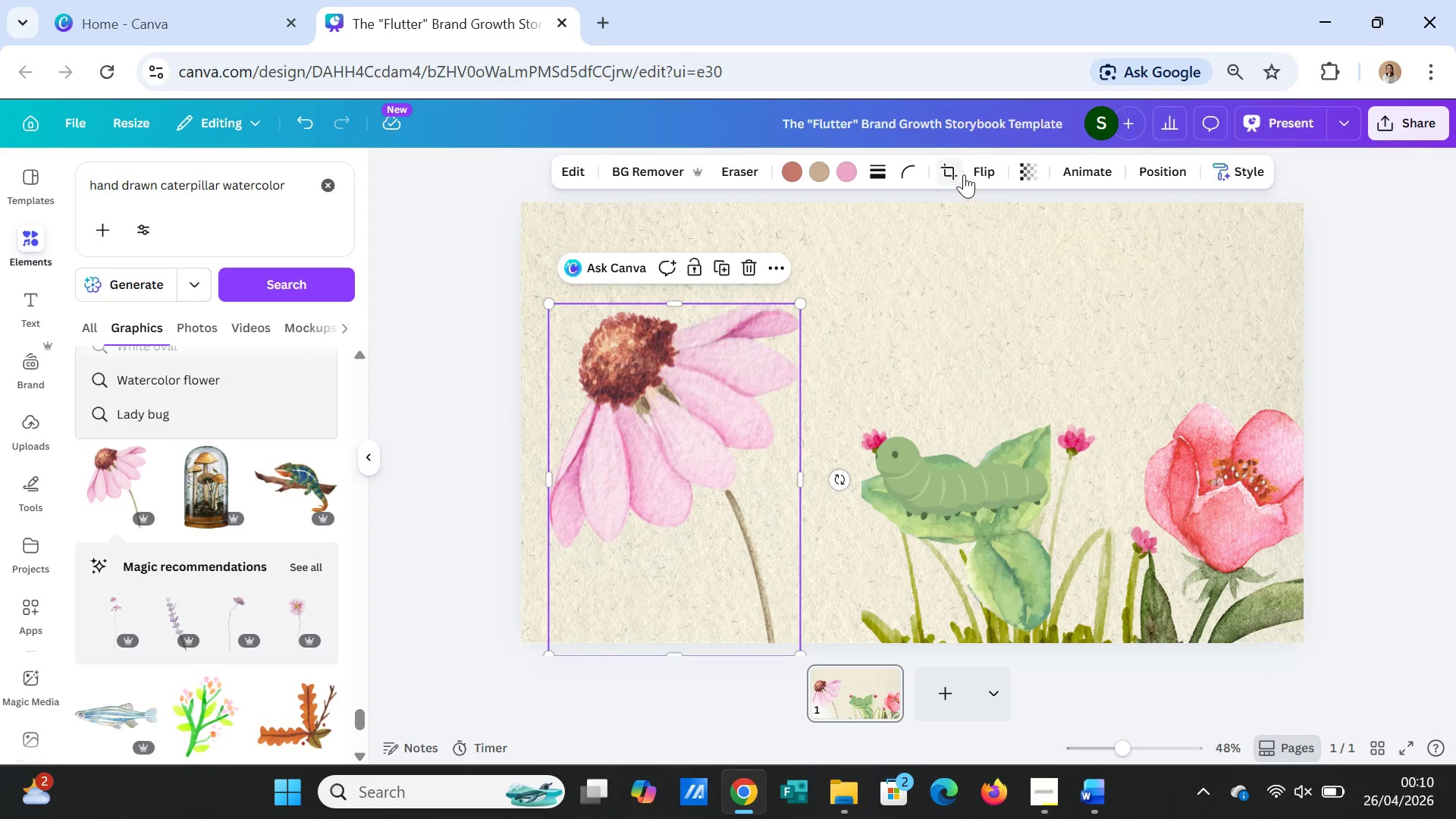 
left_click([983, 168])
 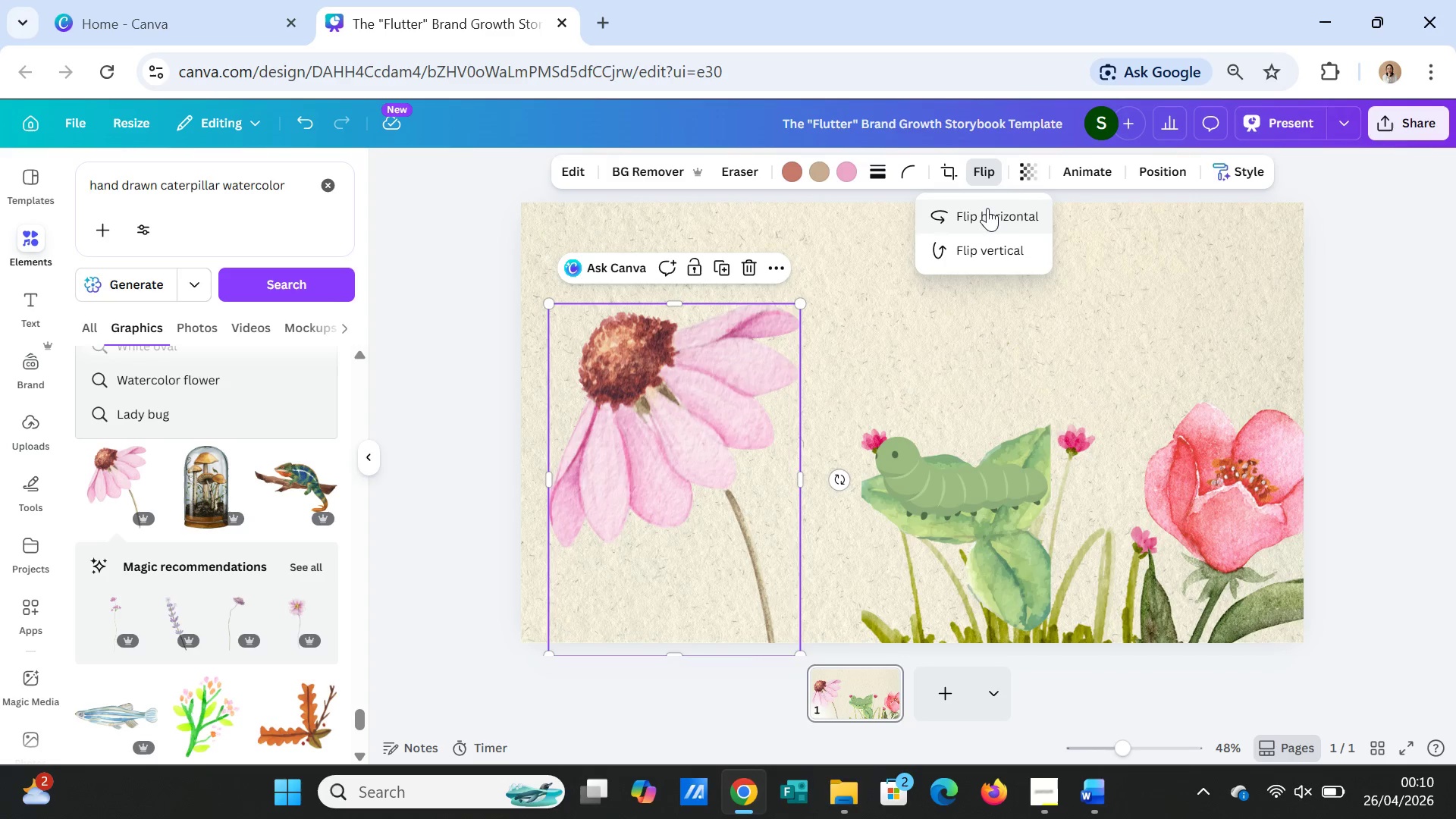 
left_click([987, 208])
 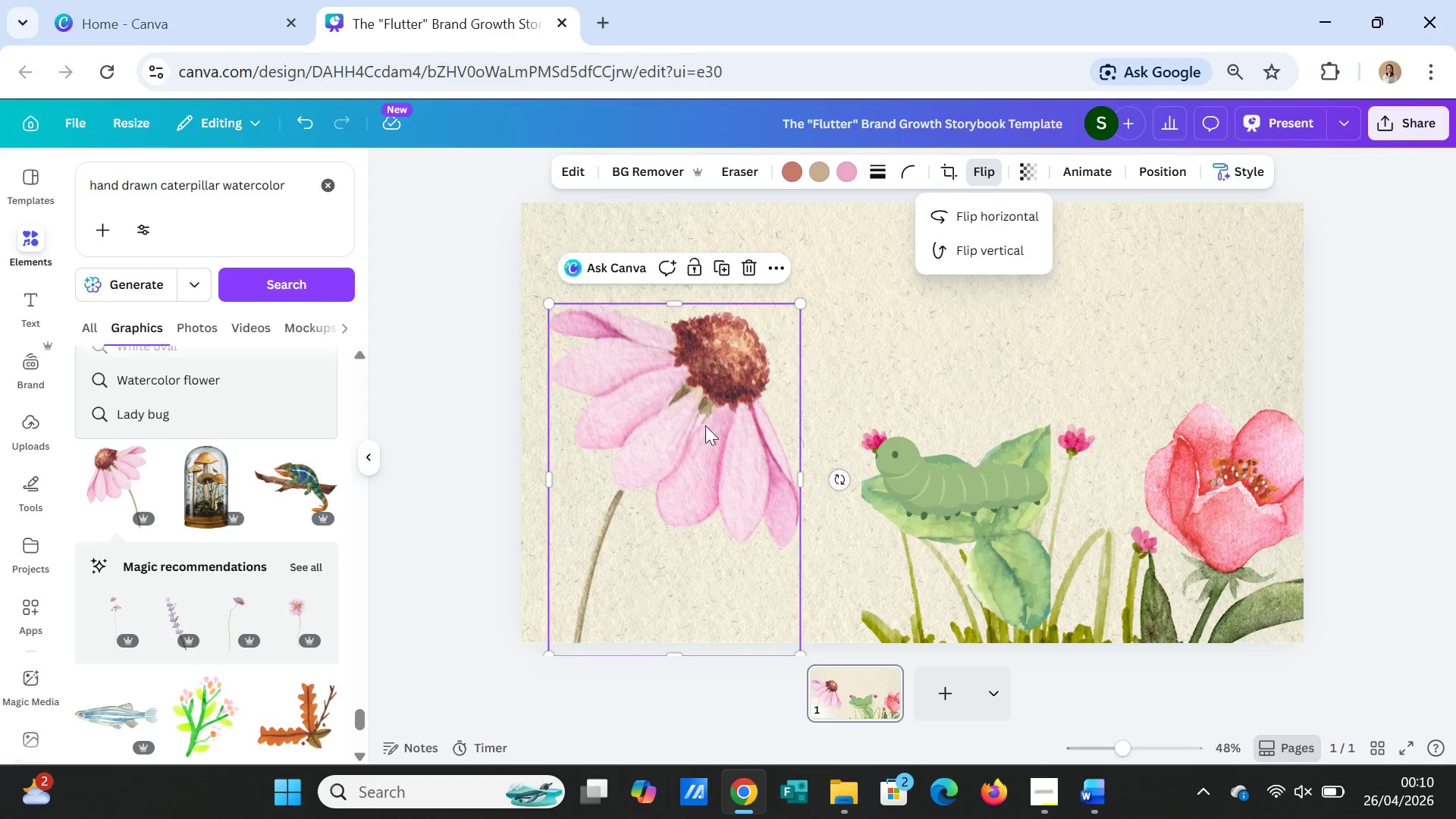 
left_click_drag(start_coordinate=[664, 433], to_coordinate=[613, 427])
 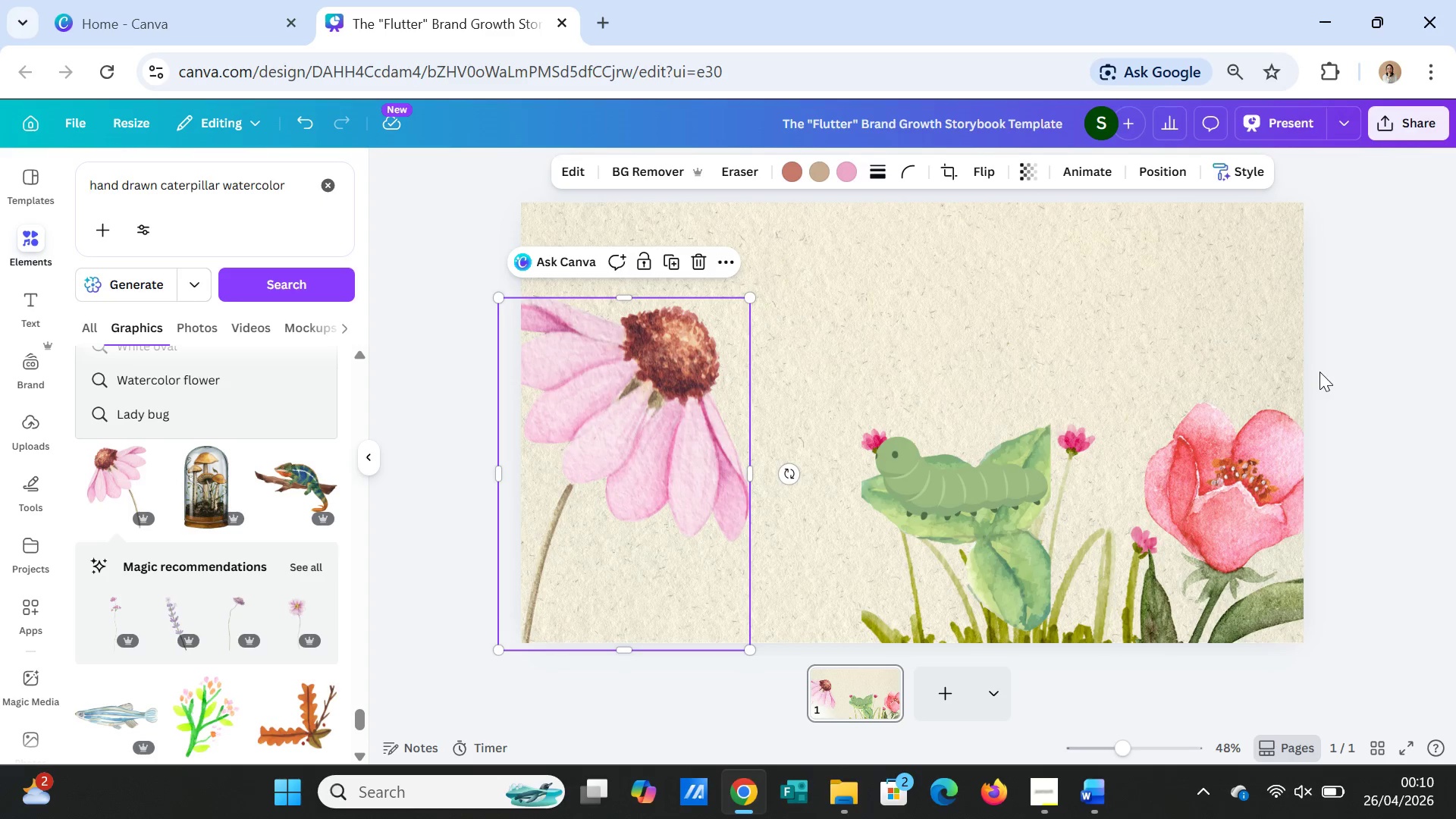 
left_click([1343, 363])
 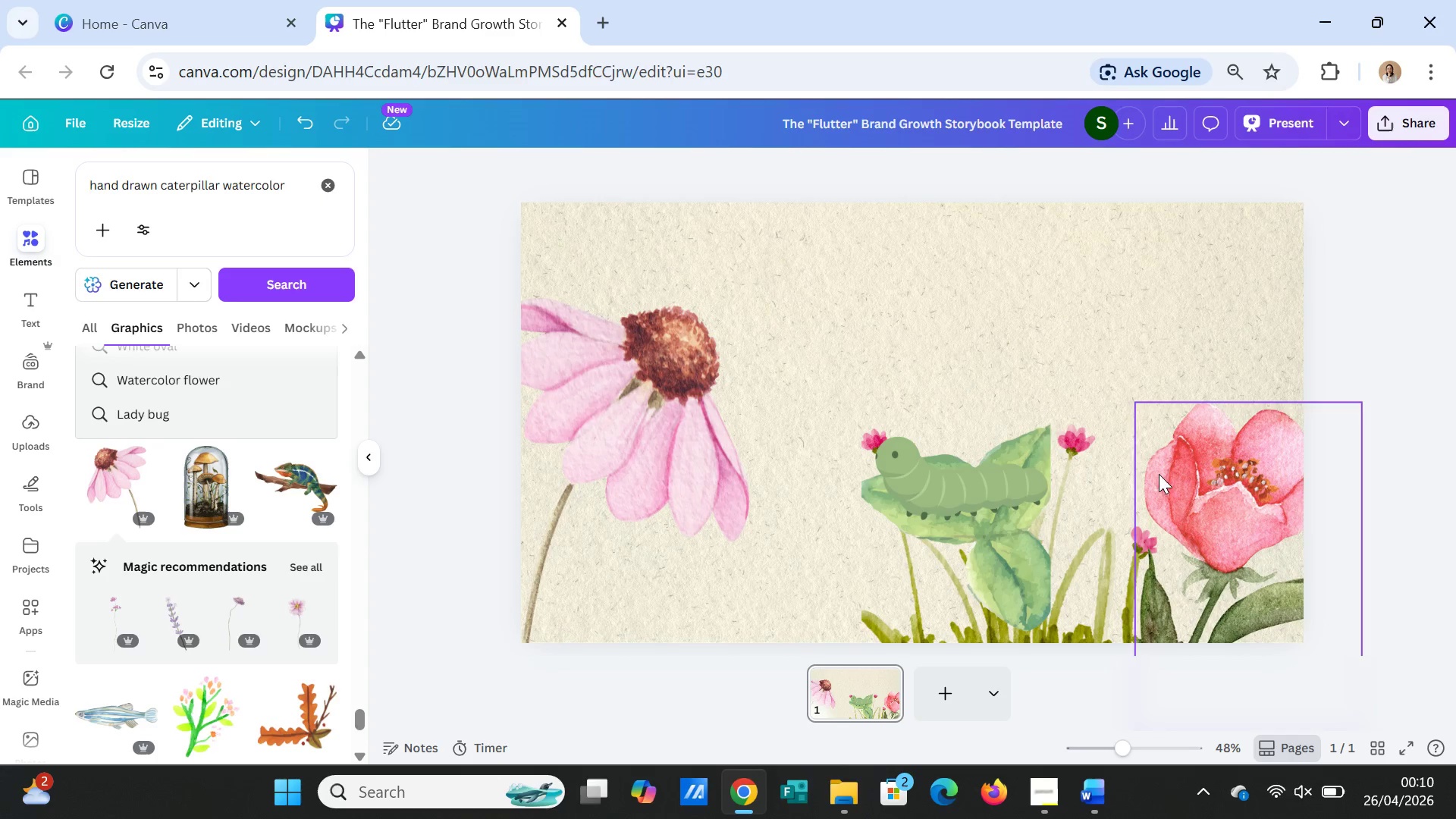 
scroll: coordinate [240, 612], scroll_direction: down, amount: 9.0
 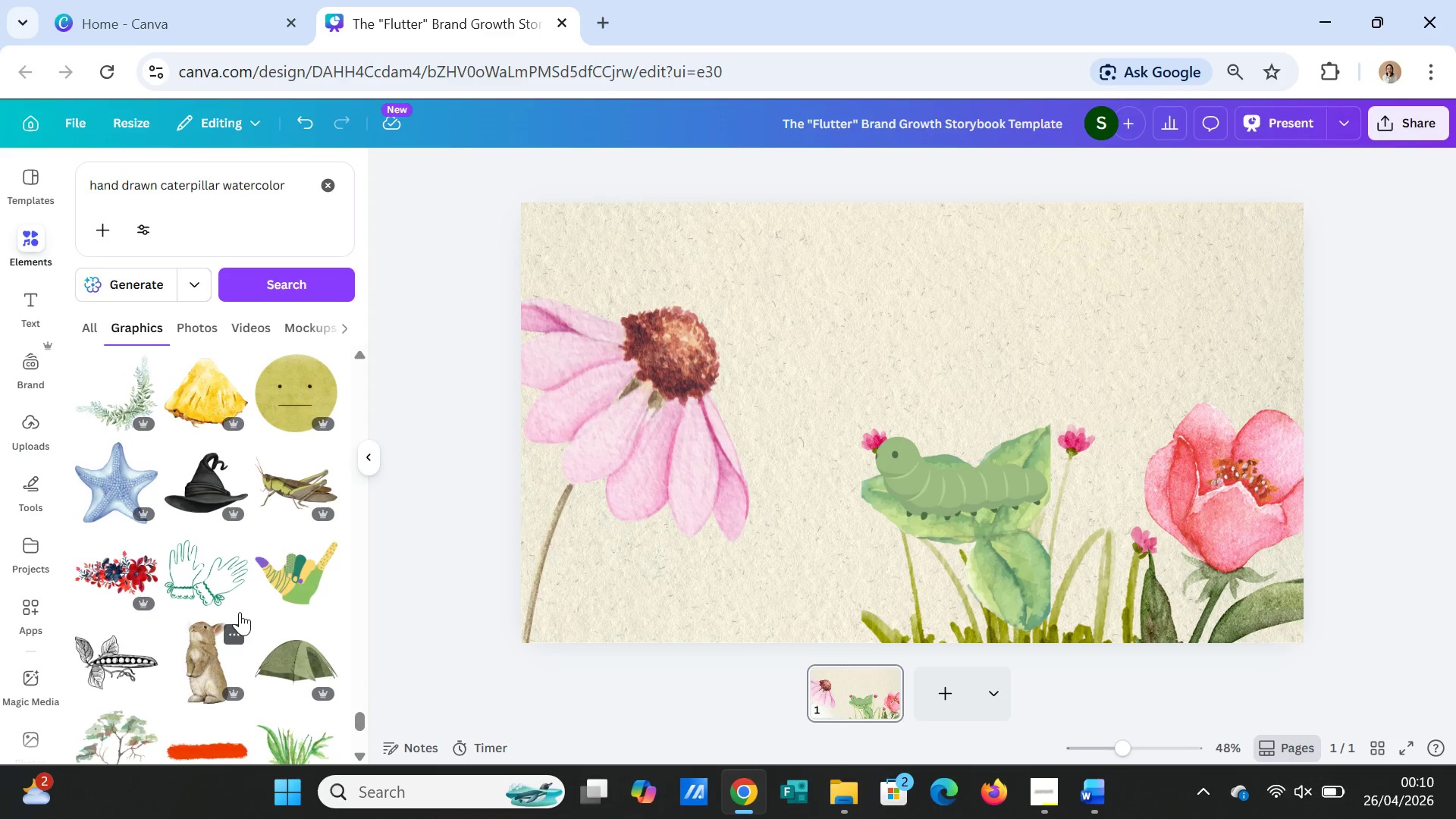 
scroll: coordinate [240, 612], scroll_direction: down, amount: 2.0
 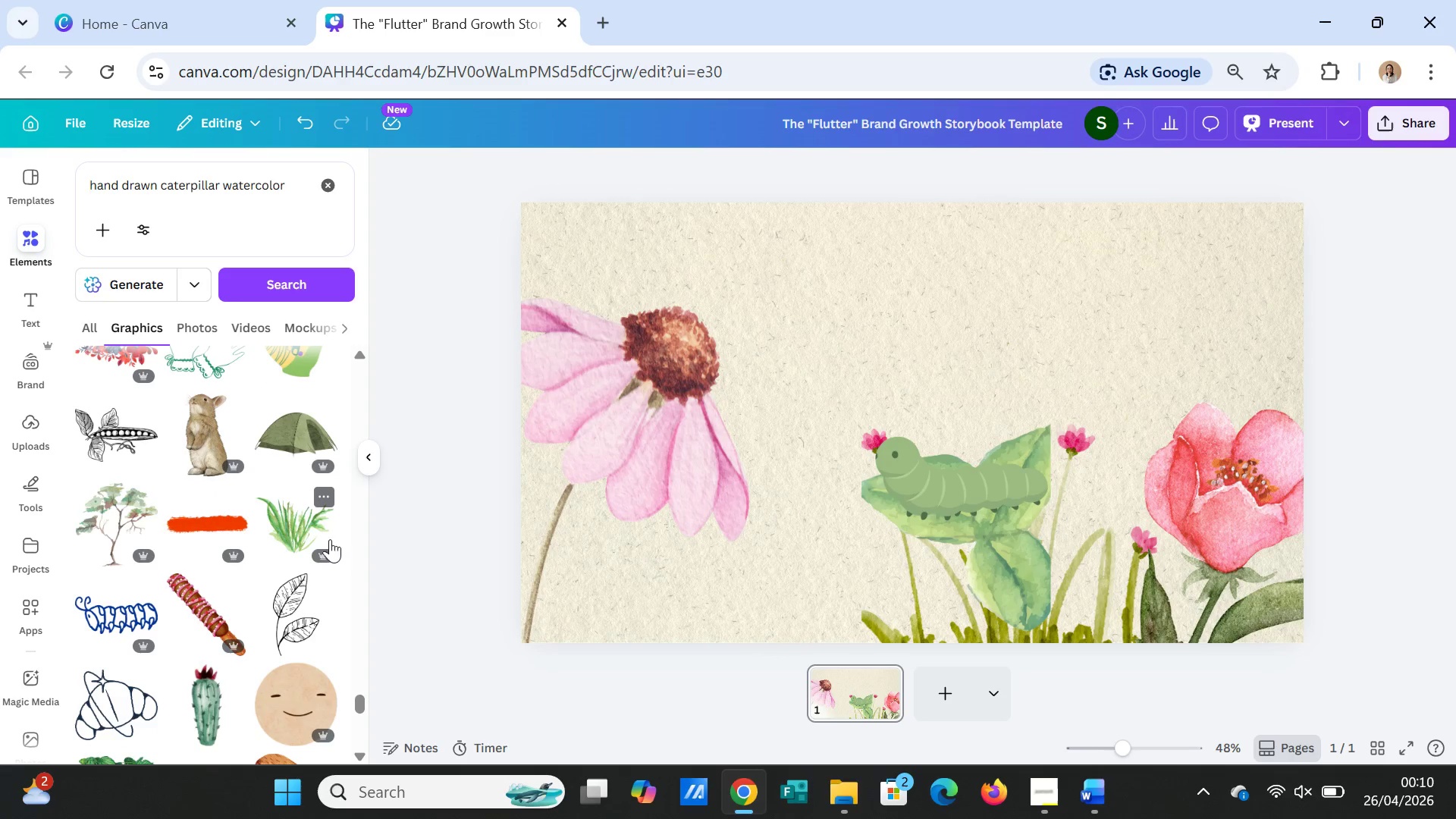 
left_click([285, 518])
 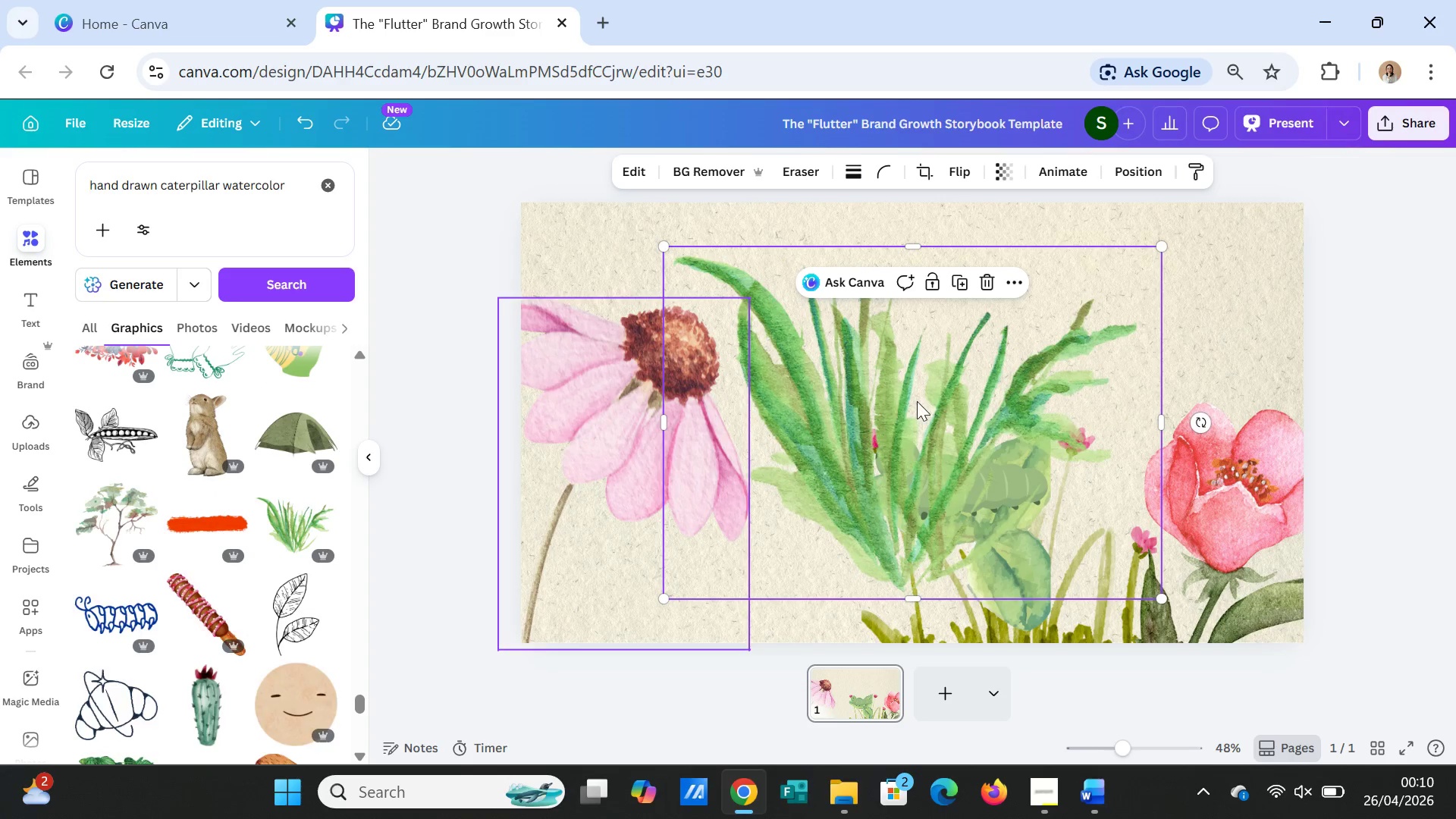 
left_click_drag(start_coordinate=[917, 401], to_coordinate=[772, 548])
 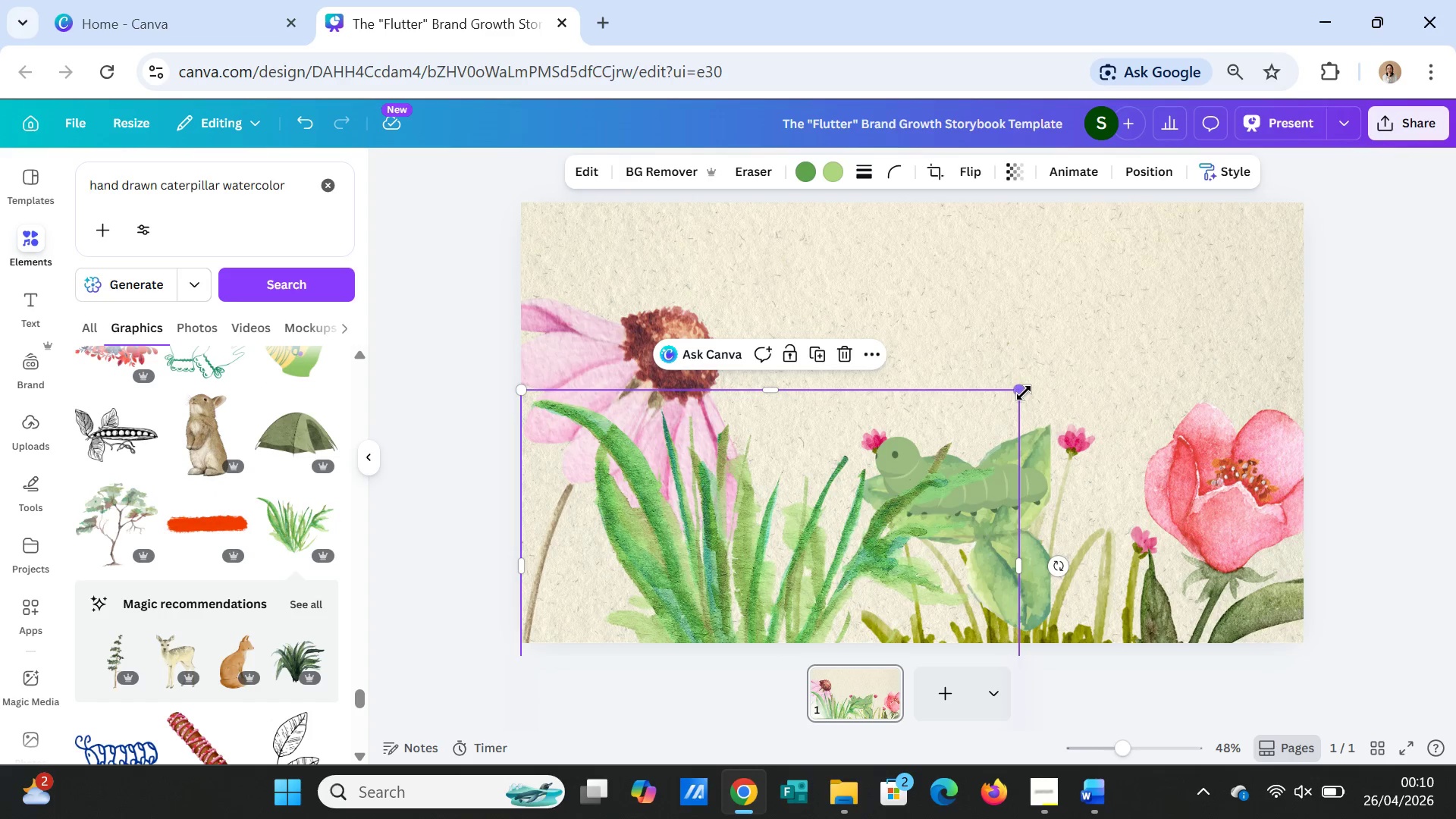 
left_click_drag(start_coordinate=[1023, 392], to_coordinate=[903, 513])
 